 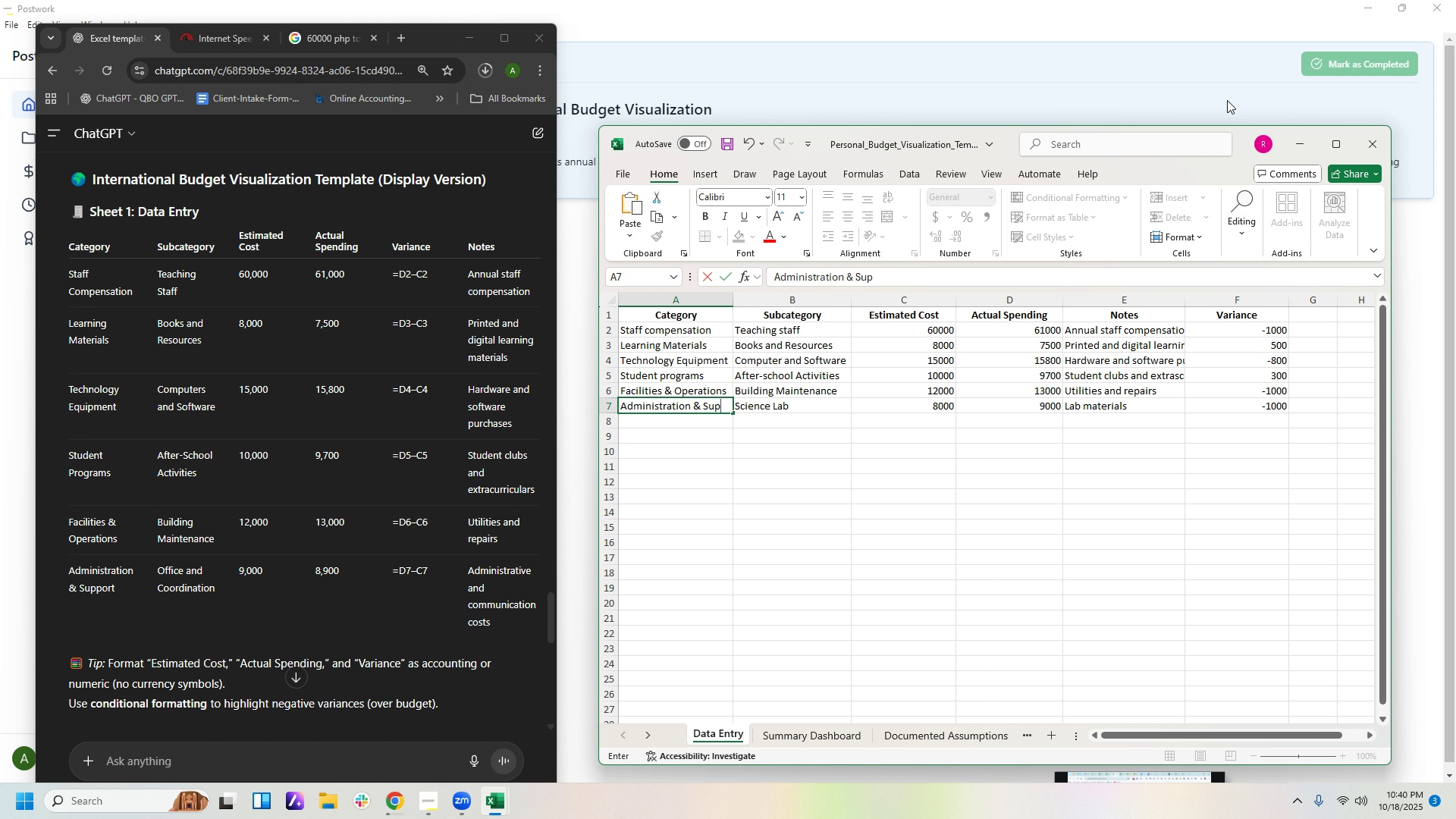 
key(ArrowRight)
 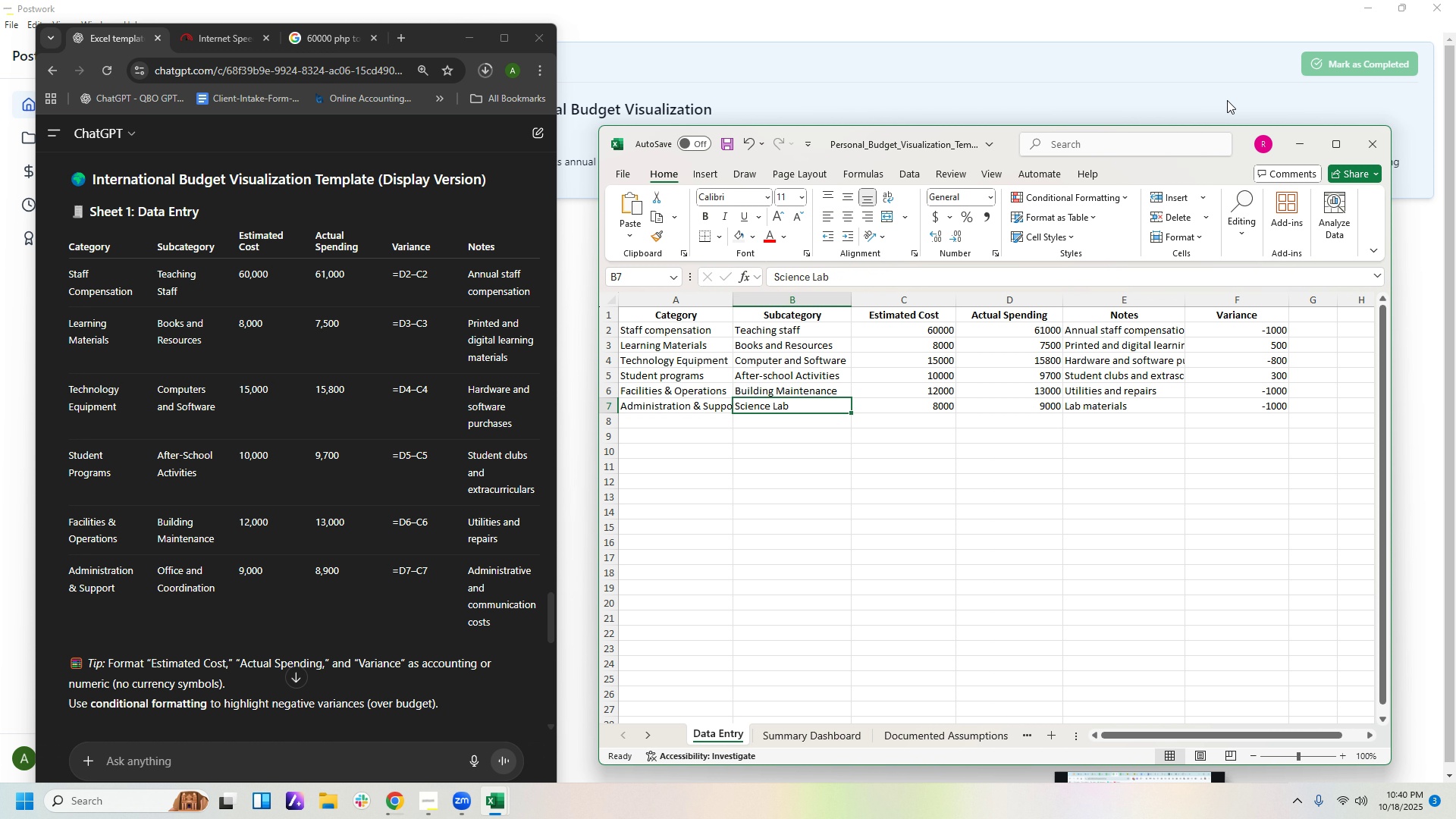 
type(Offuvc)
key(Backspace)
key(Backspace)
key(Backspace)
type(ive)
key(Backspace)
key(Backspace)
type(ce and Coordination)
 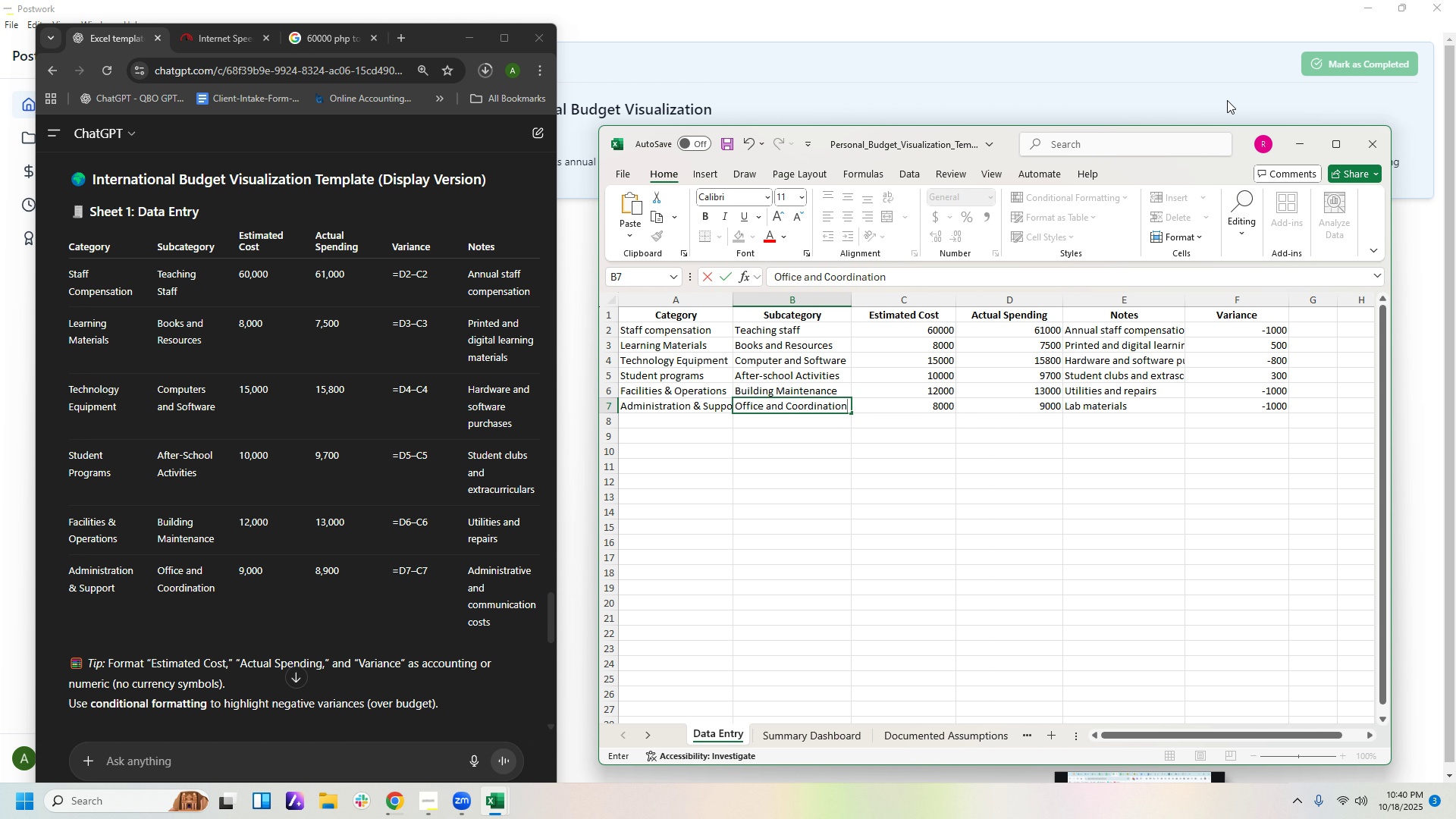 
key(ArrowRight)
 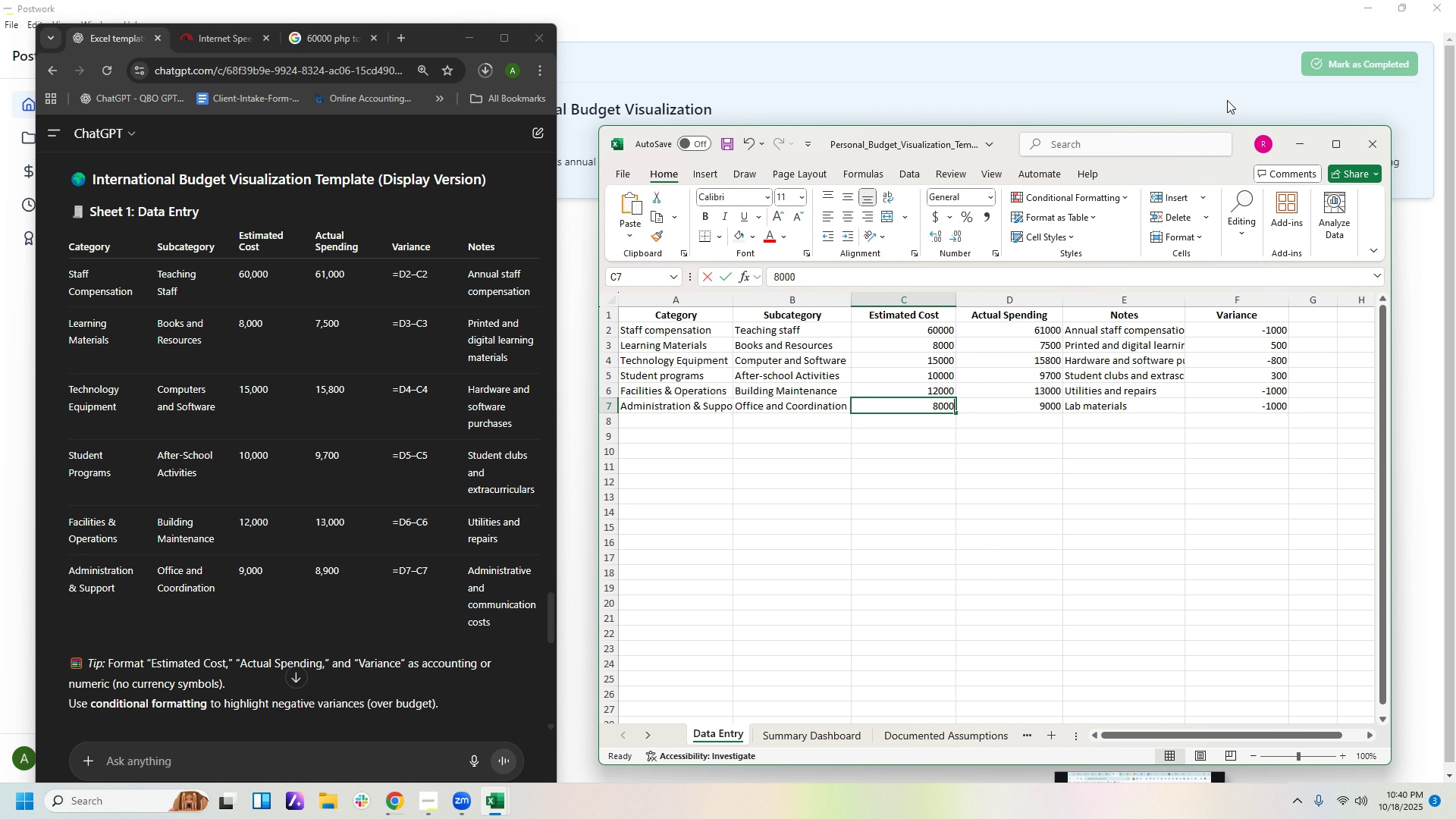 
key(Numpad9)
 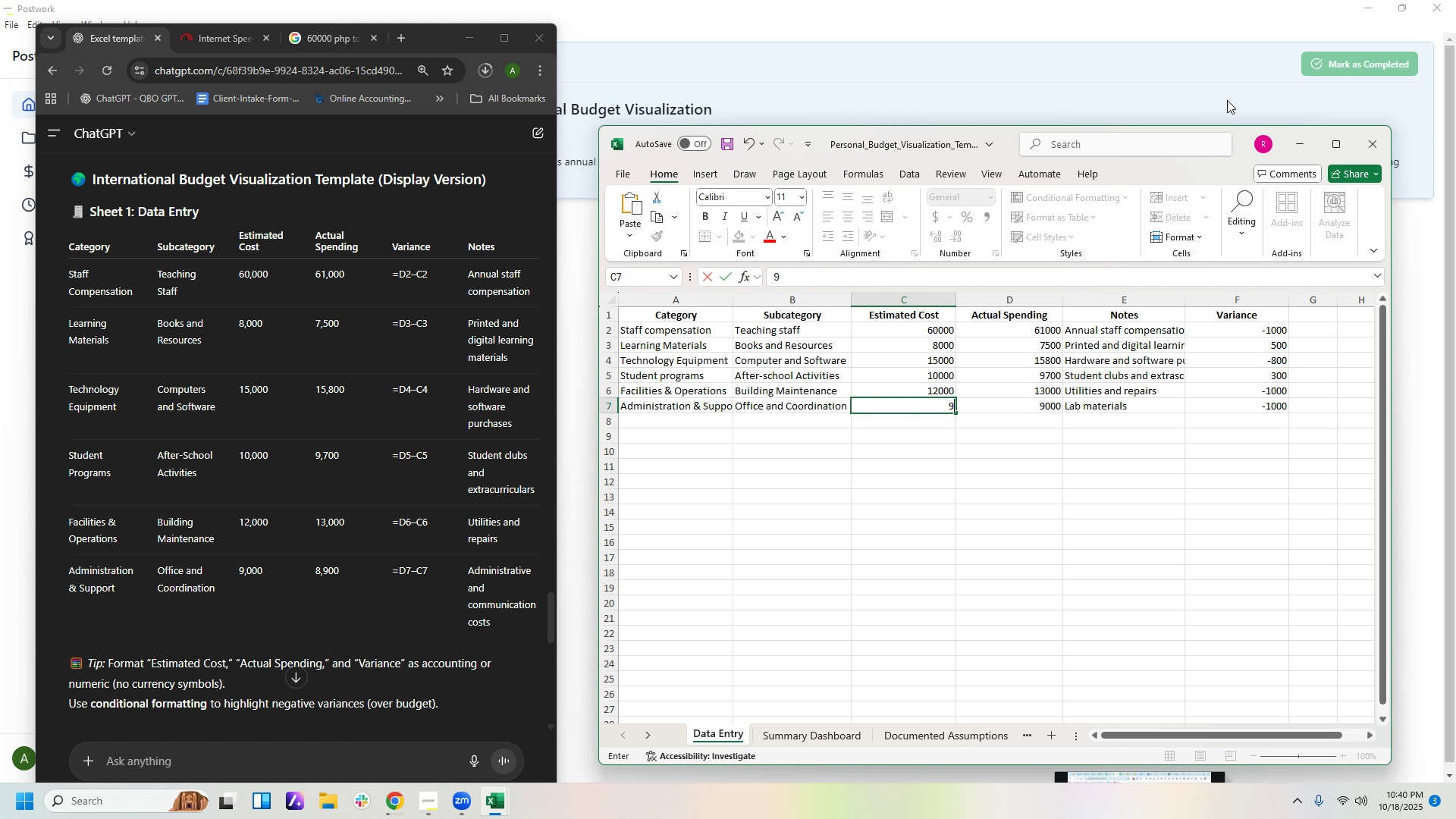 
key(Numpad0)
 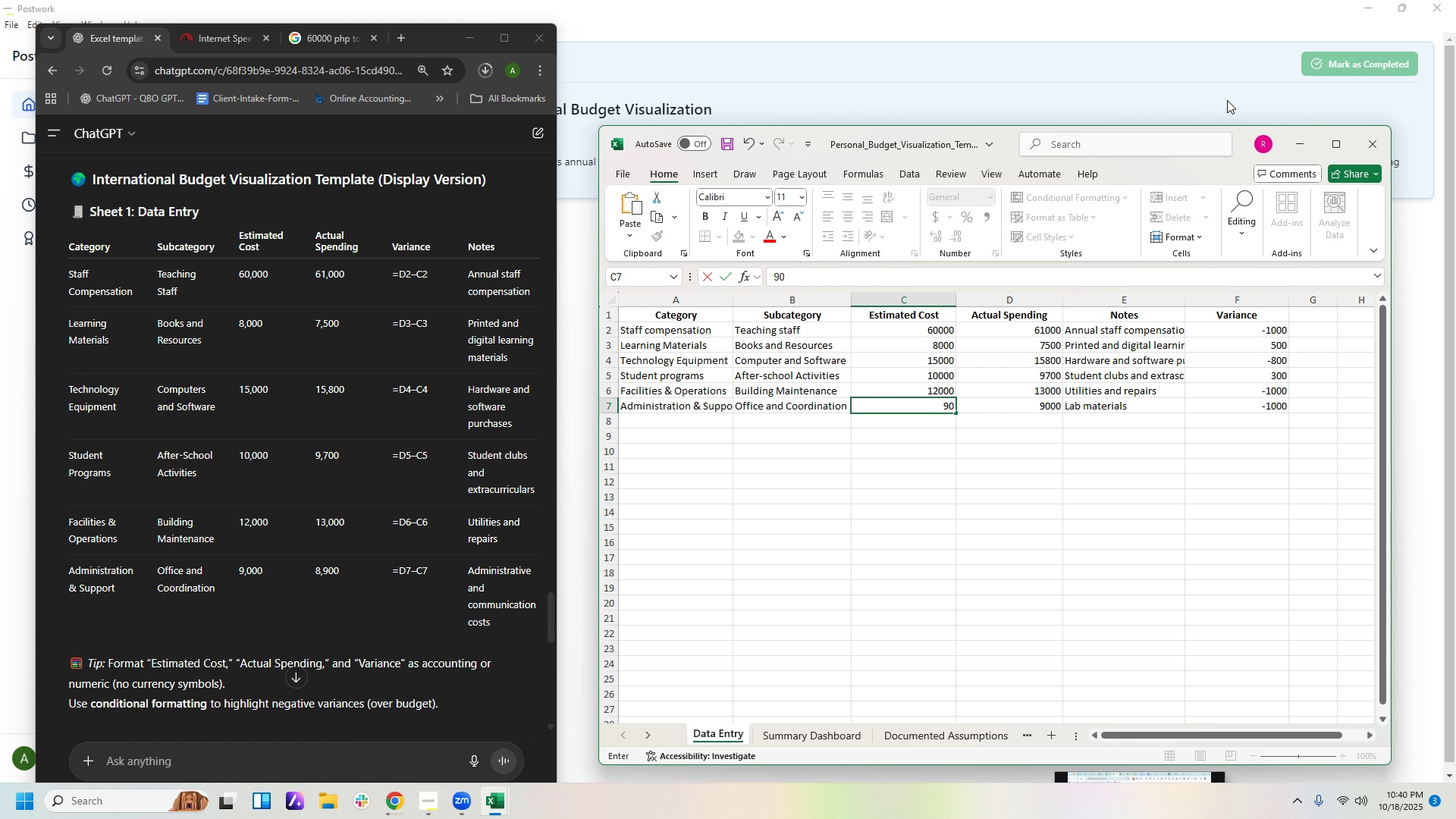 
key(Numpad0)
 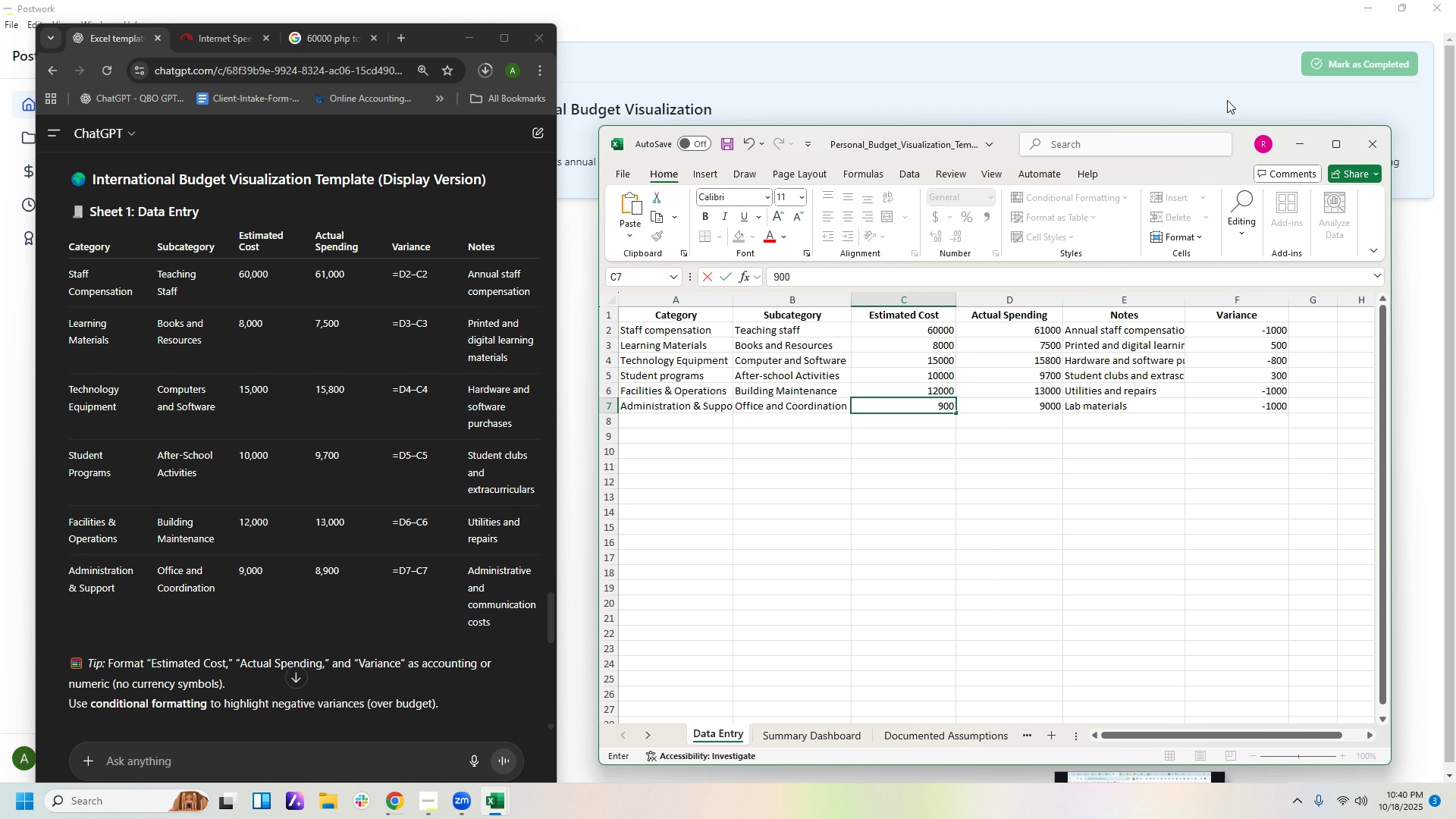 
key(Numpad0)
 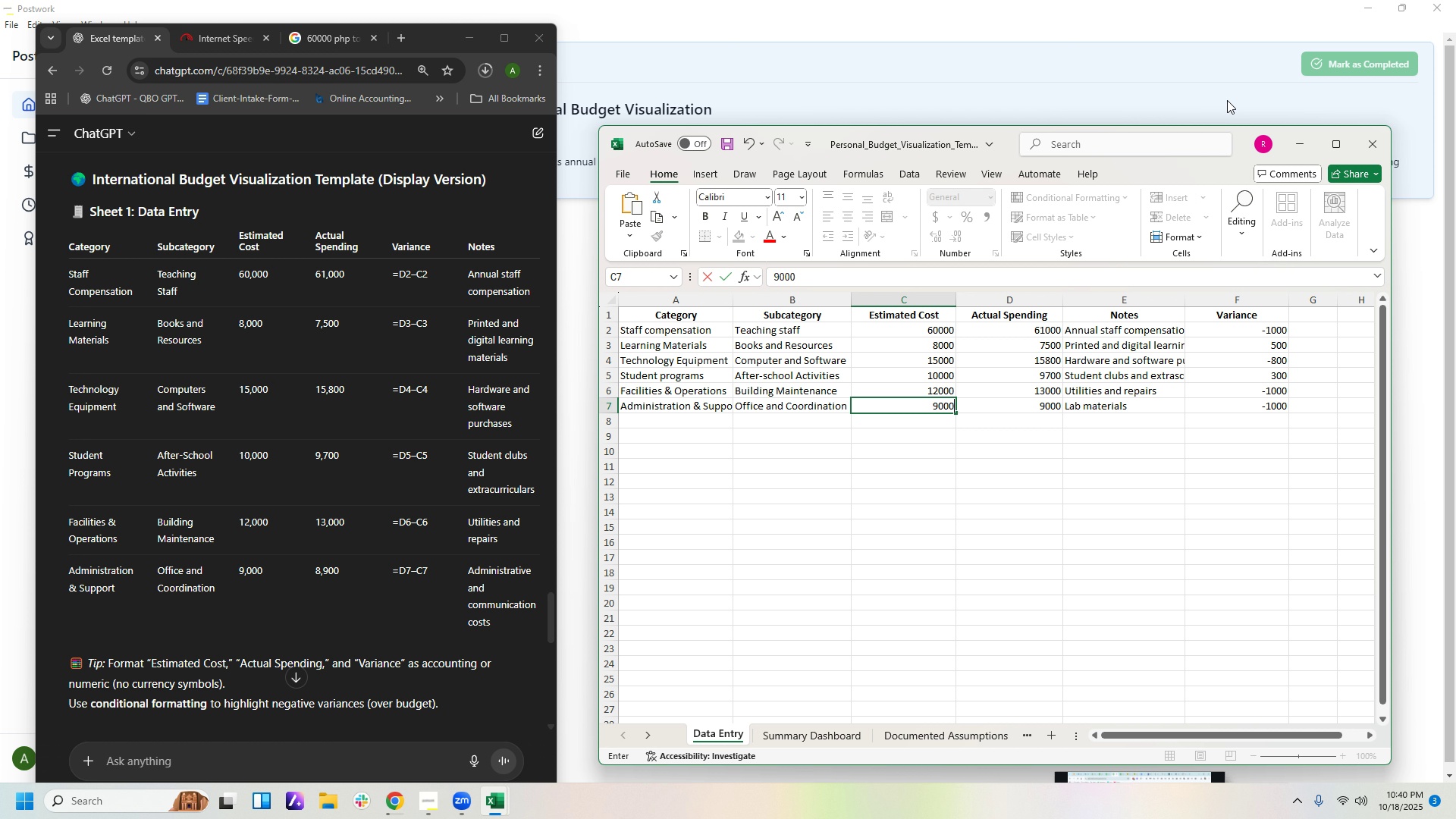 
key(ArrowRight)
 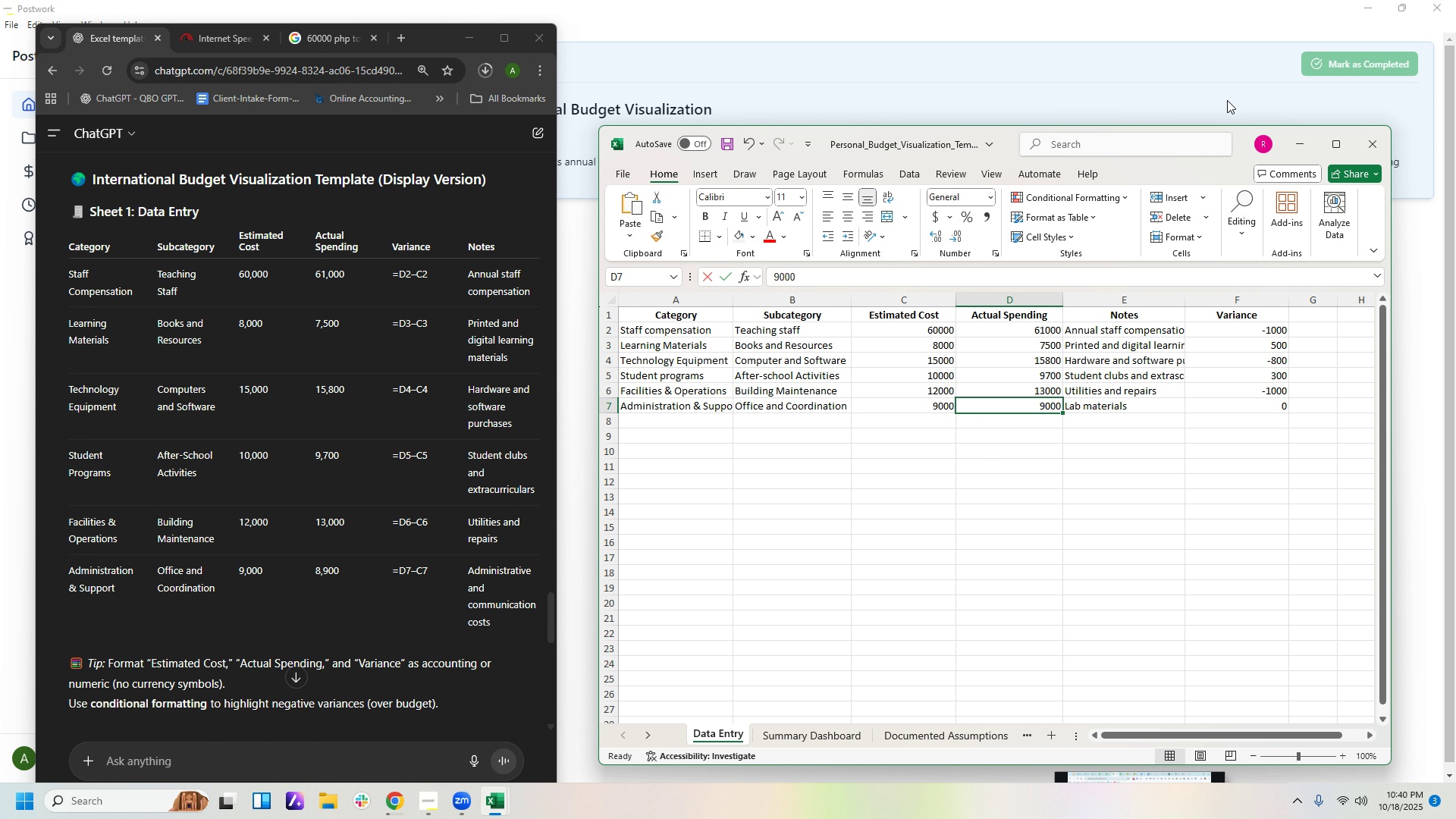 
key(Numpad8)
 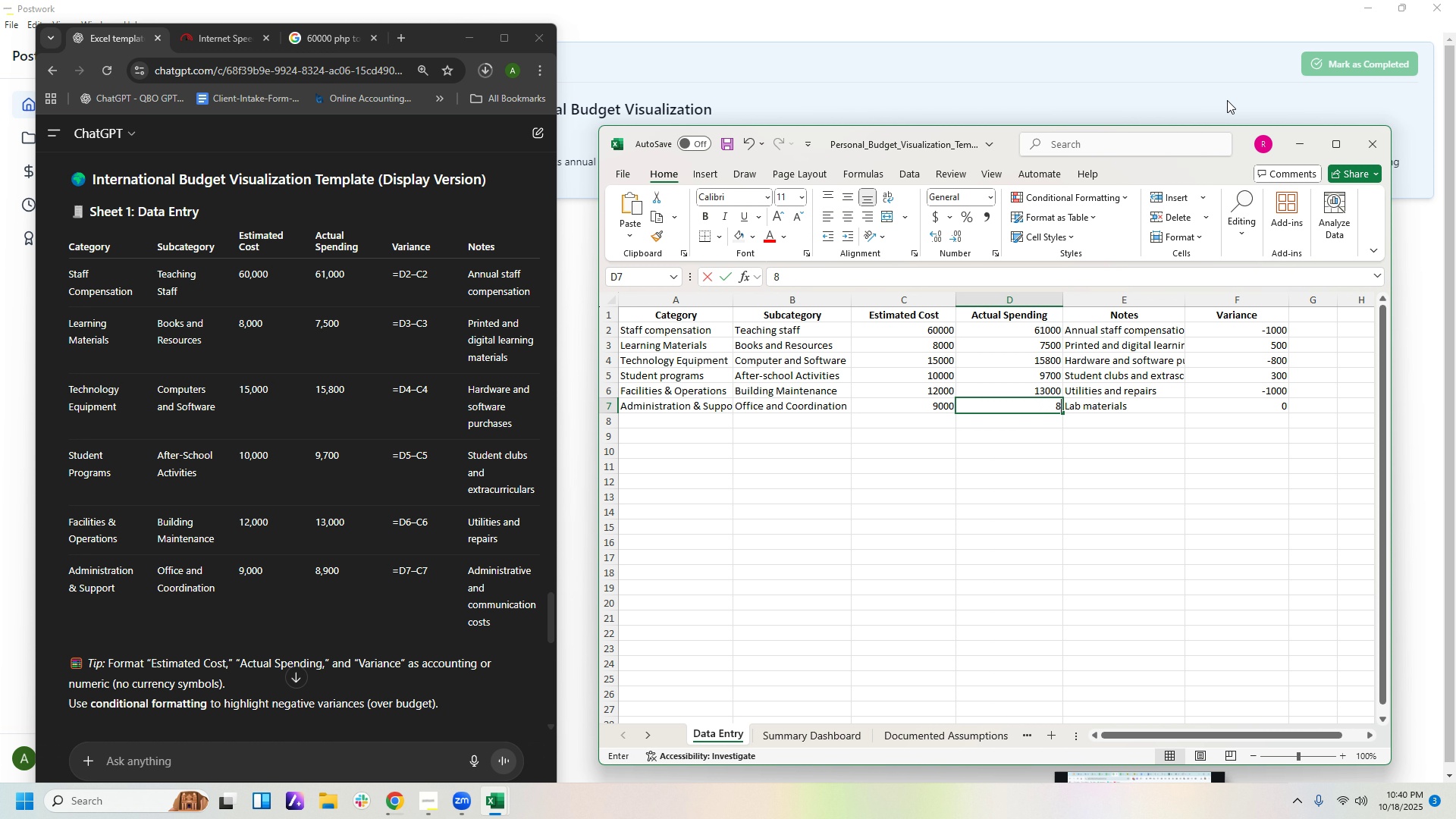 
key(Numpad9)
 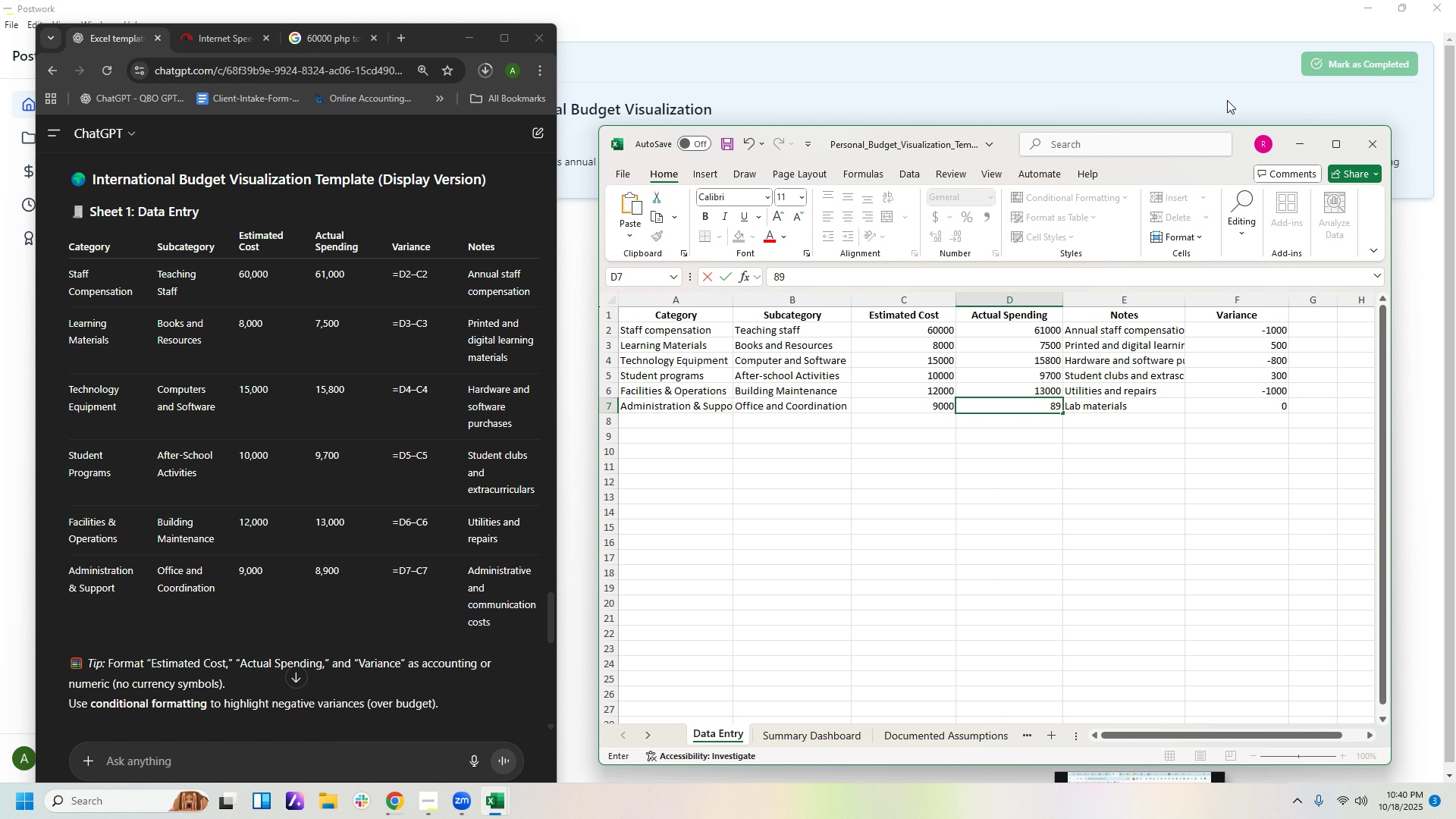 
key(Numpad0)
 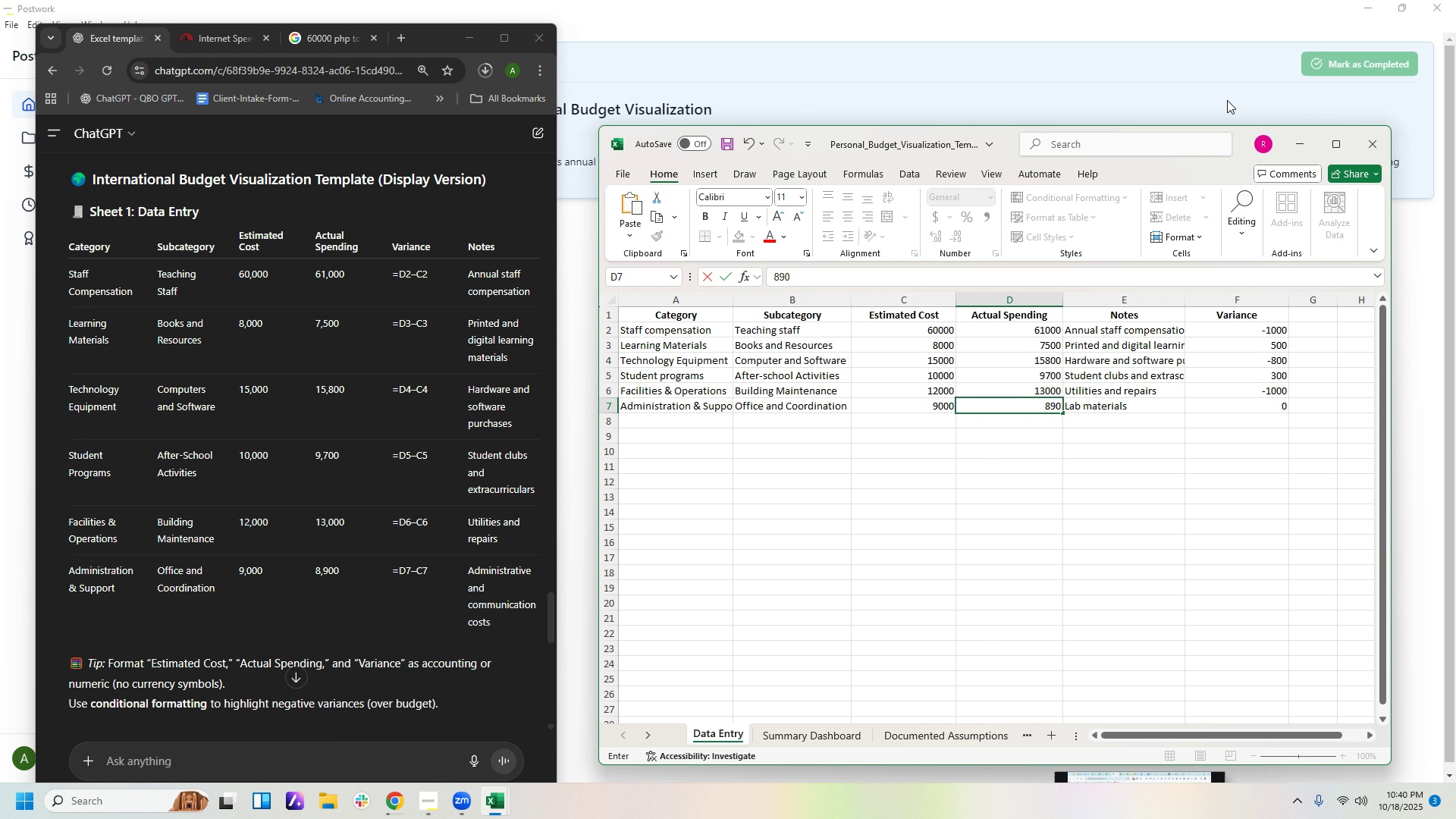 
key(Numpad0)
 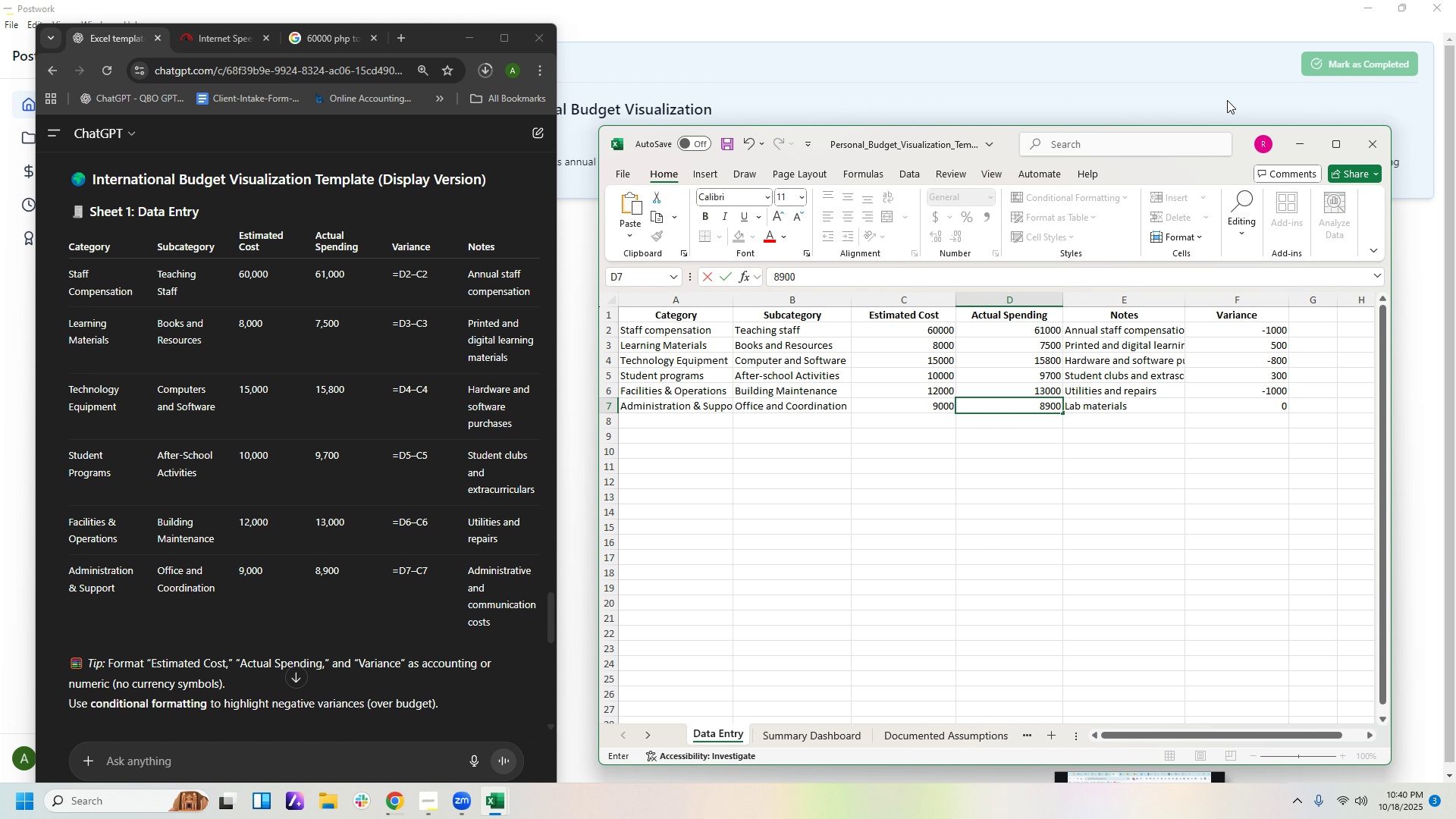 
key(ArrowRight)
 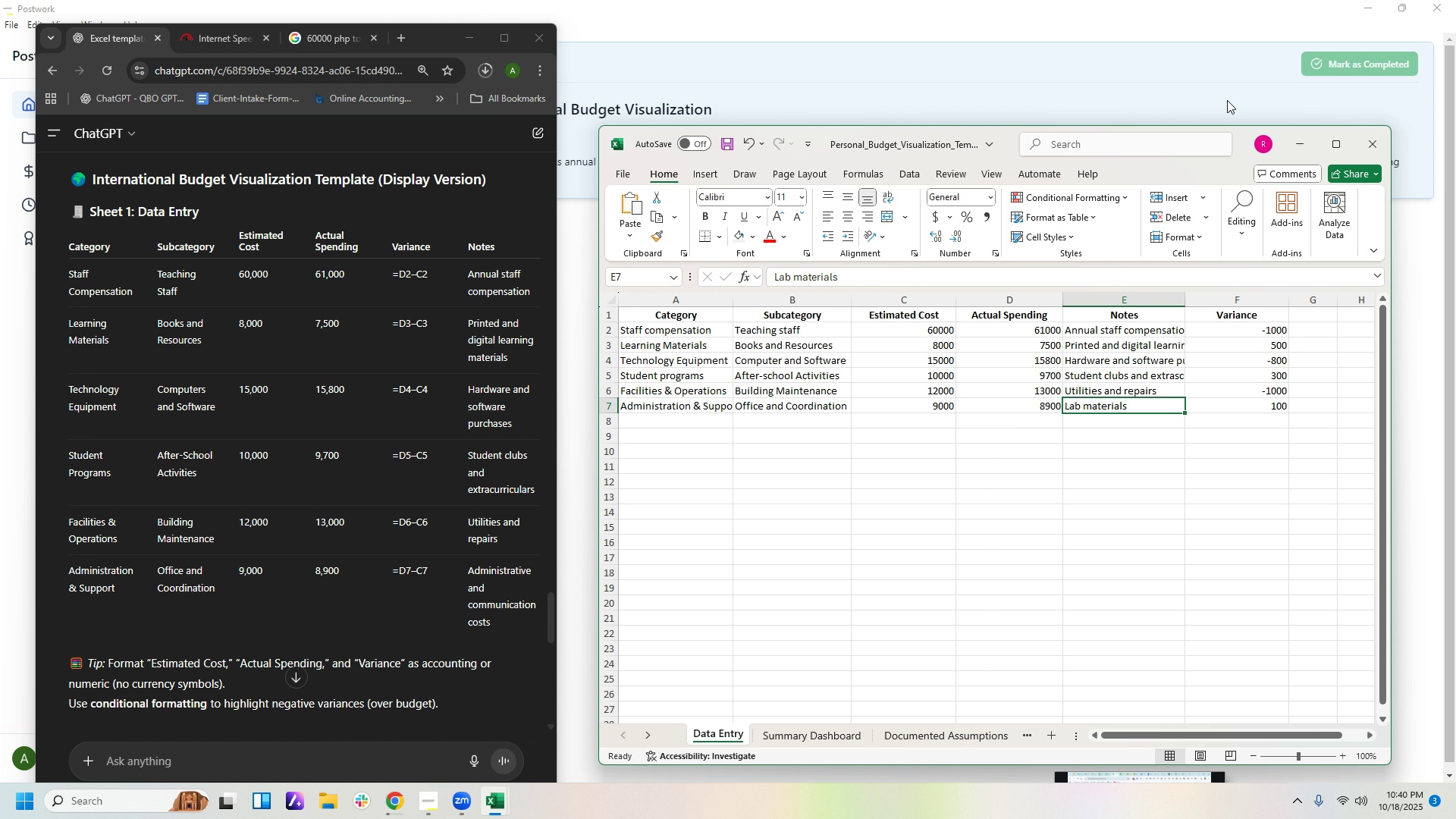 
key(ArrowRight)
 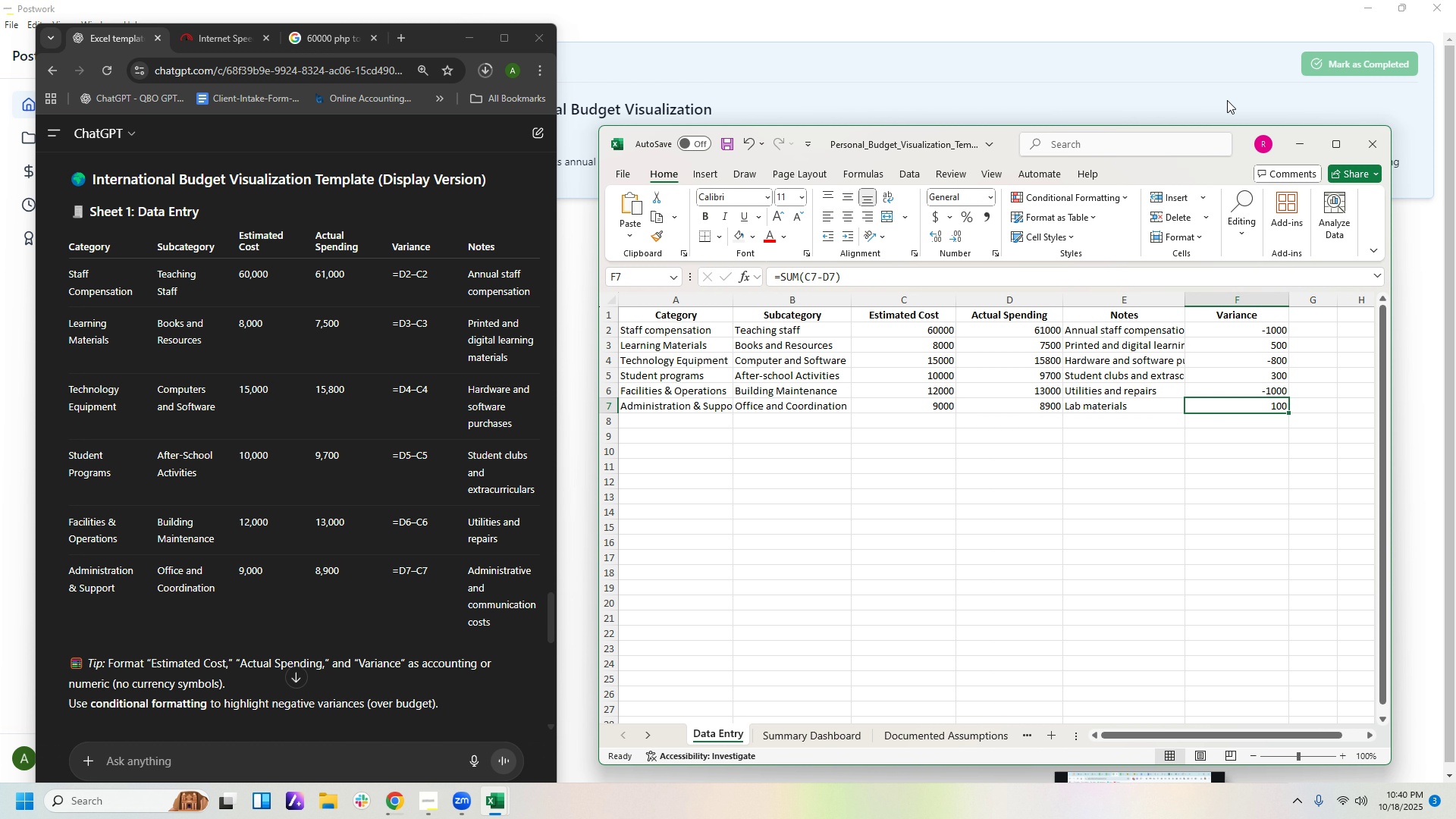 
key(ArrowLeft)
 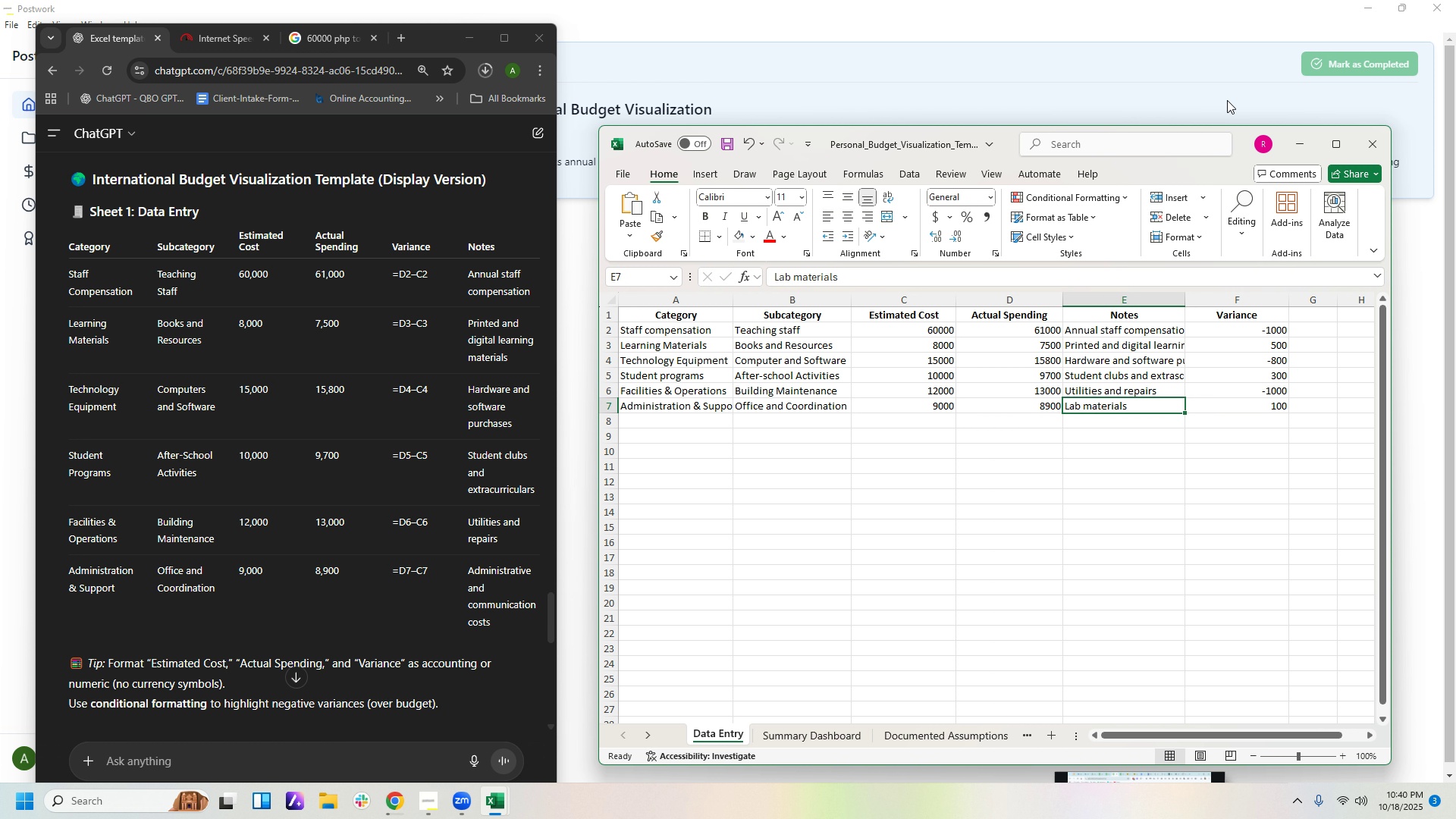 
type(Administrative abd )
key(Backspace)
key(Backspace)
key(Backspace)
type(ns)
key(Backspace)
type(d ci)
key(Backspace)
type(ommunicatrio)
key(Backspace)
key(Backspace)
key(Backspace)
type(ion cis)
key(Backspace)
key(Backspace)
type(osts)
 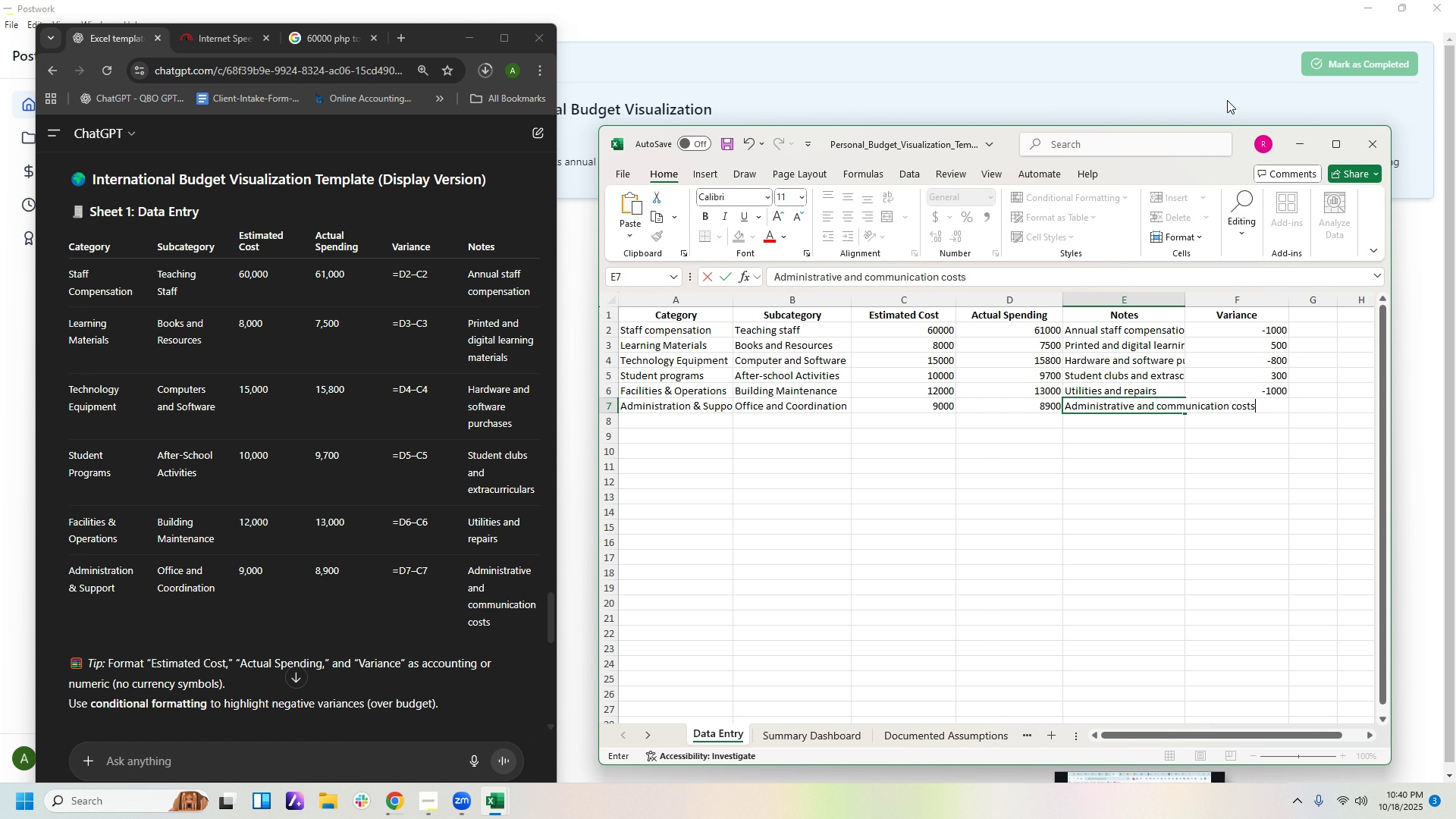 
key(ArrowRight)
 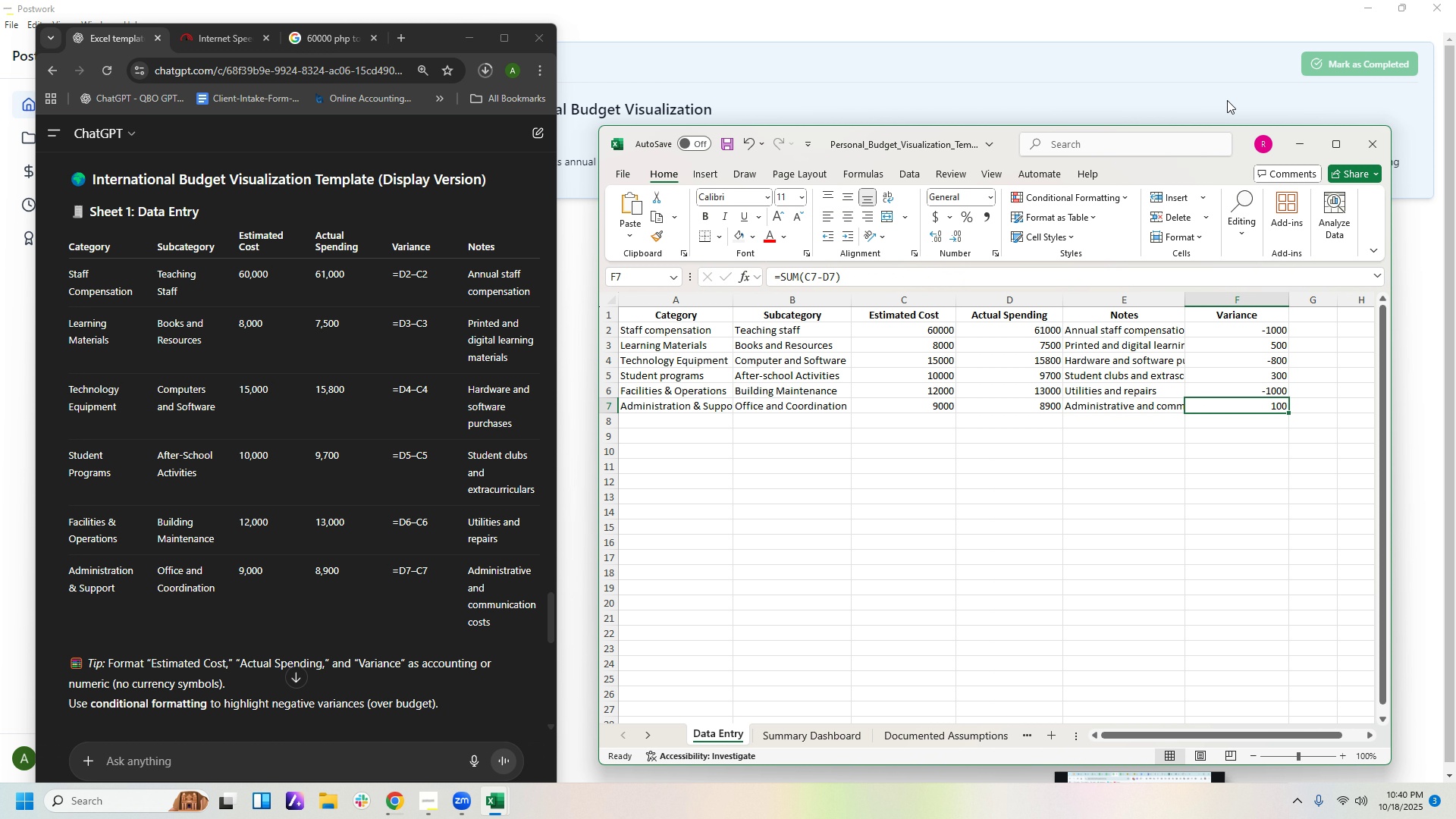 
key(ArrowDown)
 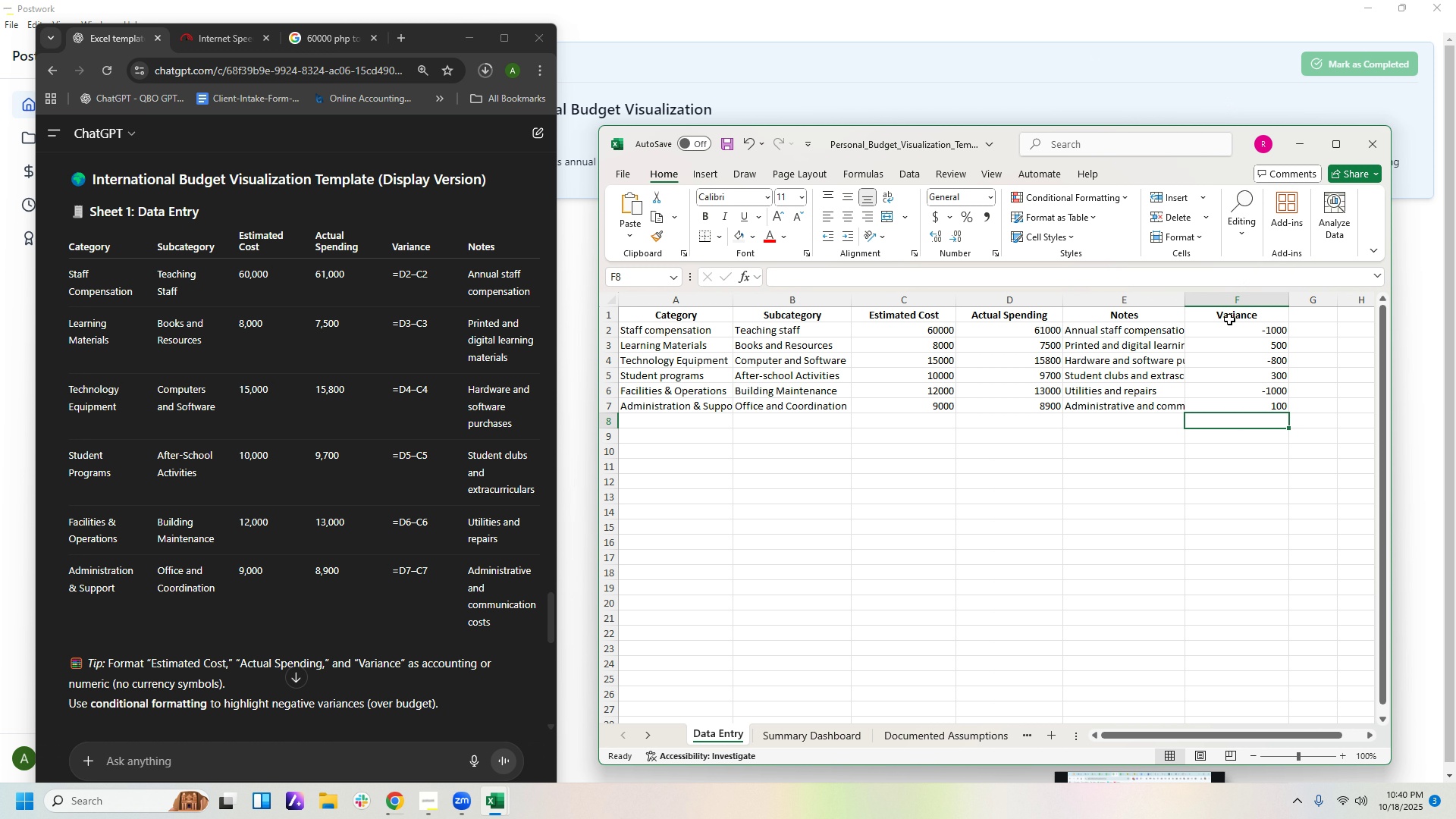 
left_click_drag(start_coordinate=[1187, 300], to_coordinate=[1220, 297])
 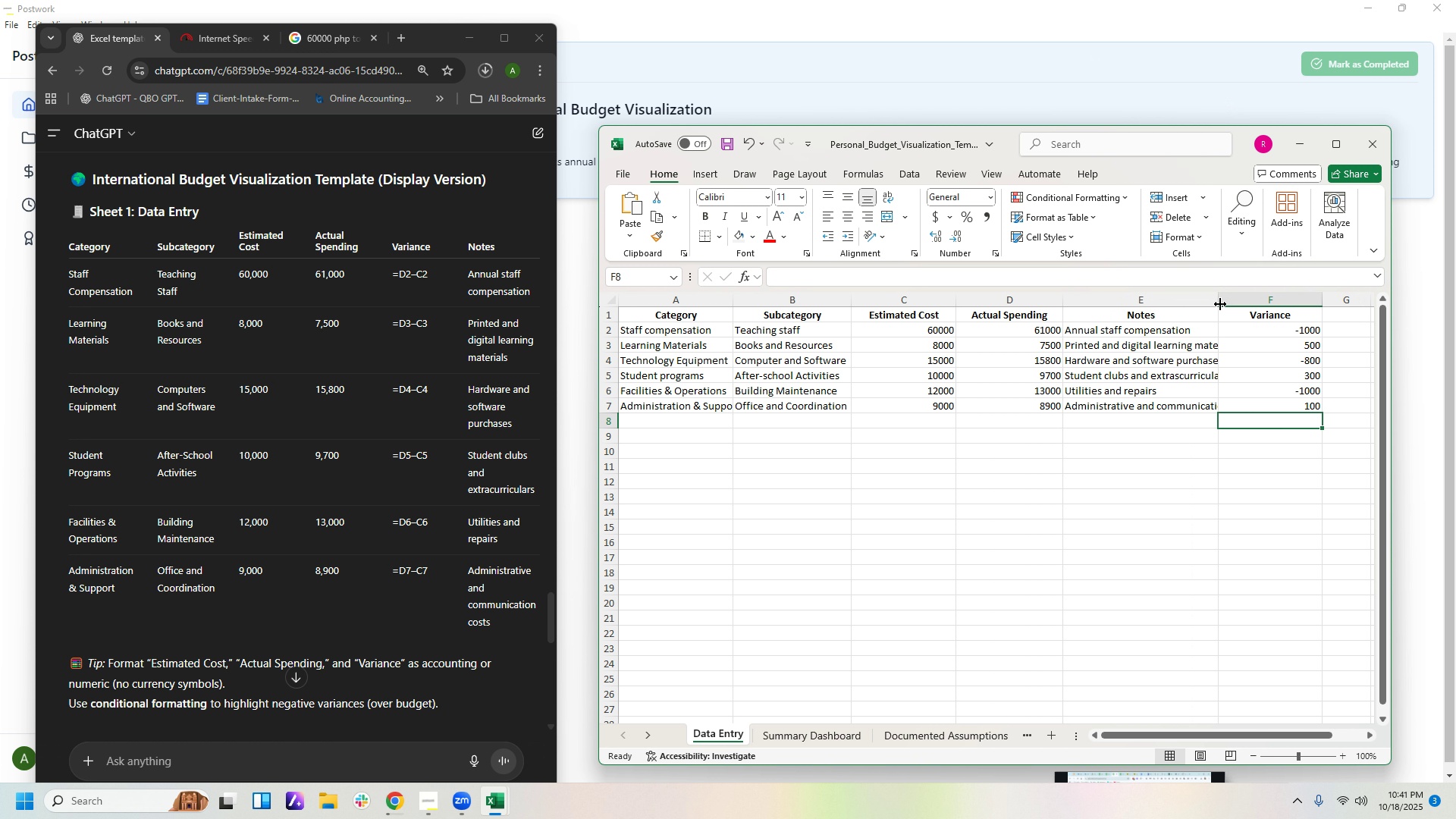 
left_click_drag(start_coordinate=[1219, 303], to_coordinate=[1261, 303])
 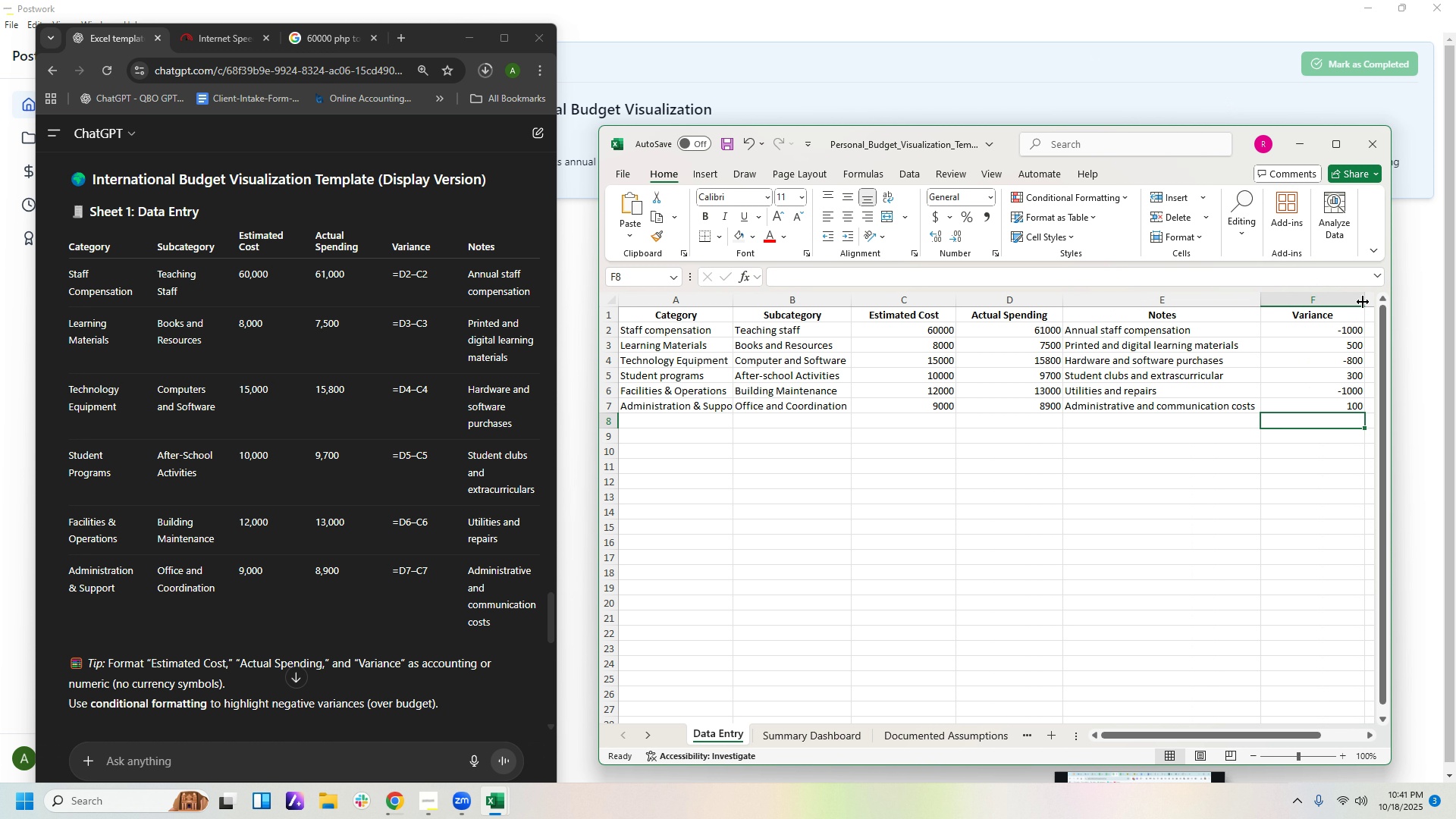 
left_click_drag(start_coordinate=[1363, 302], to_coordinate=[1328, 312])
 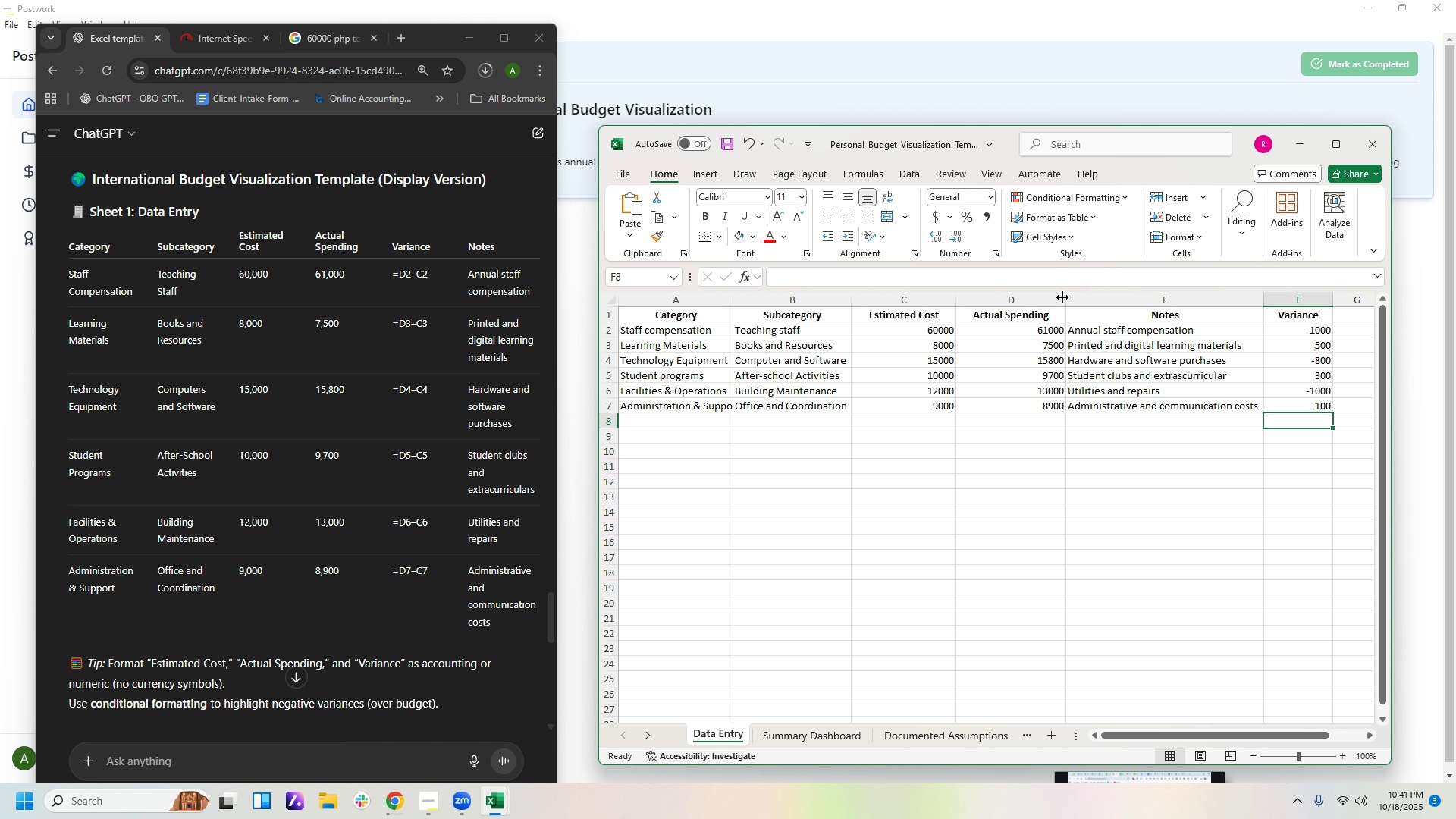 
wait(5.04)
 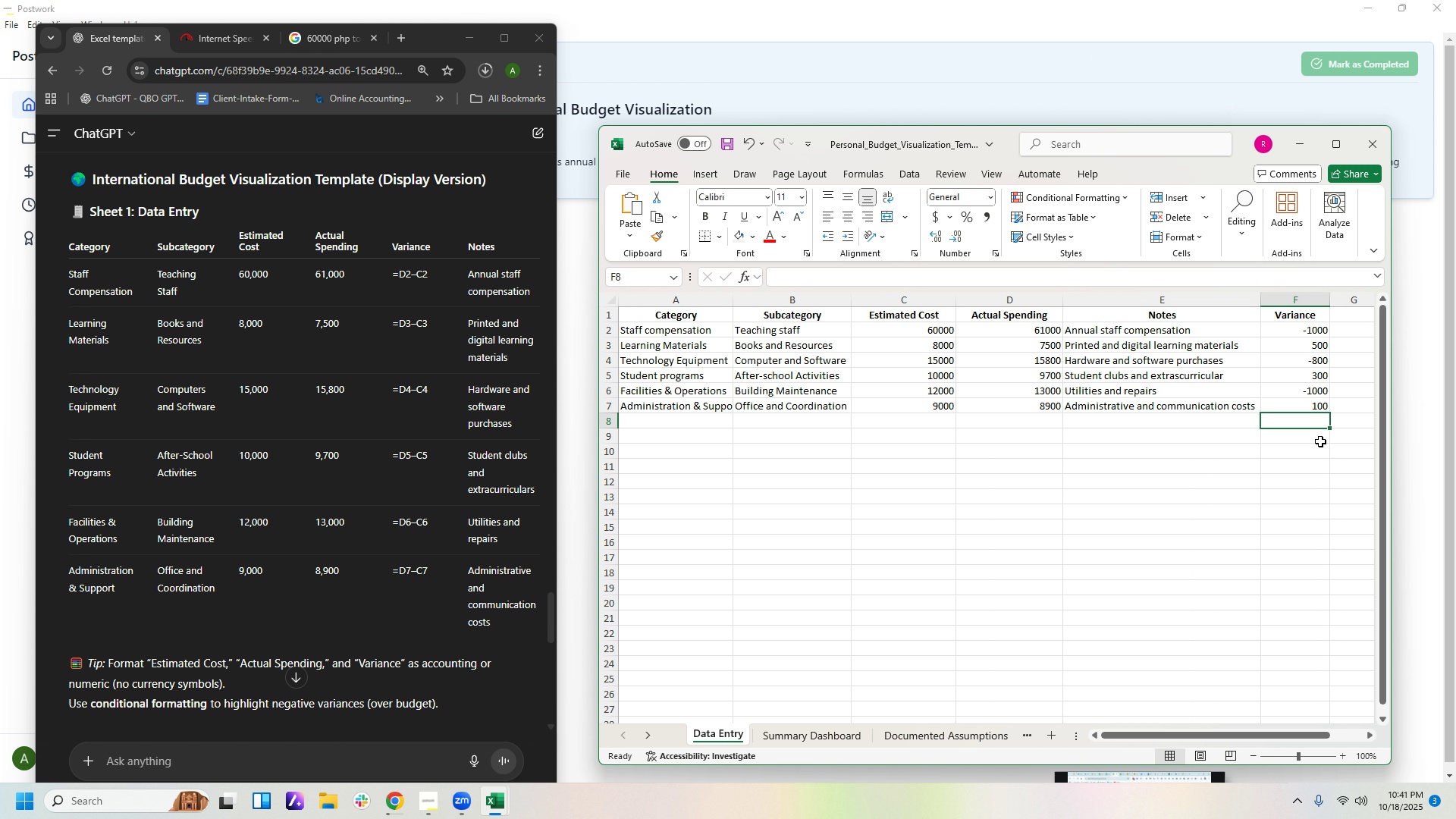 
left_click_drag(start_coordinate=[1065, 300], to_coordinate=[1054, 300])
 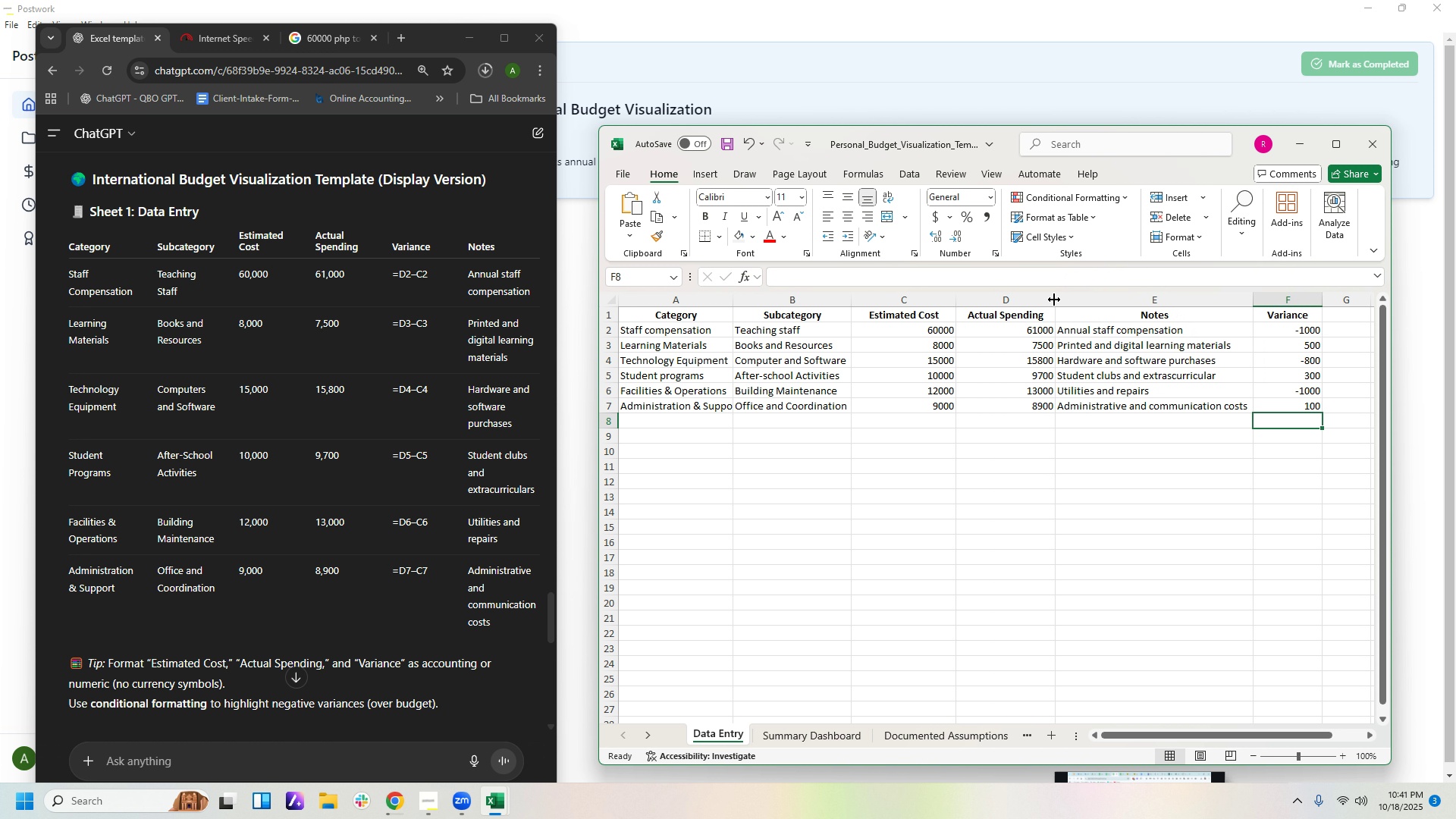 
left_click_drag(start_coordinate=[1054, 300], to_coordinate=[1048, 300])
 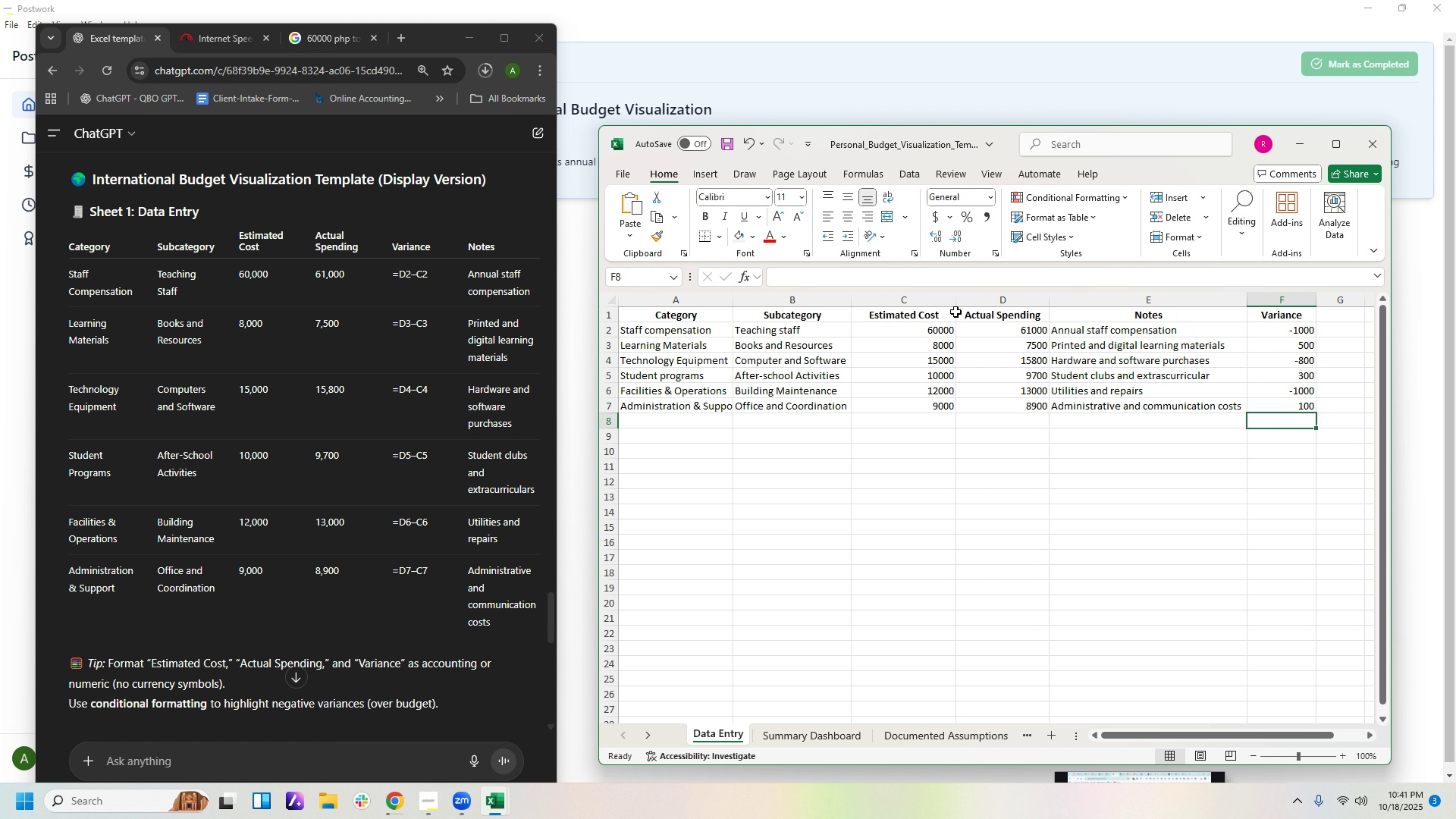 
left_click_drag(start_coordinate=[954, 300], to_coordinate=[943, 300])
 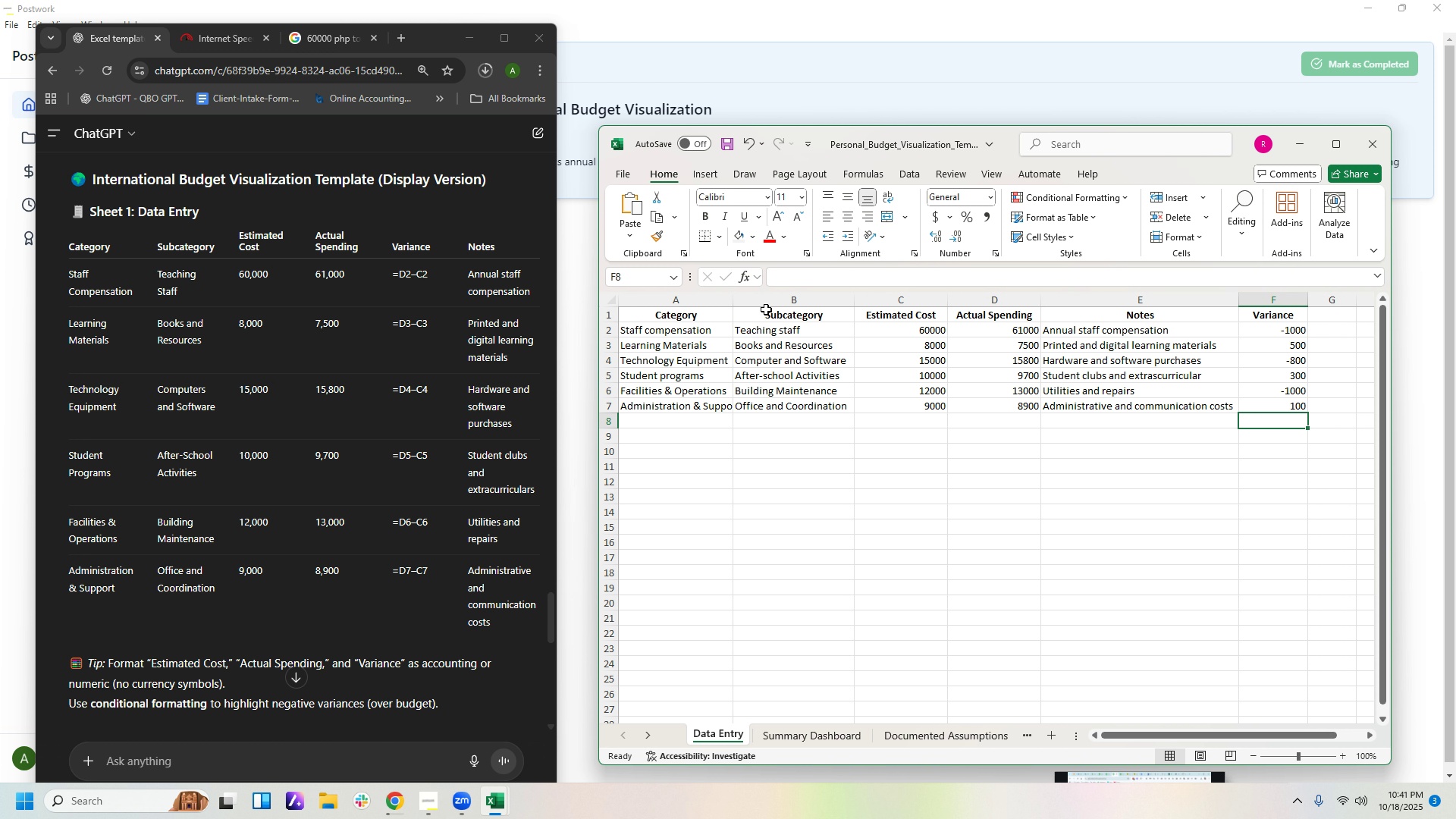 
left_click_drag(start_coordinate=[735, 298], to_coordinate=[748, 299])
 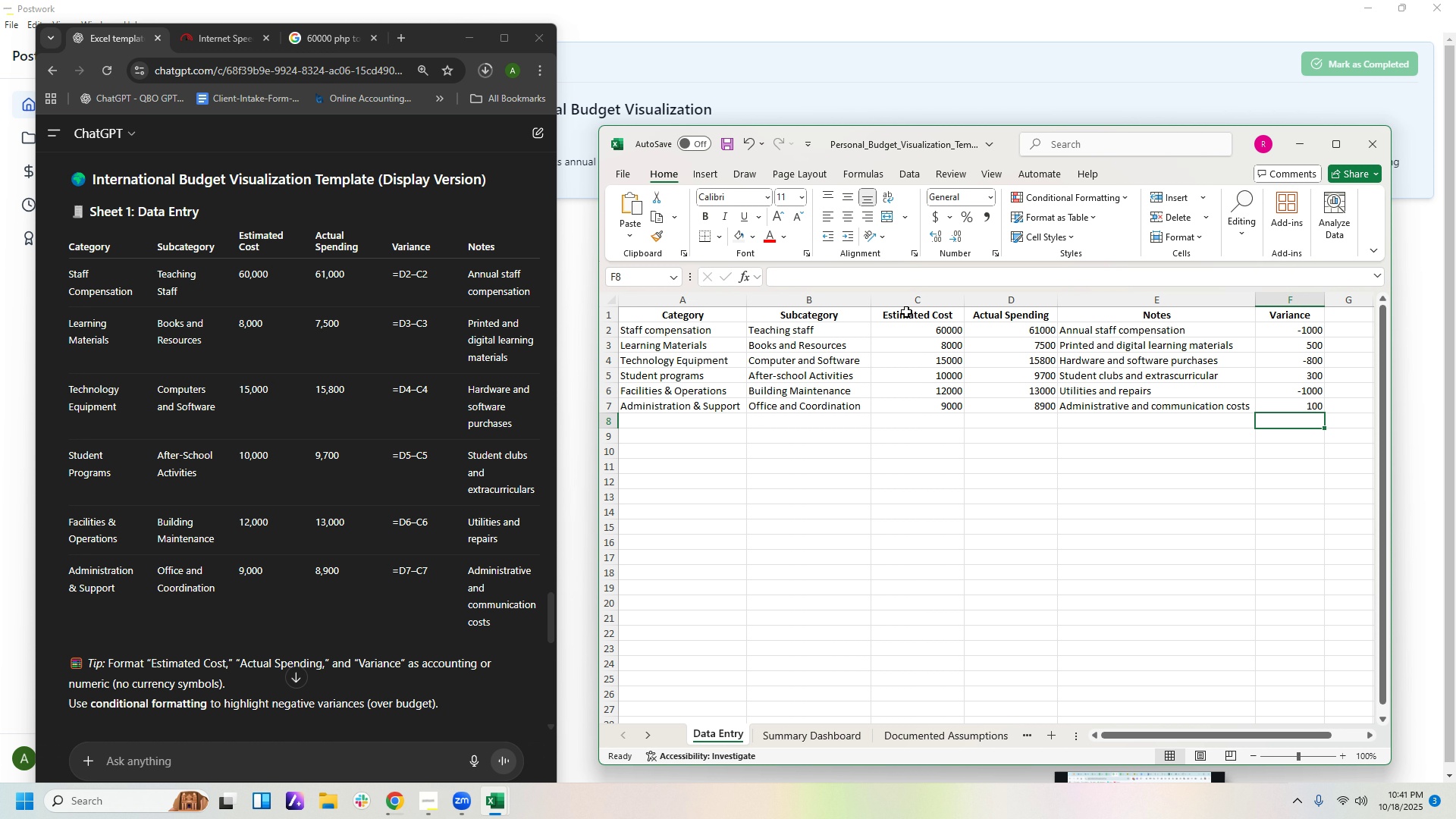 
wait(13.86)
 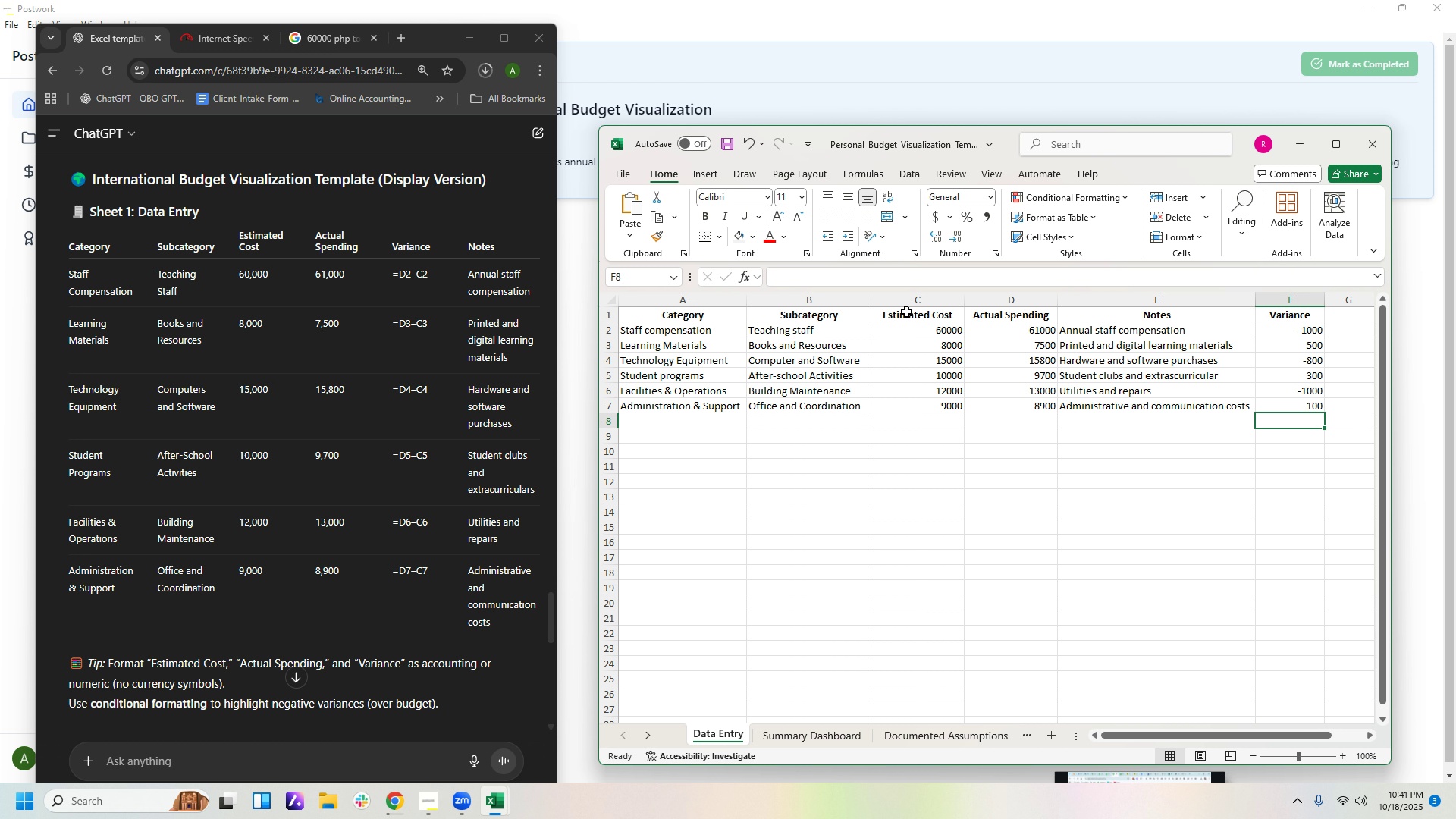 
left_click([793, 744])
 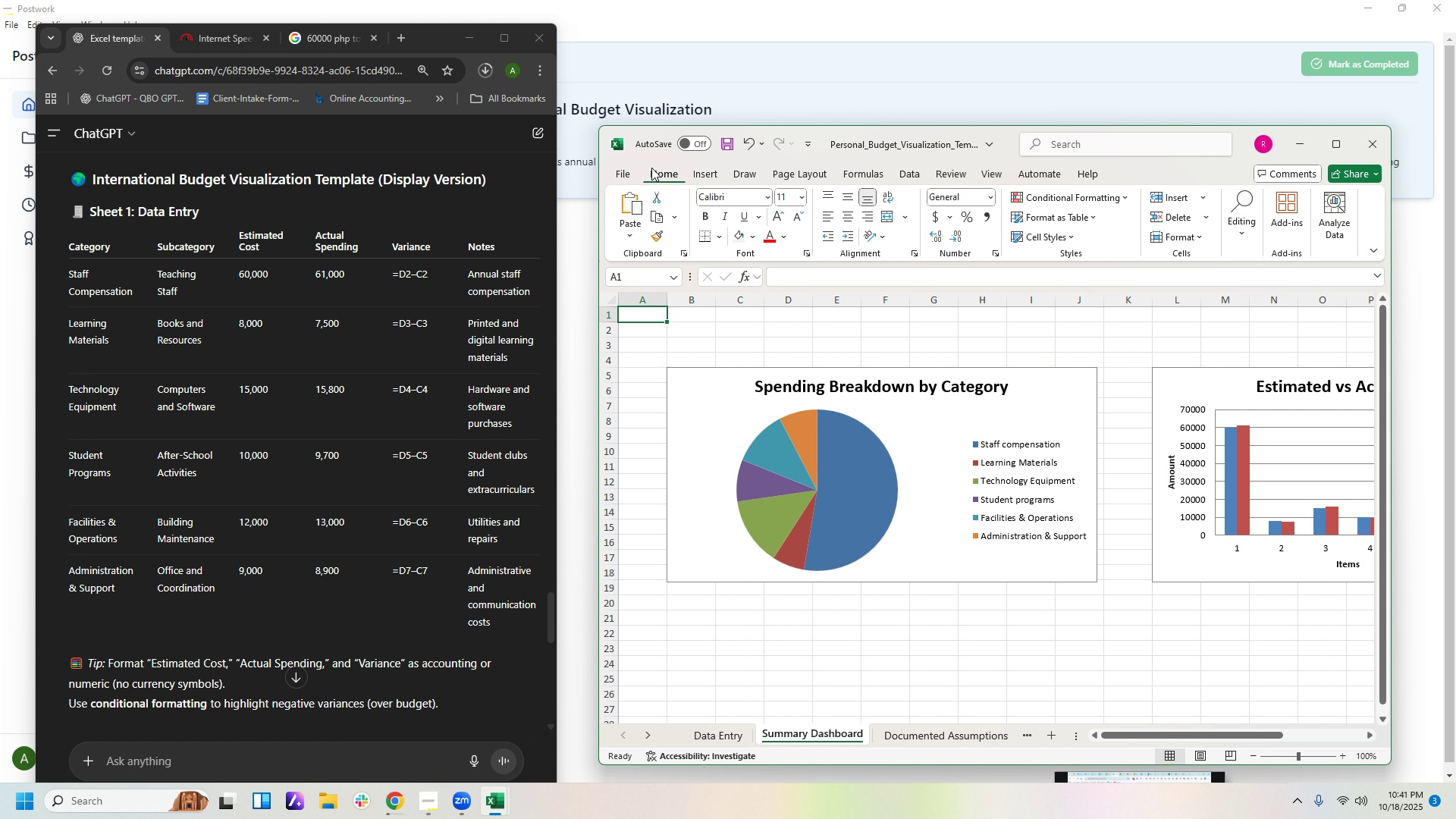 
wait(5.3)
 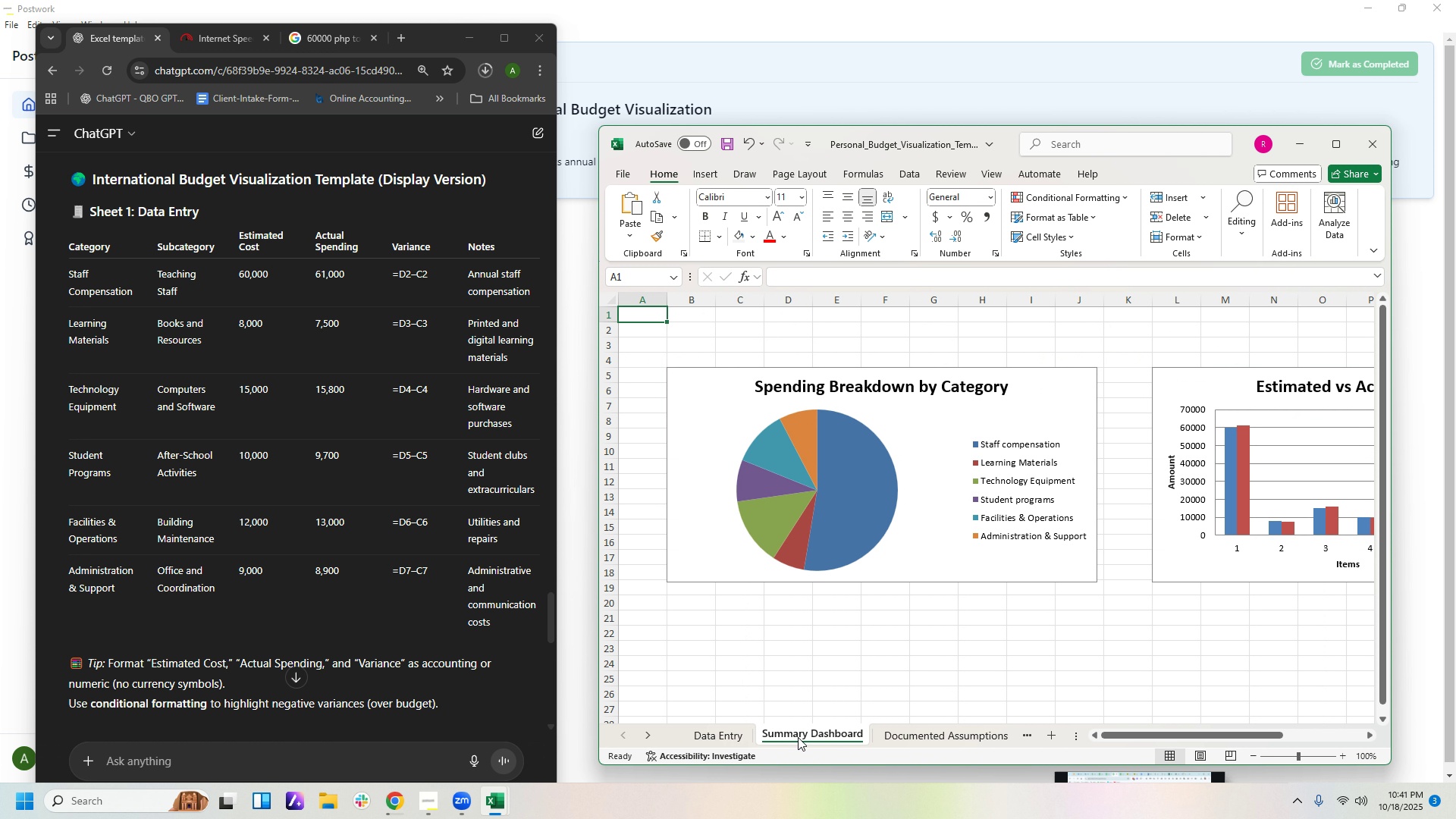 
left_click([1340, 140])
 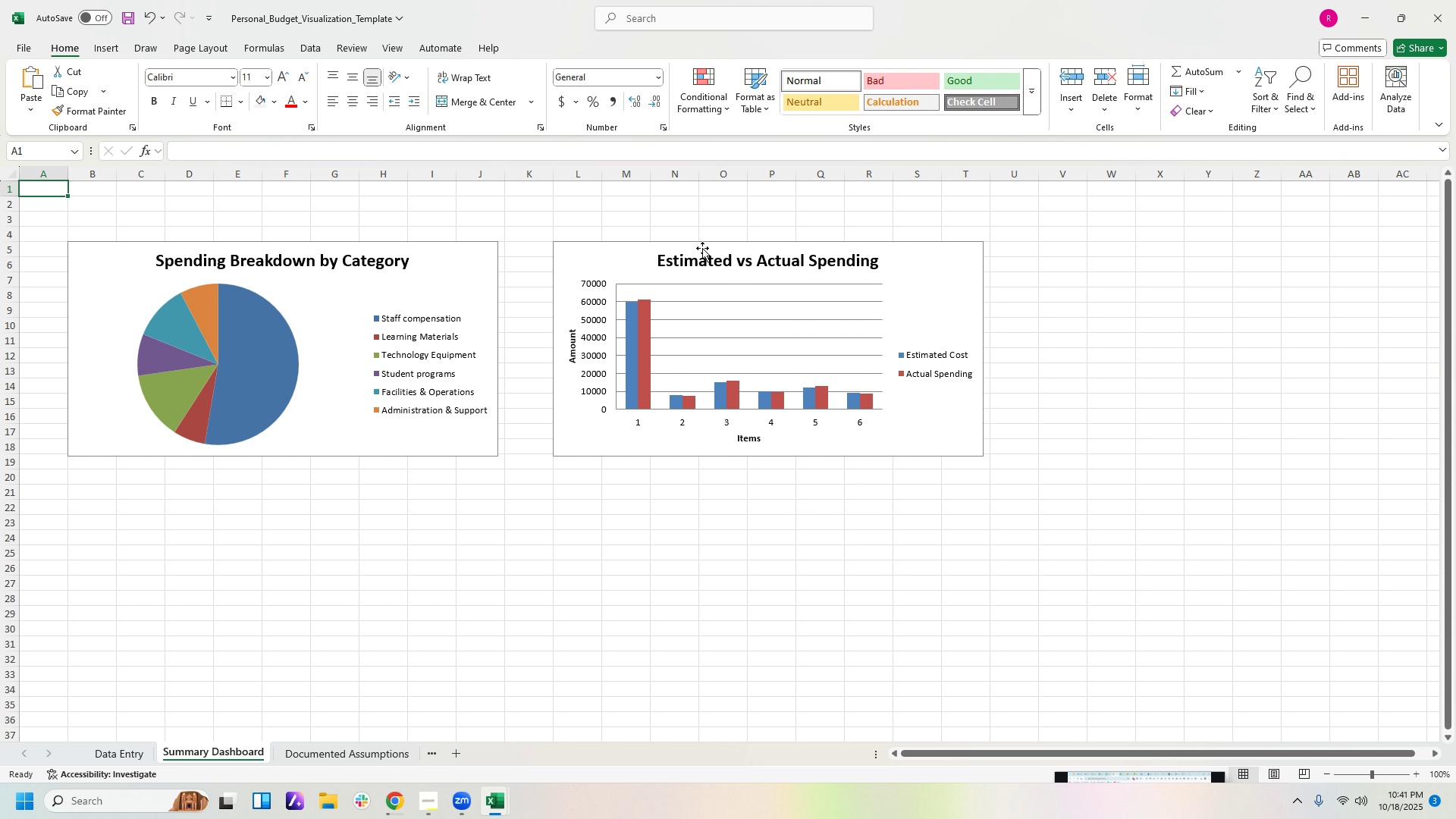 
wait(5.8)
 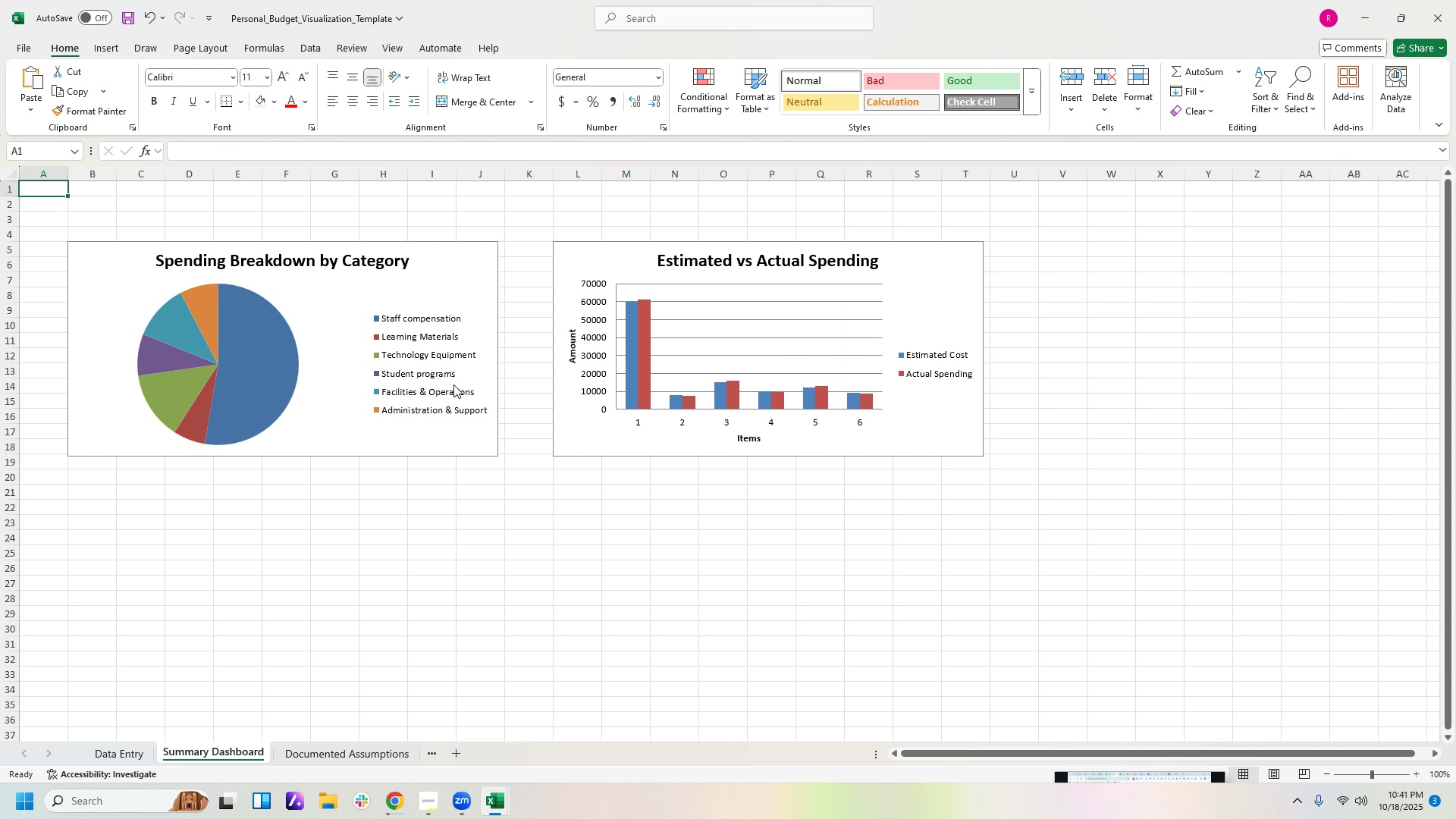 
left_click_drag(start_coordinate=[818, 254], to_coordinate=[362, 524])
 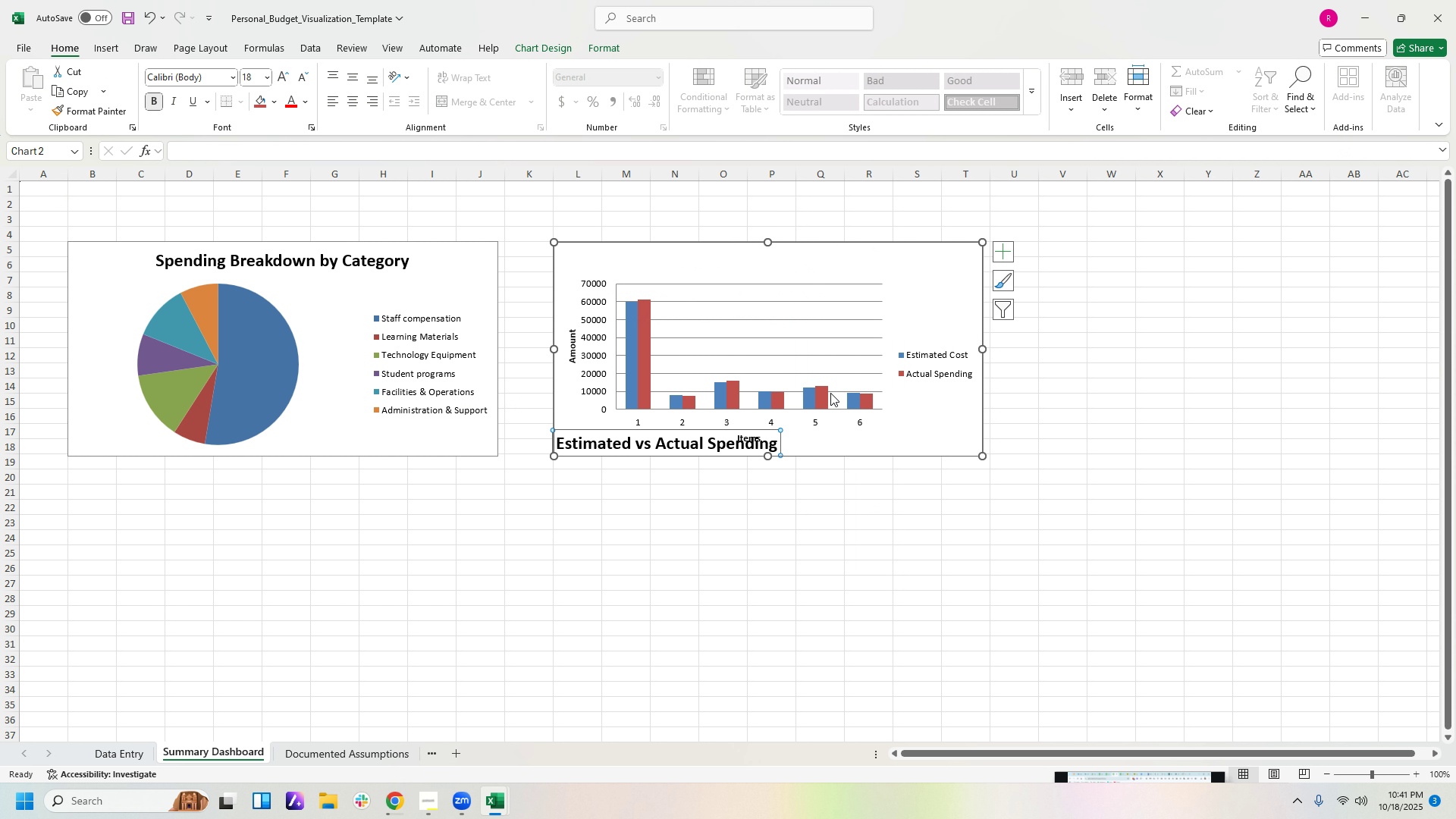 
key(Control+Z)
 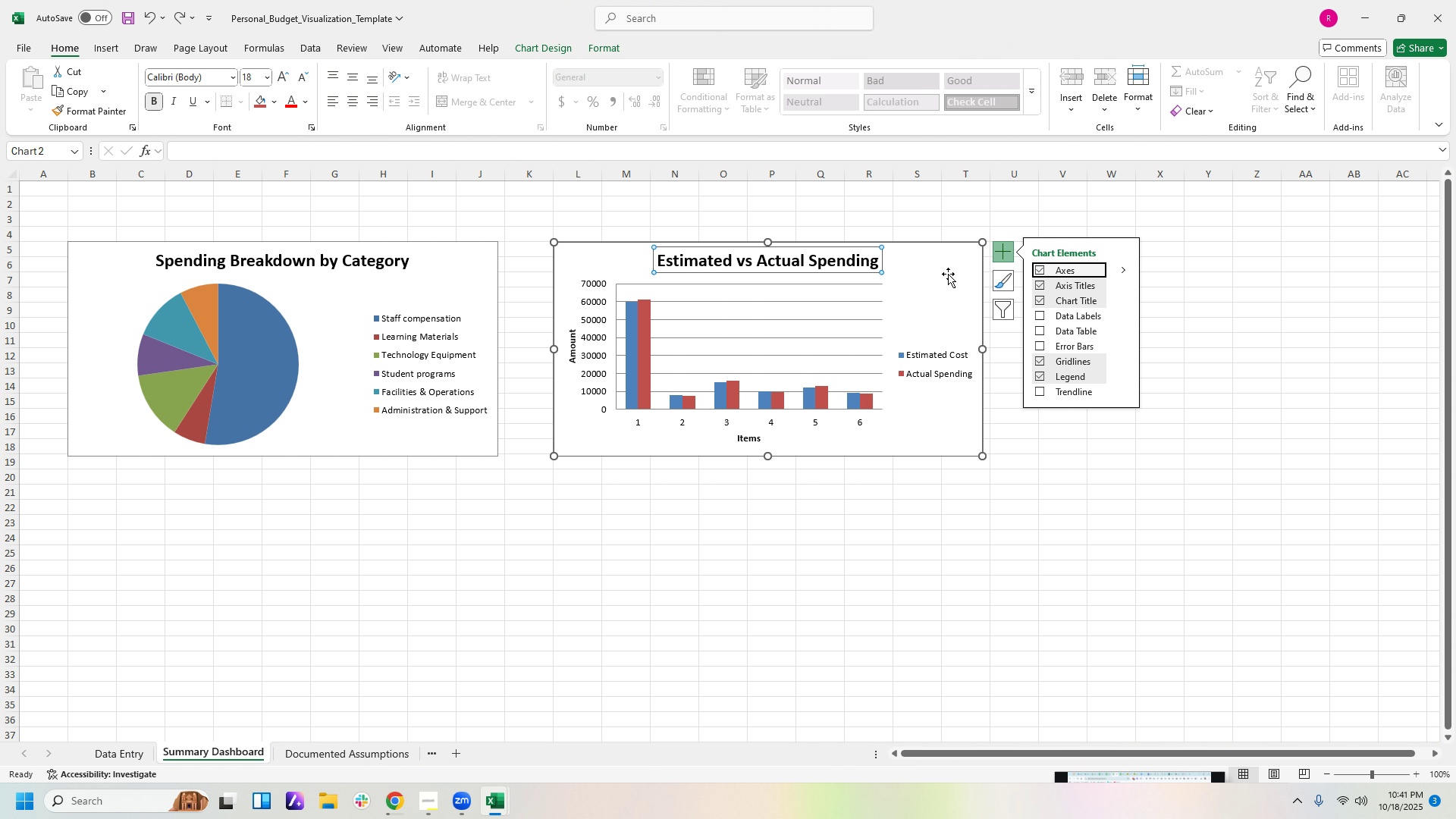 
left_click([948, 274])
 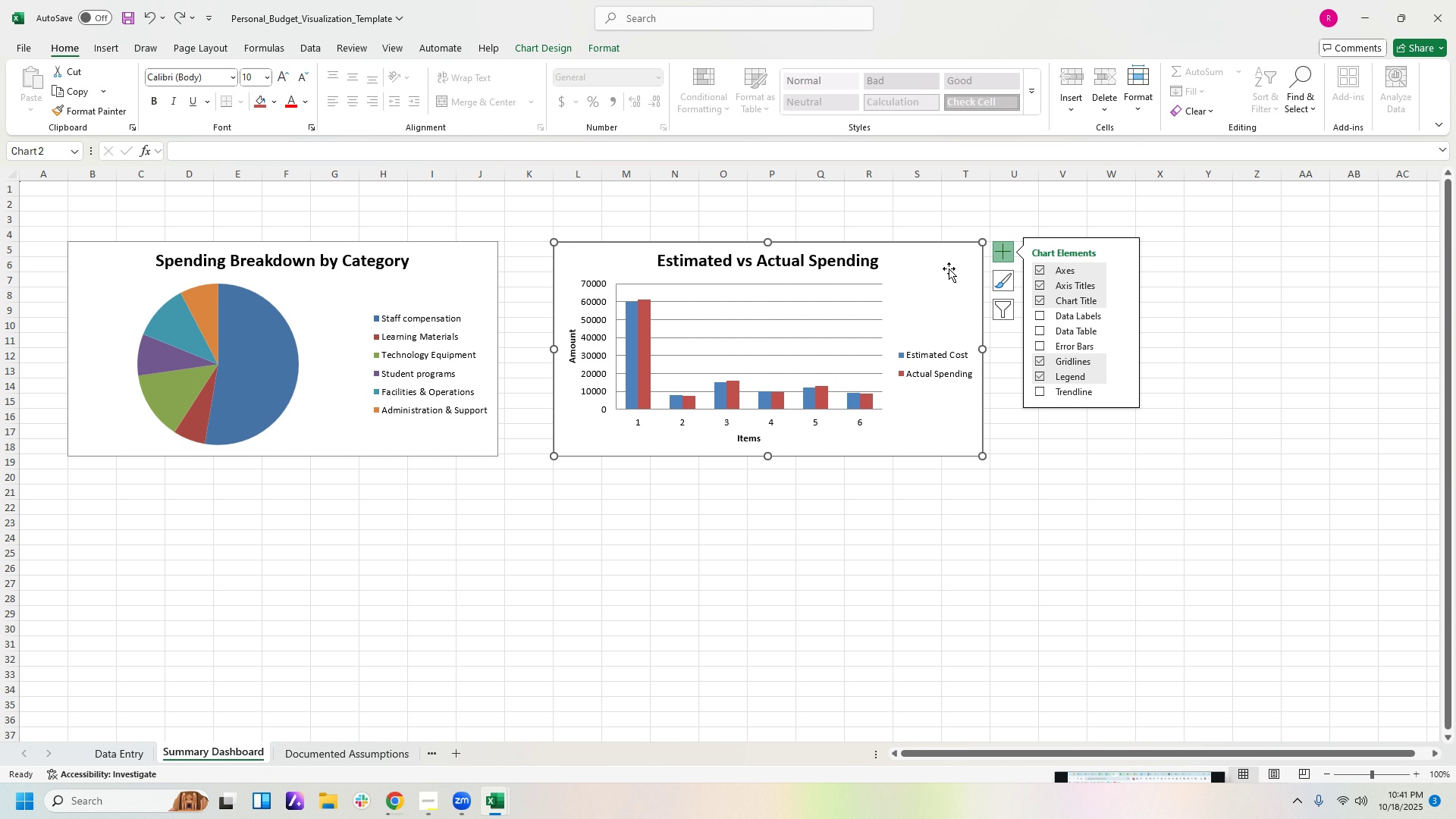 
left_click_drag(start_coordinate=[949, 268], to_coordinate=[464, 516])
 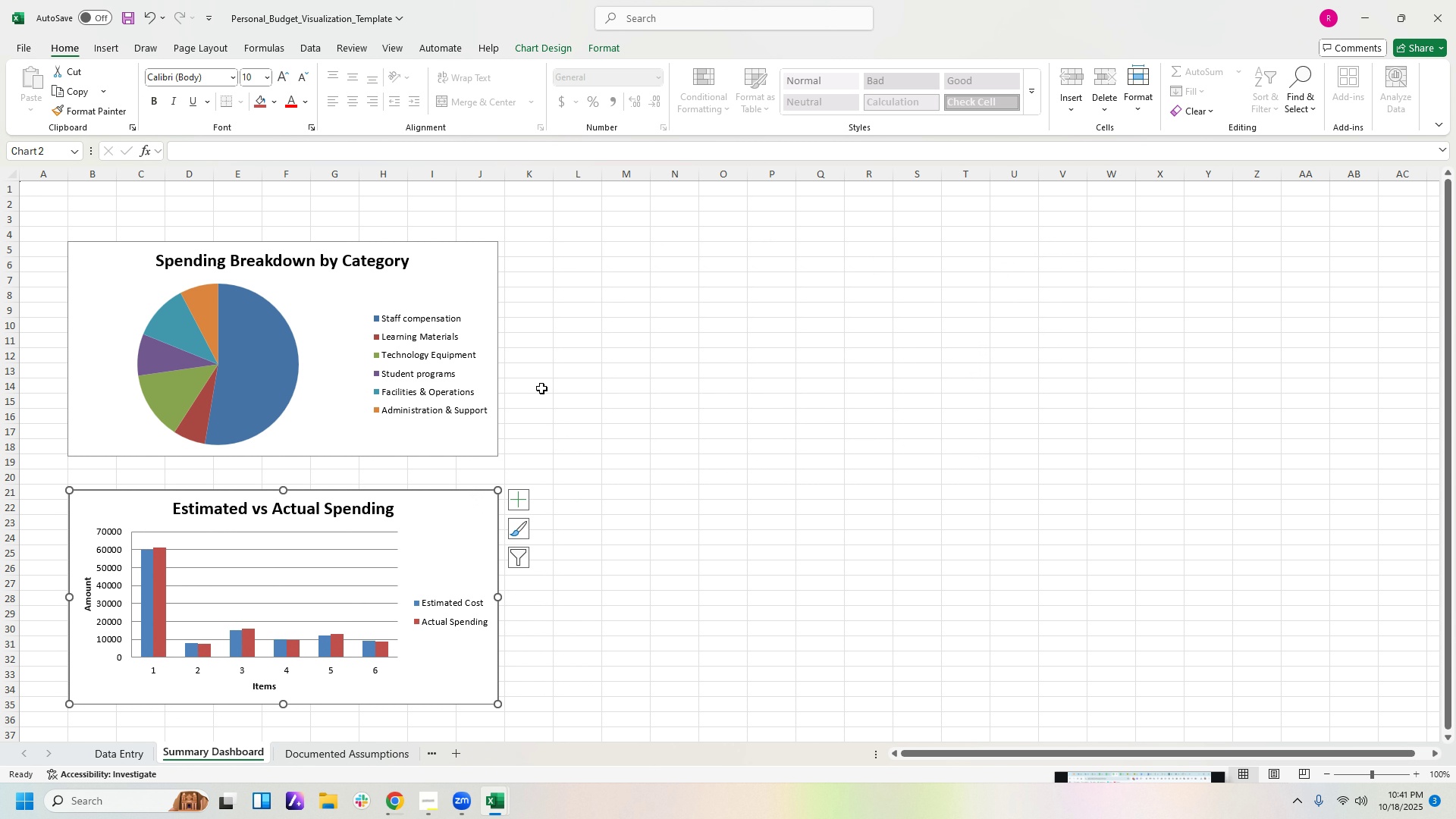 
double_click([473, 297])
 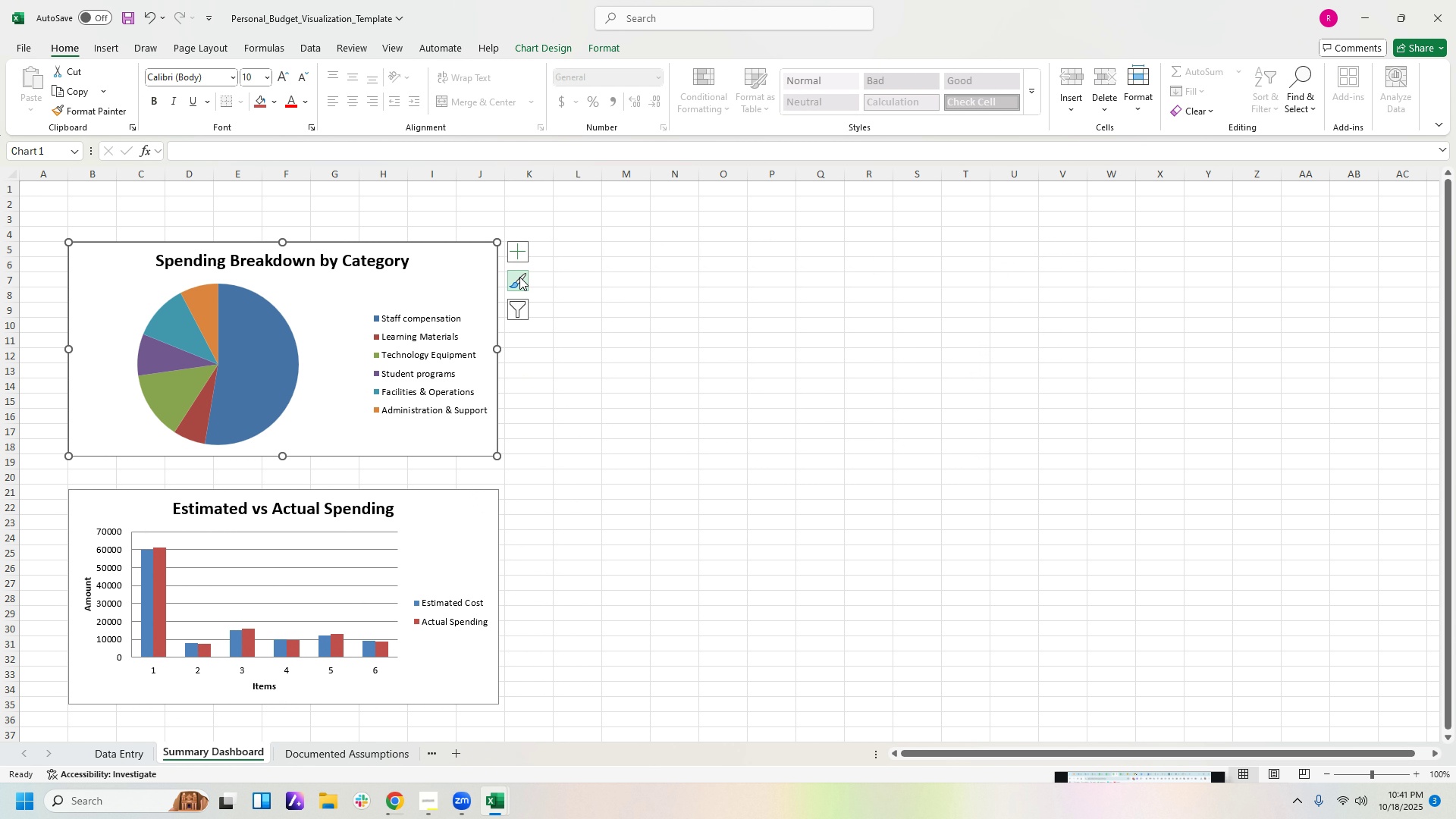 
left_click([519, 277])
 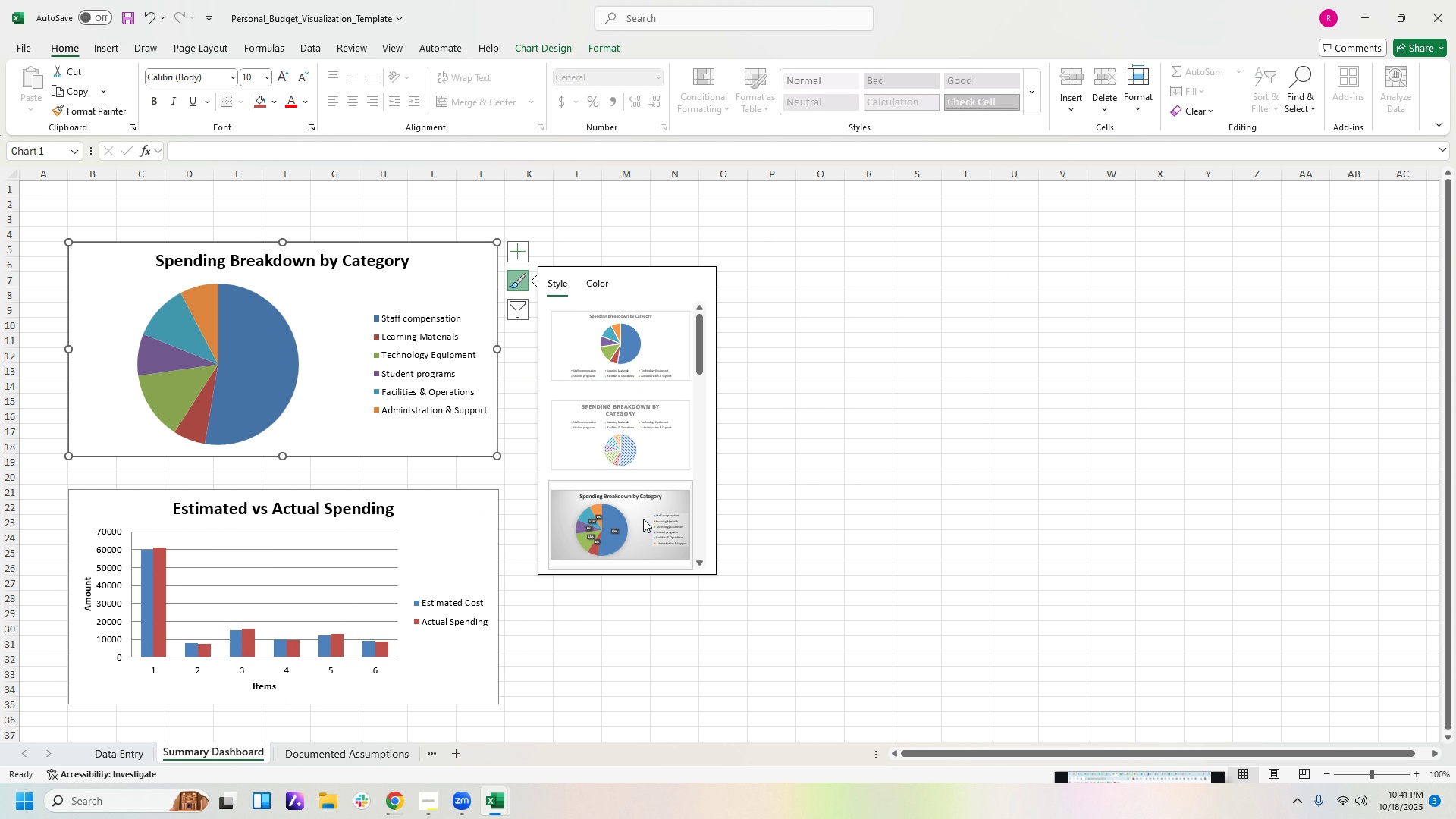 
left_click([643, 519])
 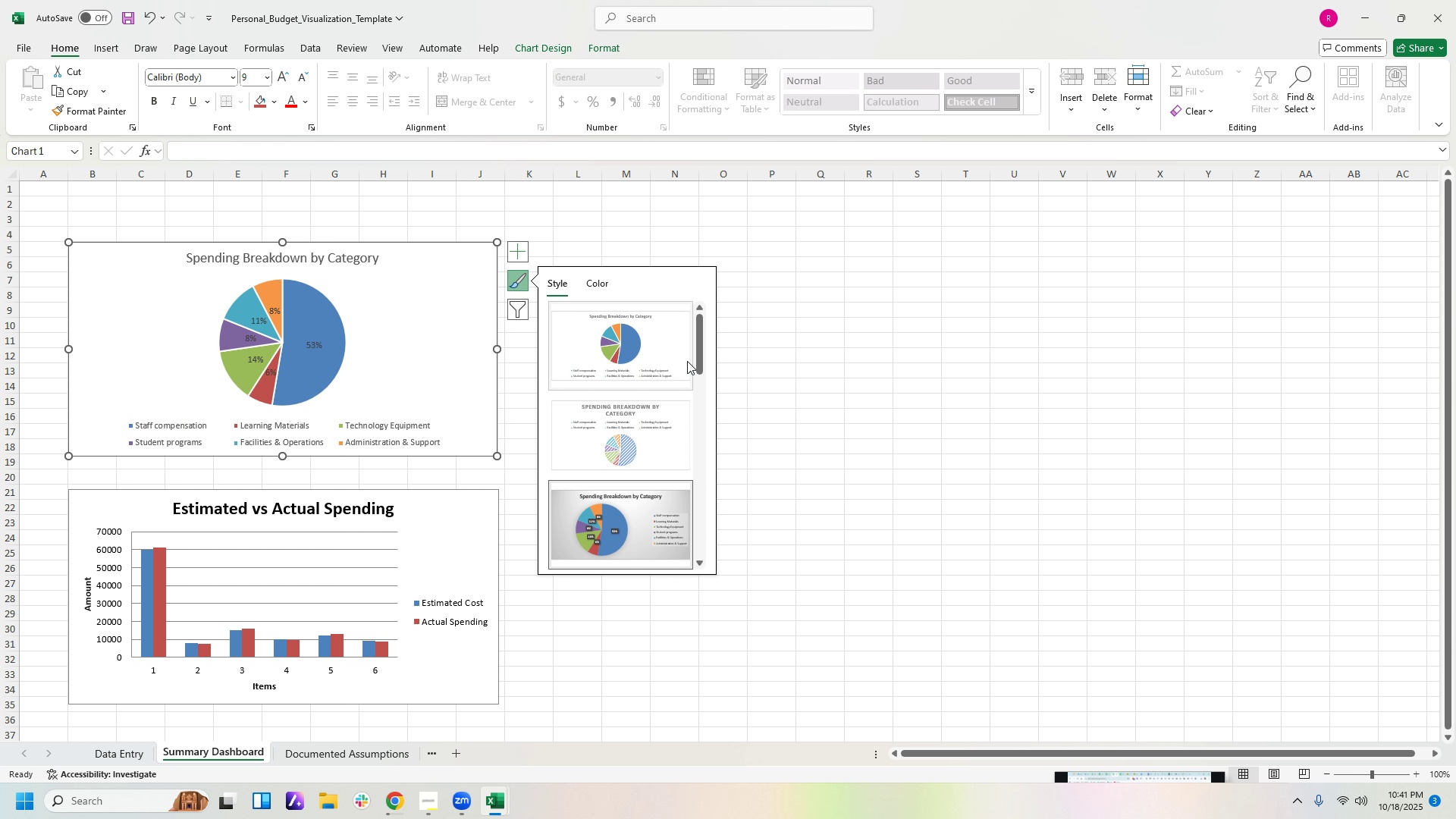 
left_click_drag(start_coordinate=[701, 362], to_coordinate=[697, 408])
 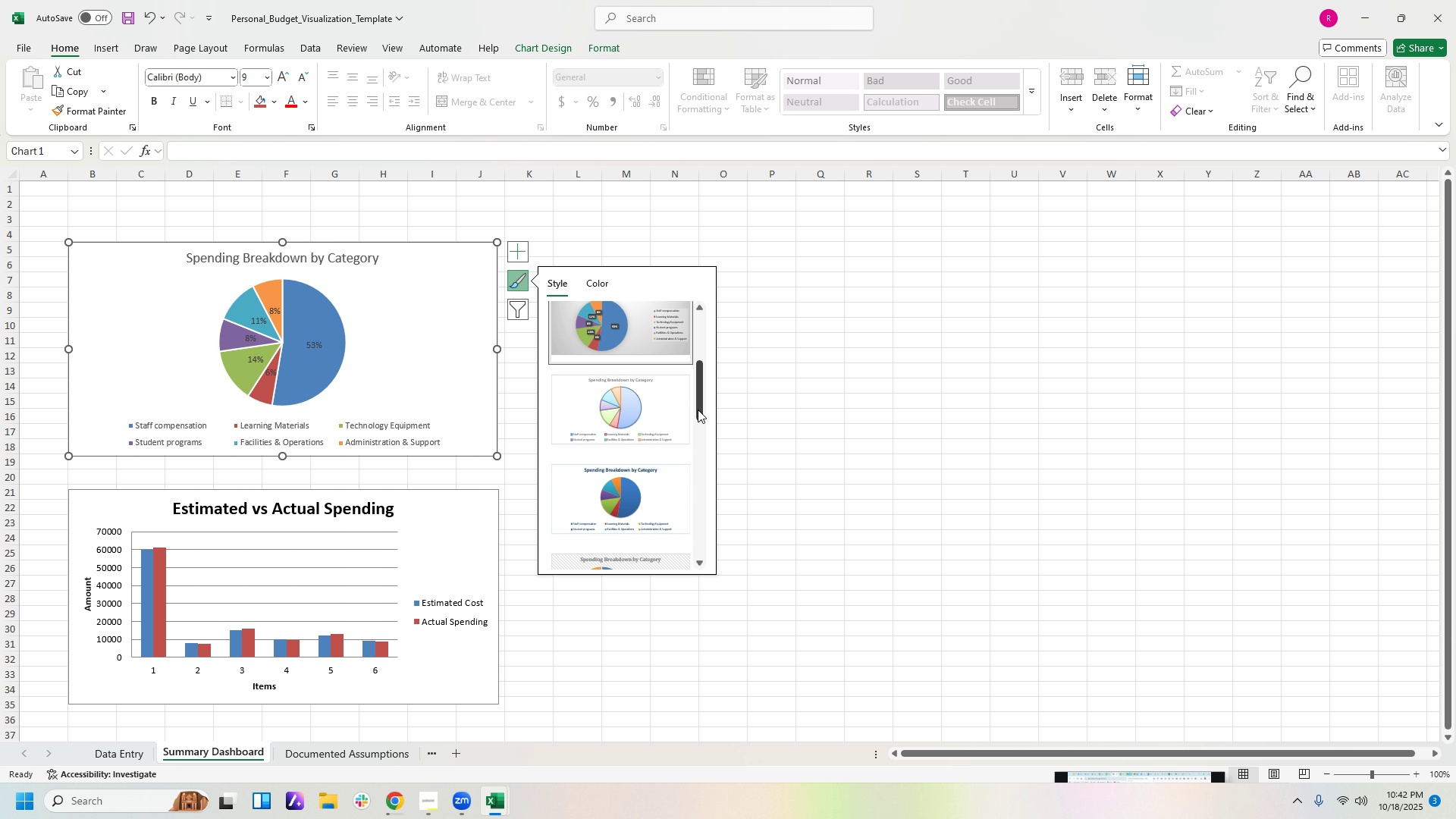 
left_click_drag(start_coordinate=[698, 407], to_coordinate=[698, 465])
 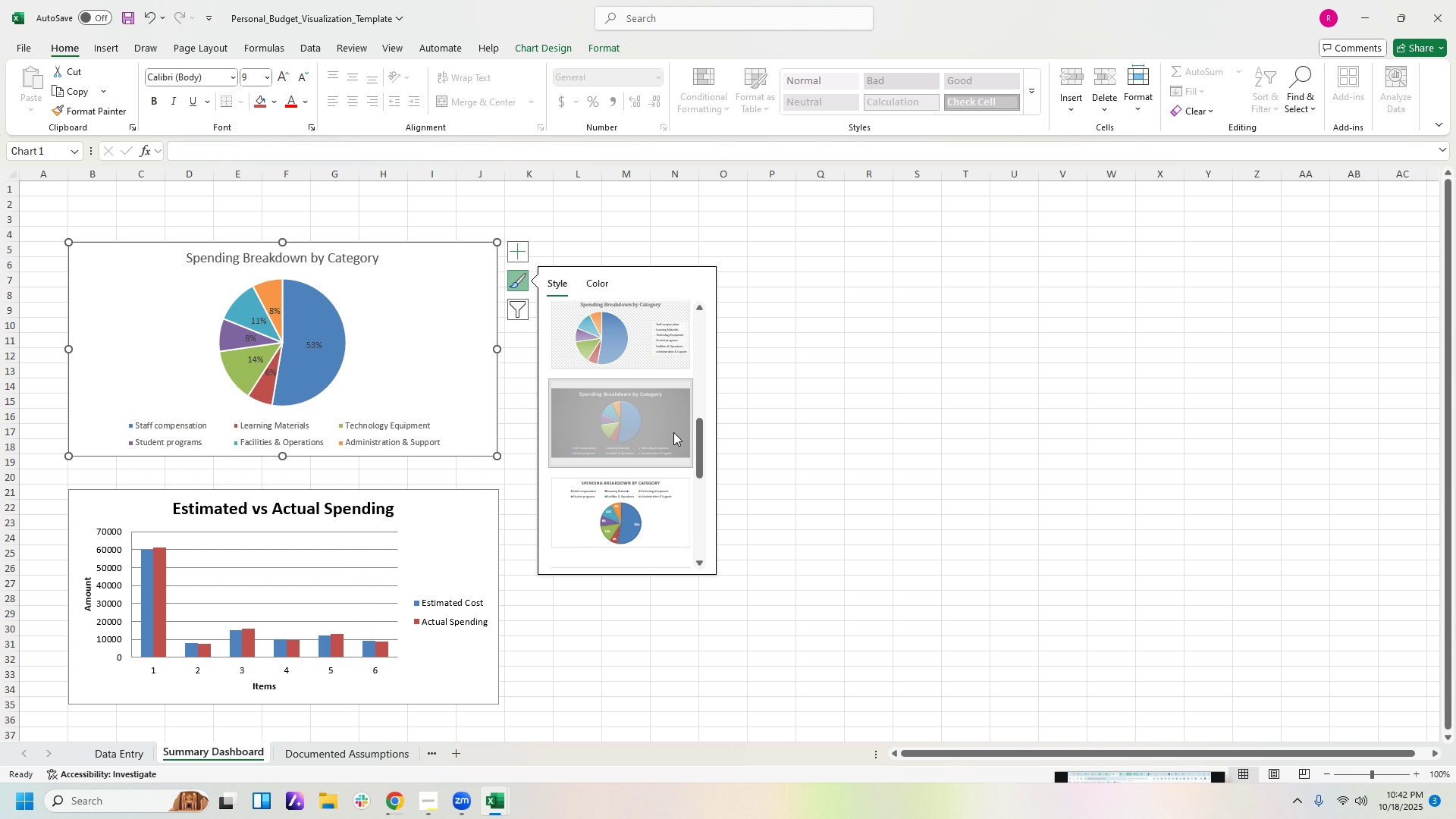 
left_click([673, 432])
 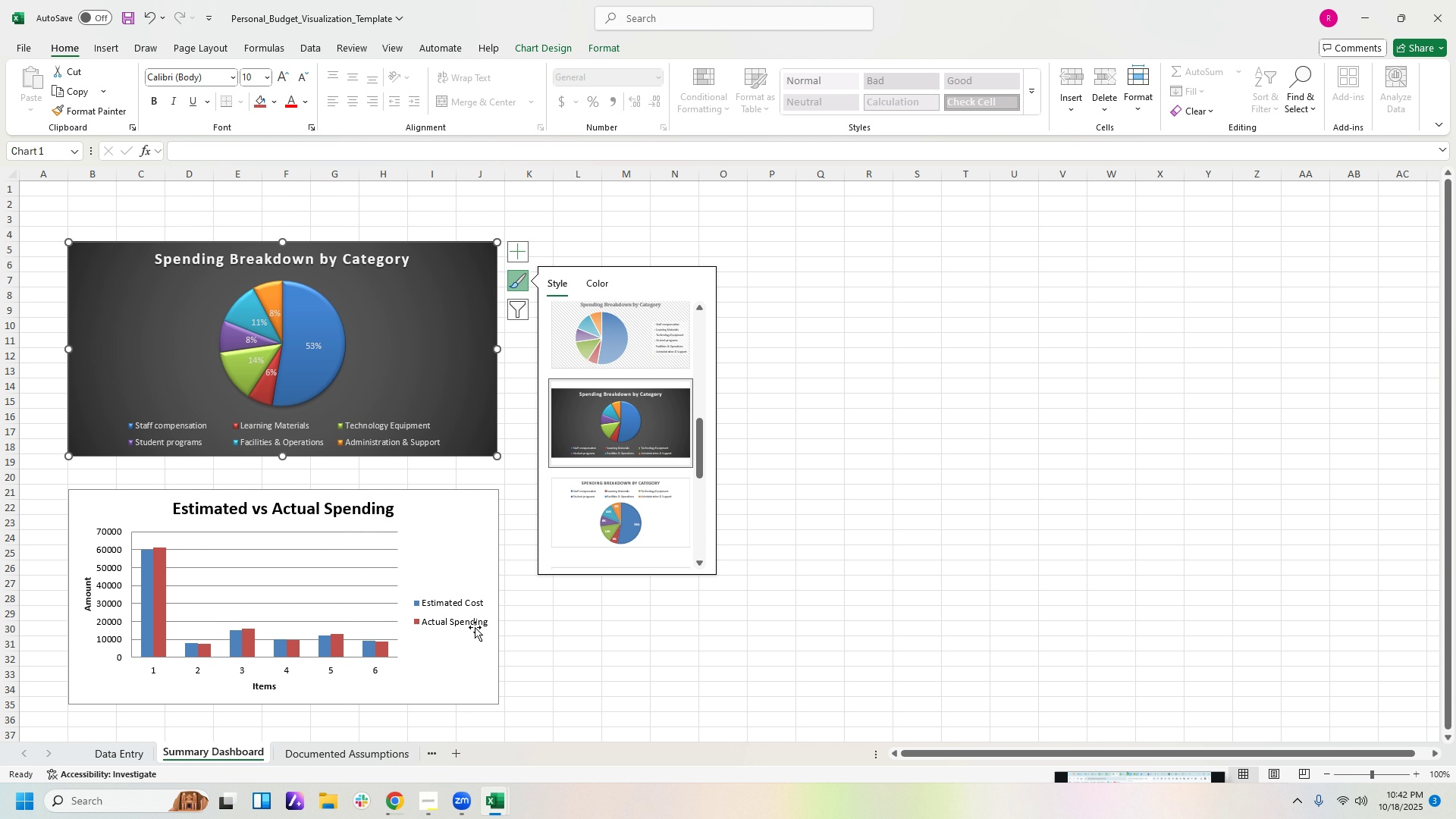 
left_click([475, 624])
 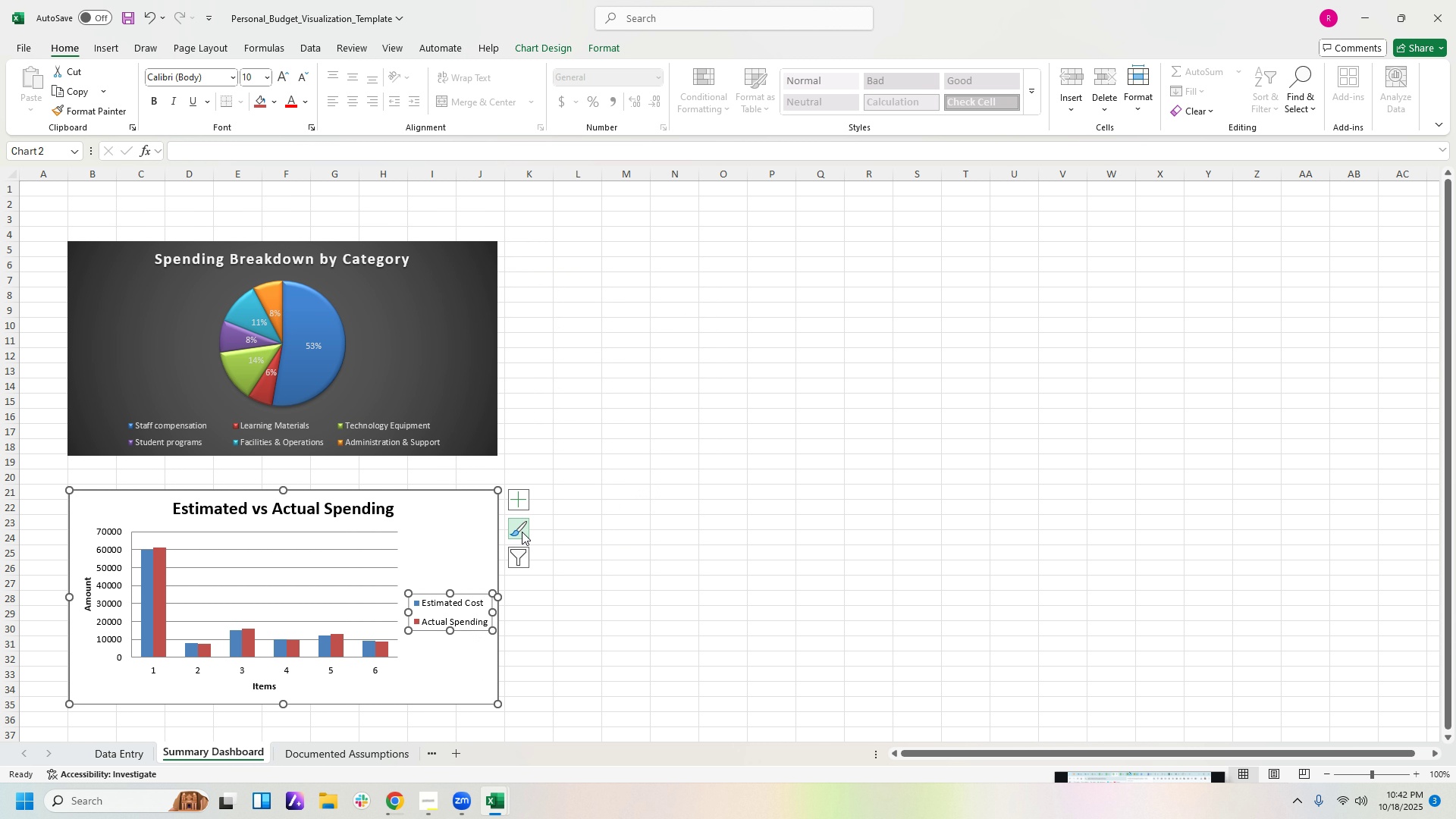 
left_click([522, 529])
 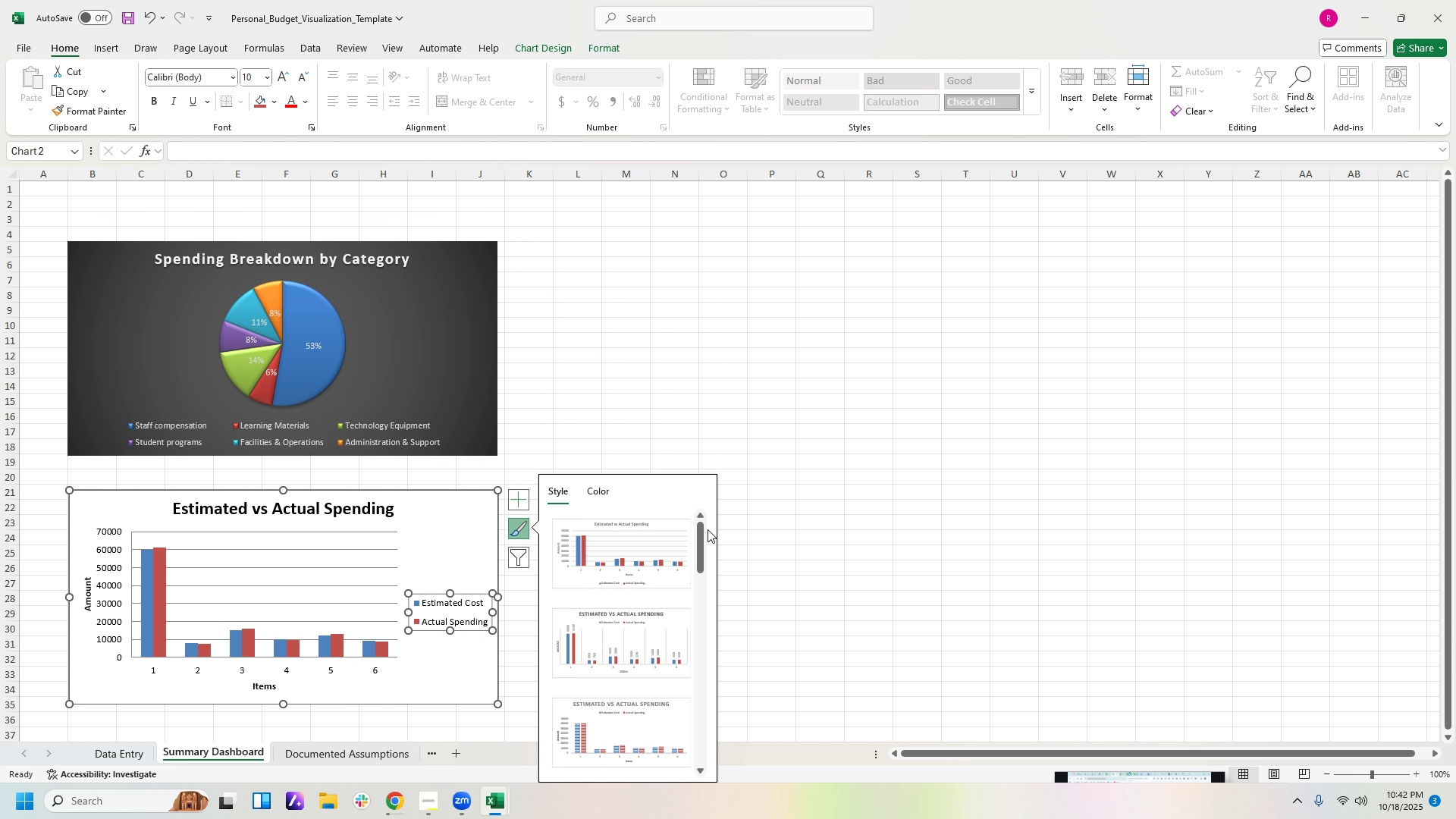 
left_click_drag(start_coordinate=[701, 529], to_coordinate=[696, 632])
 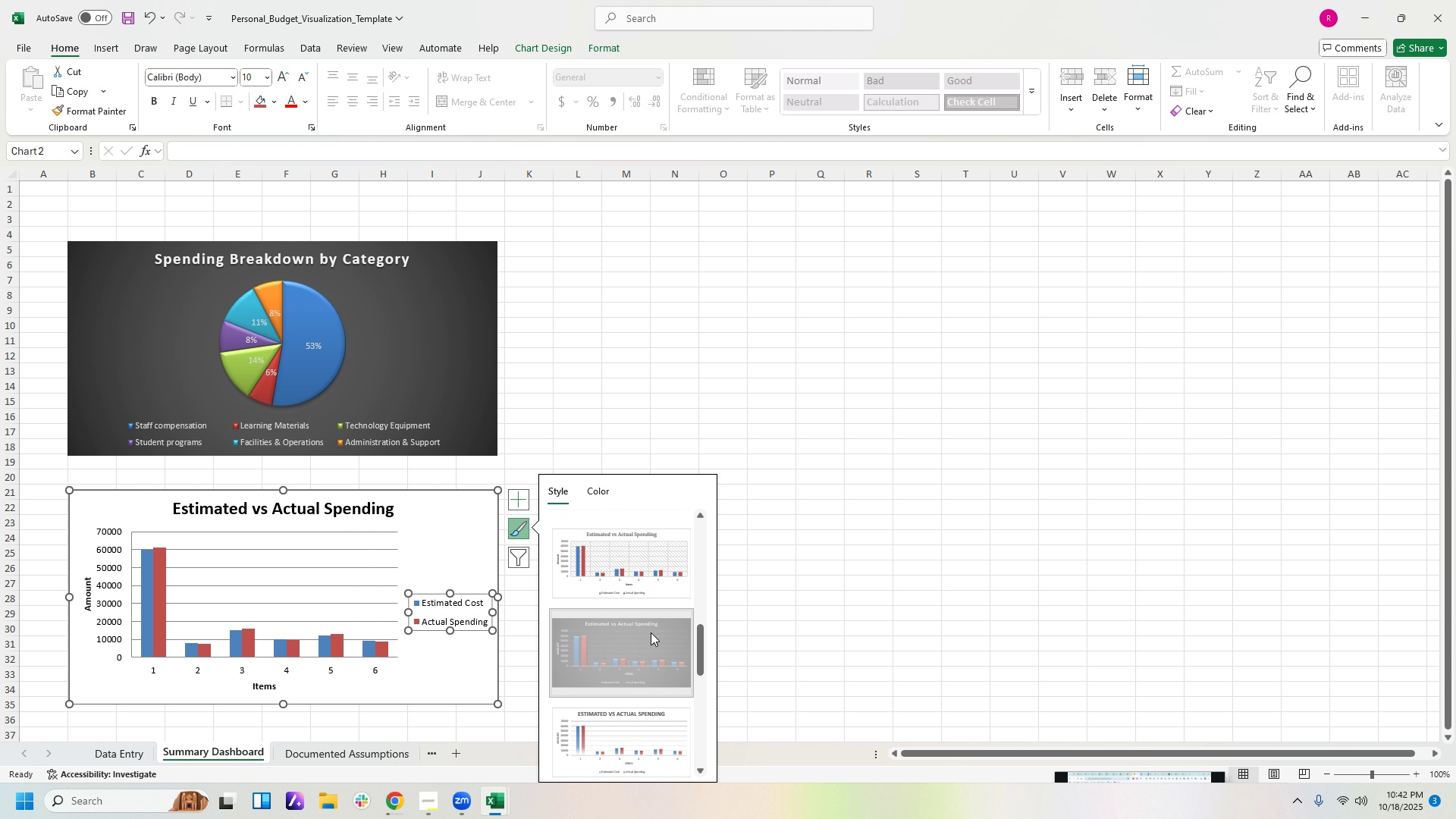 
left_click([651, 632])
 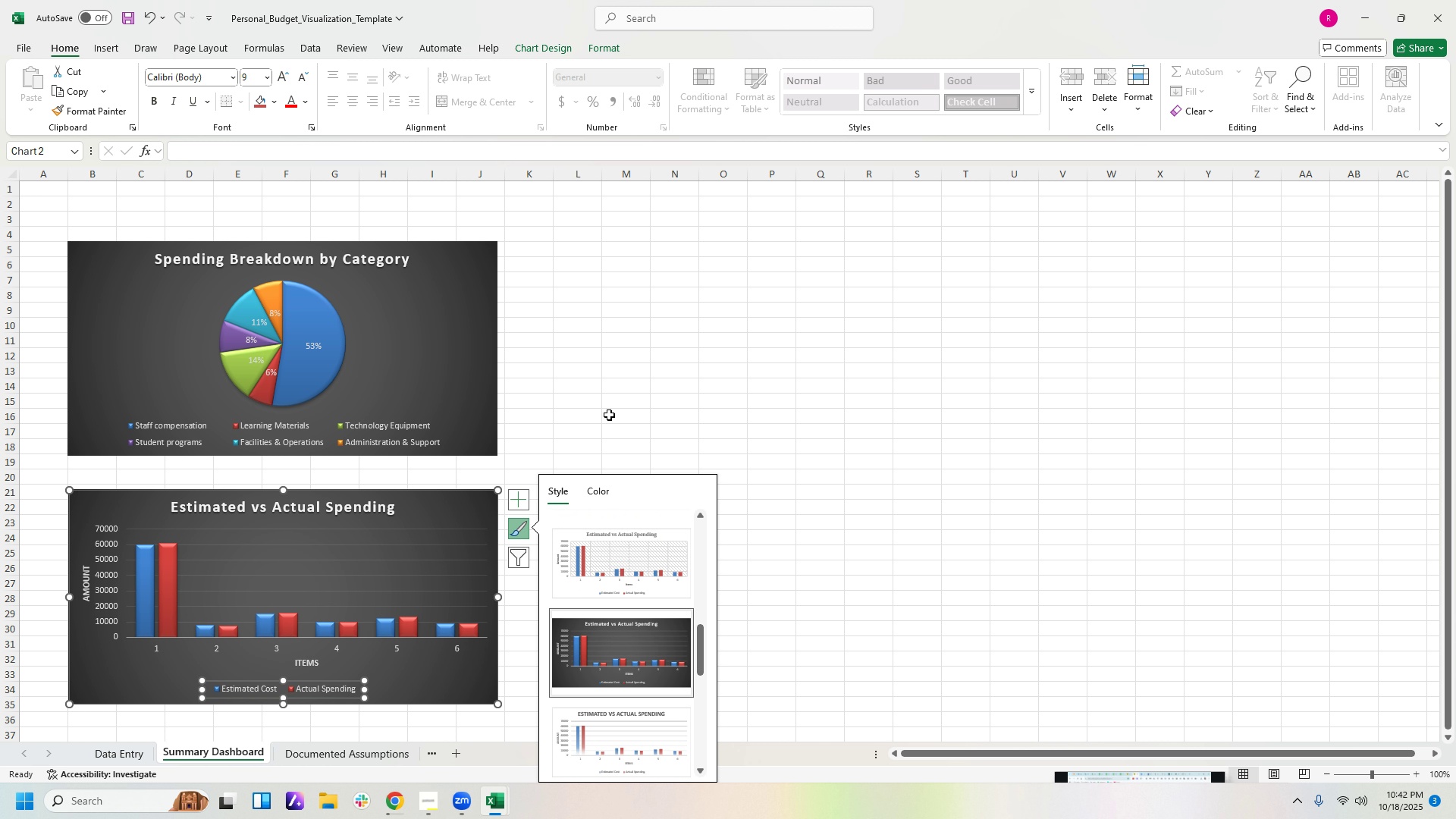 
left_click([609, 415])
 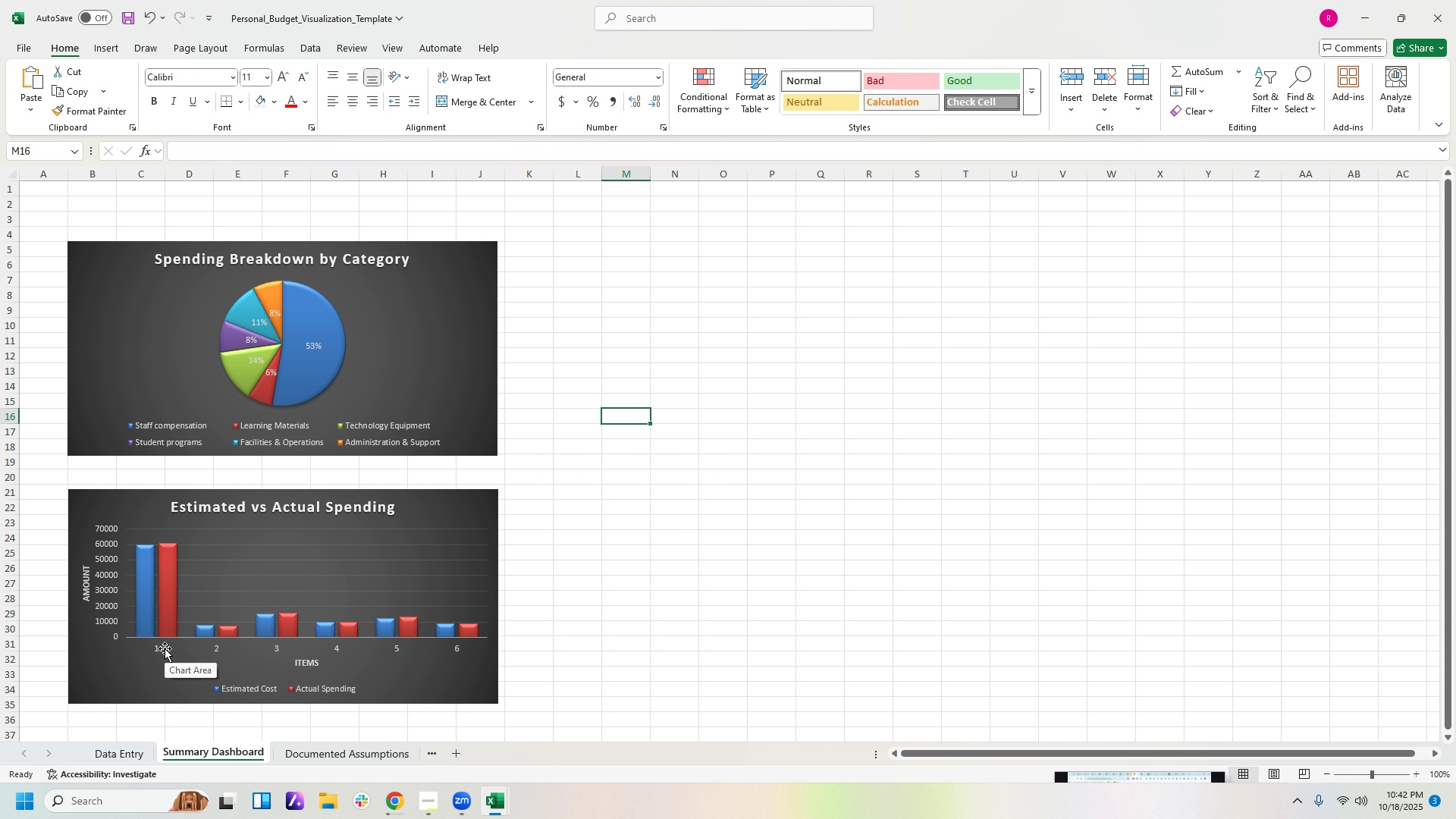 
wait(10.47)
 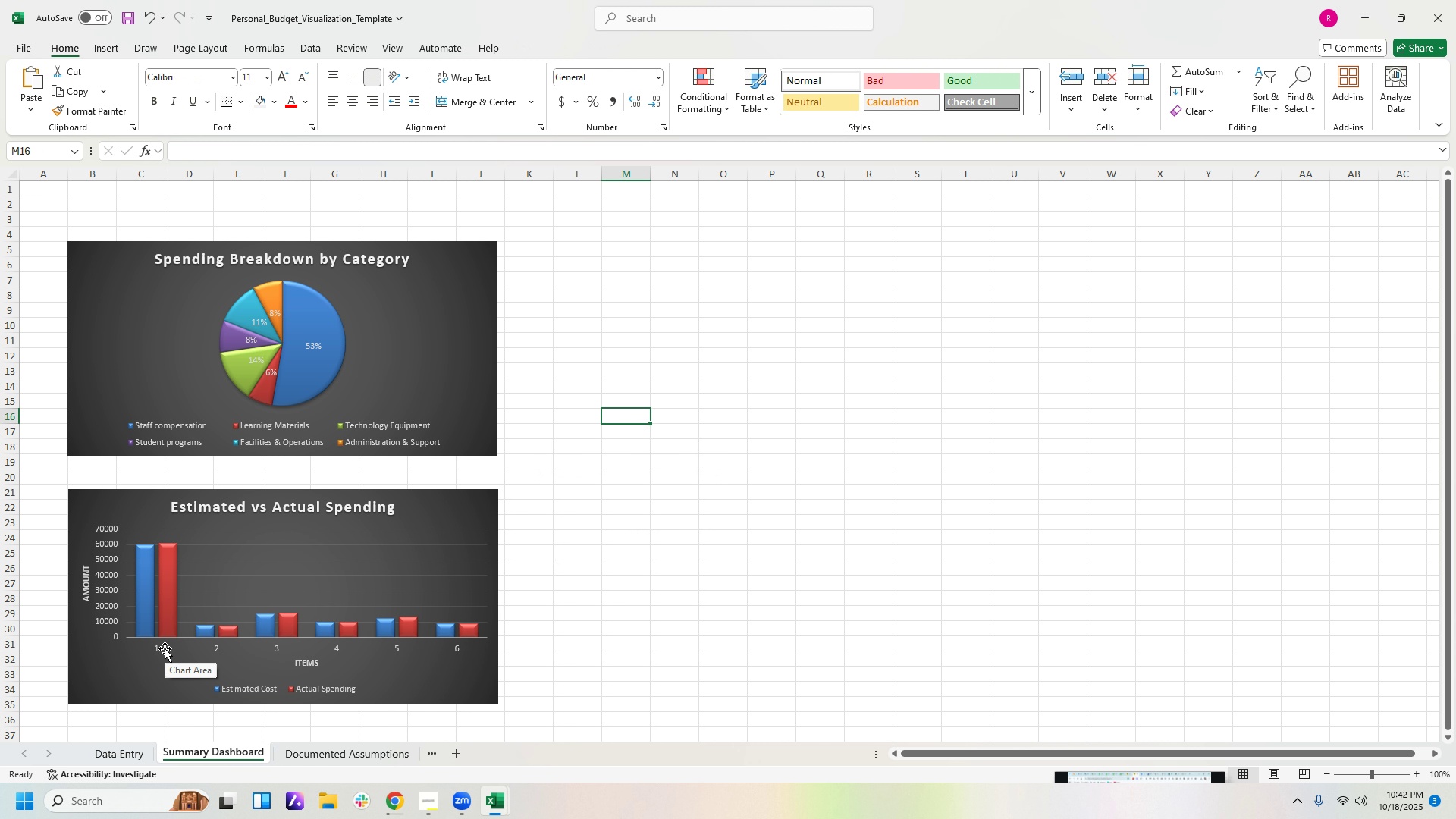 
left_click([487, 538])
 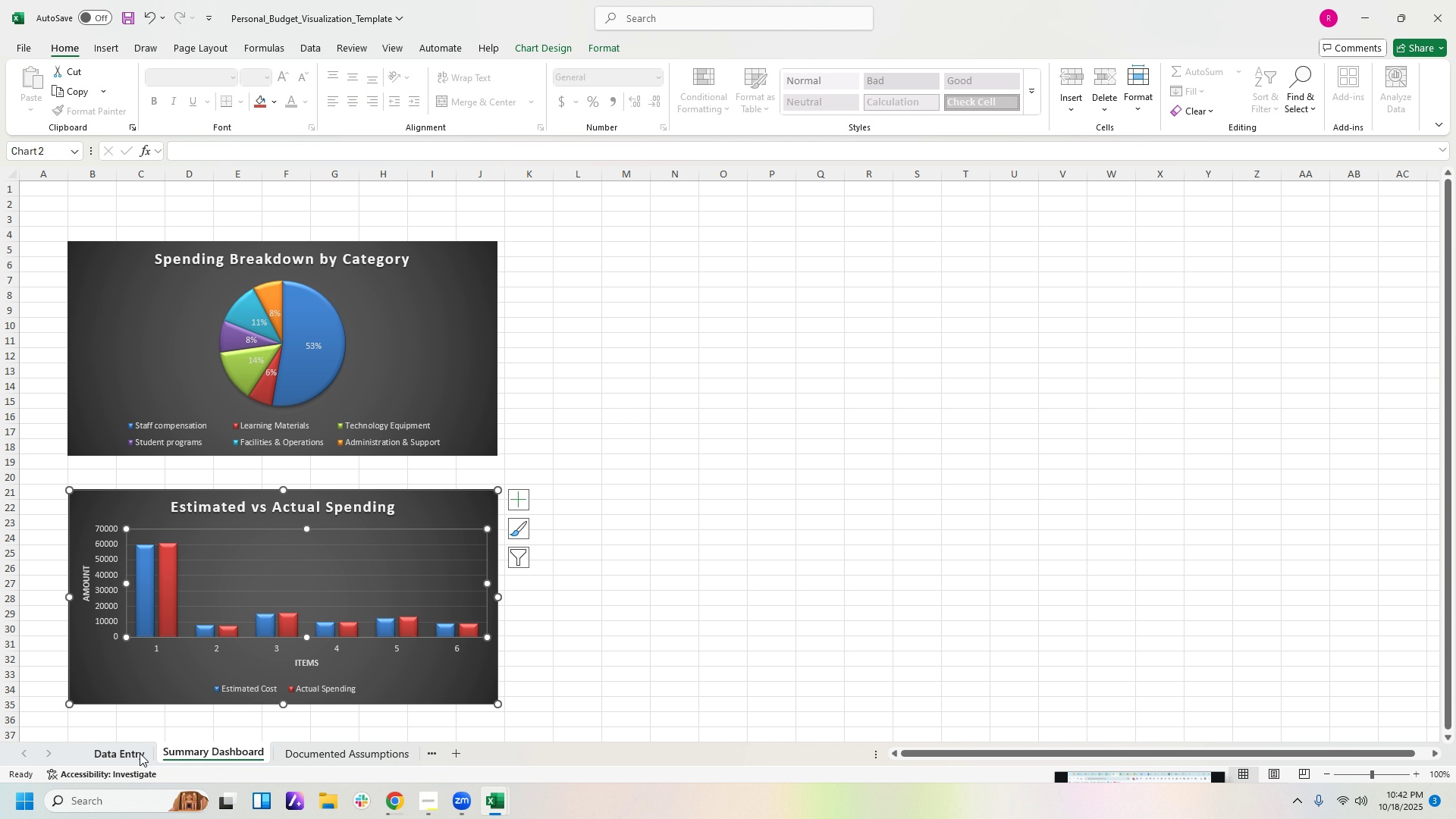 
left_click([121, 753])
 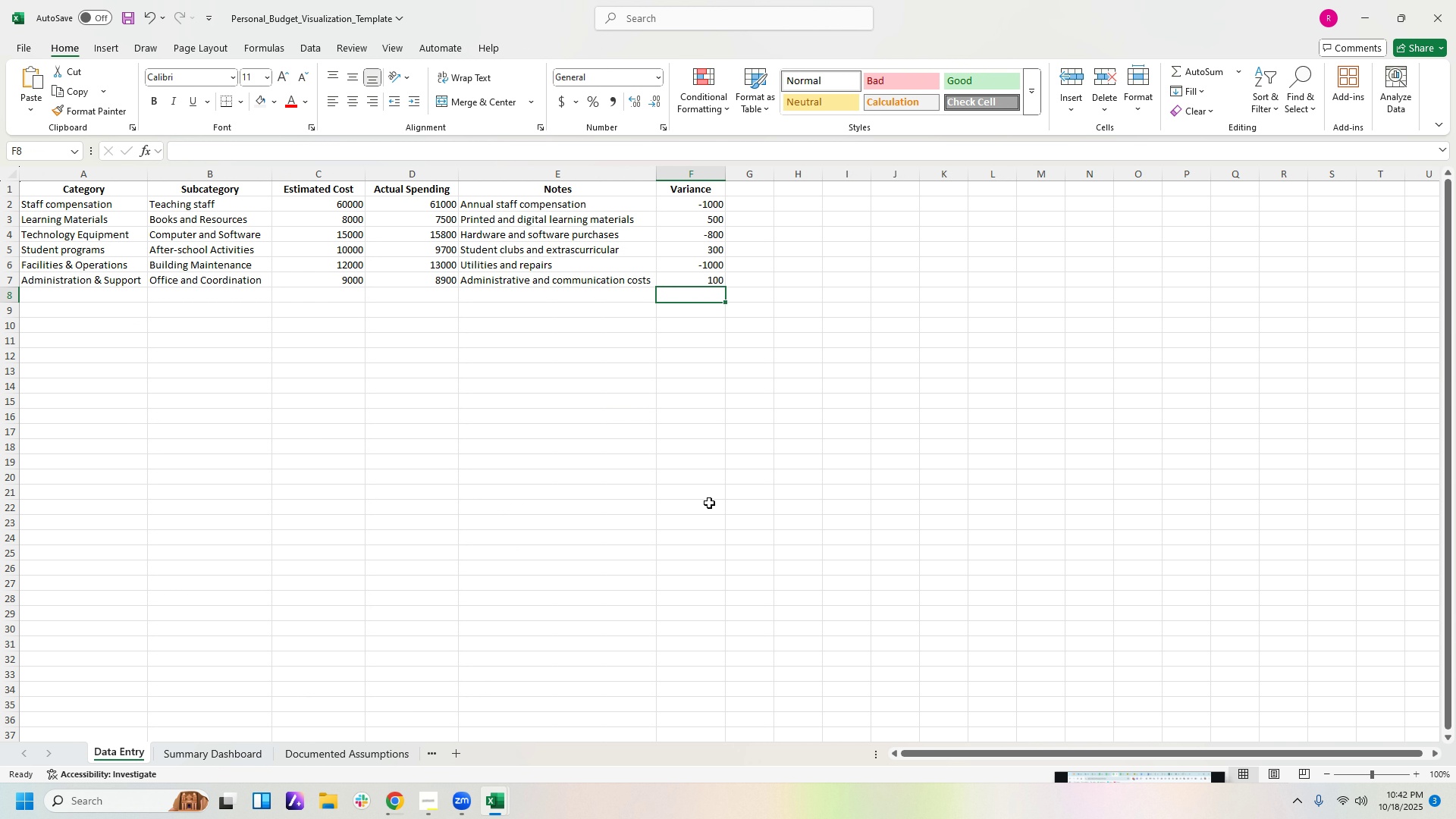 
left_click([709, 503])
 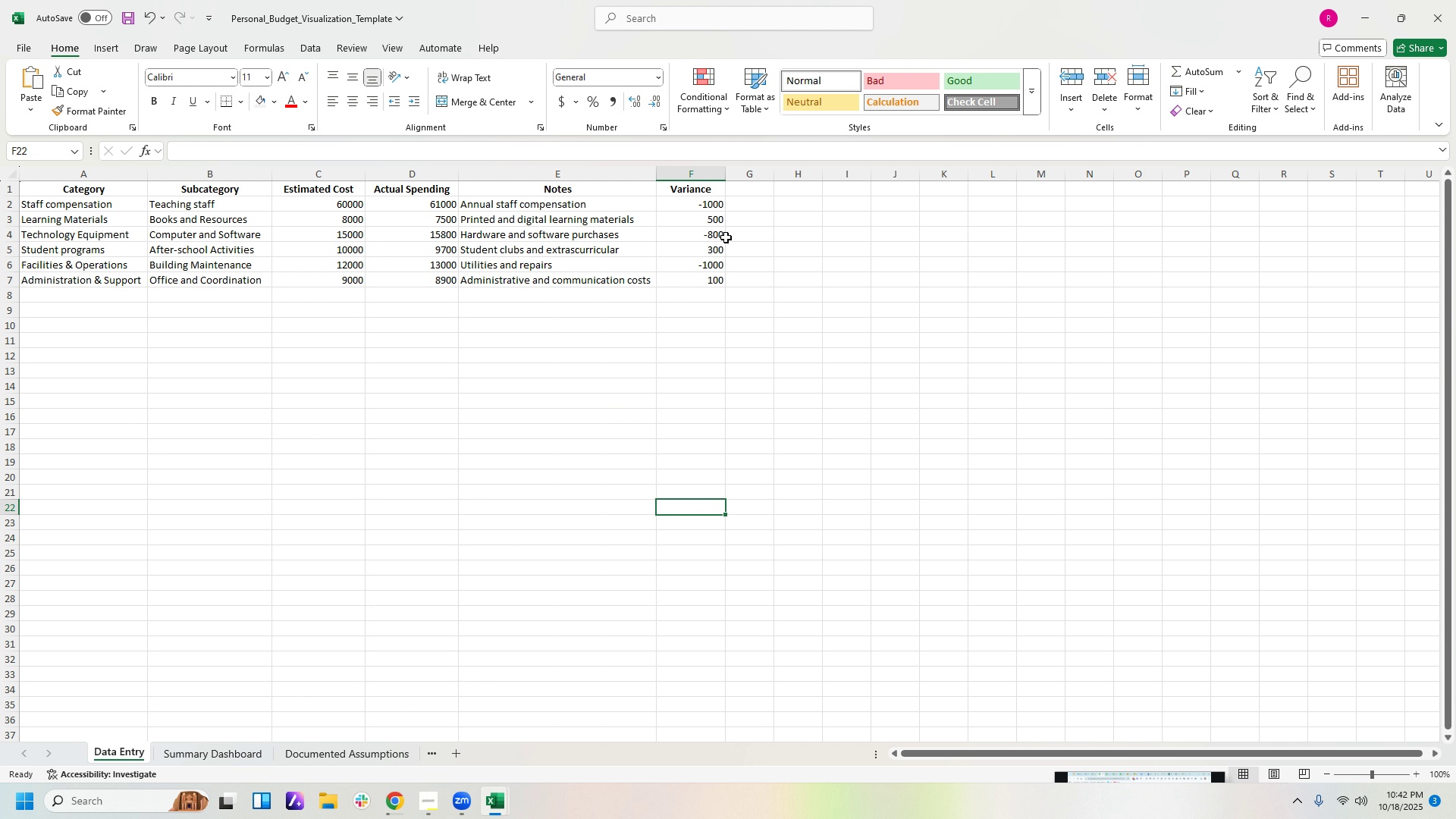 
left_click([723, 290])
 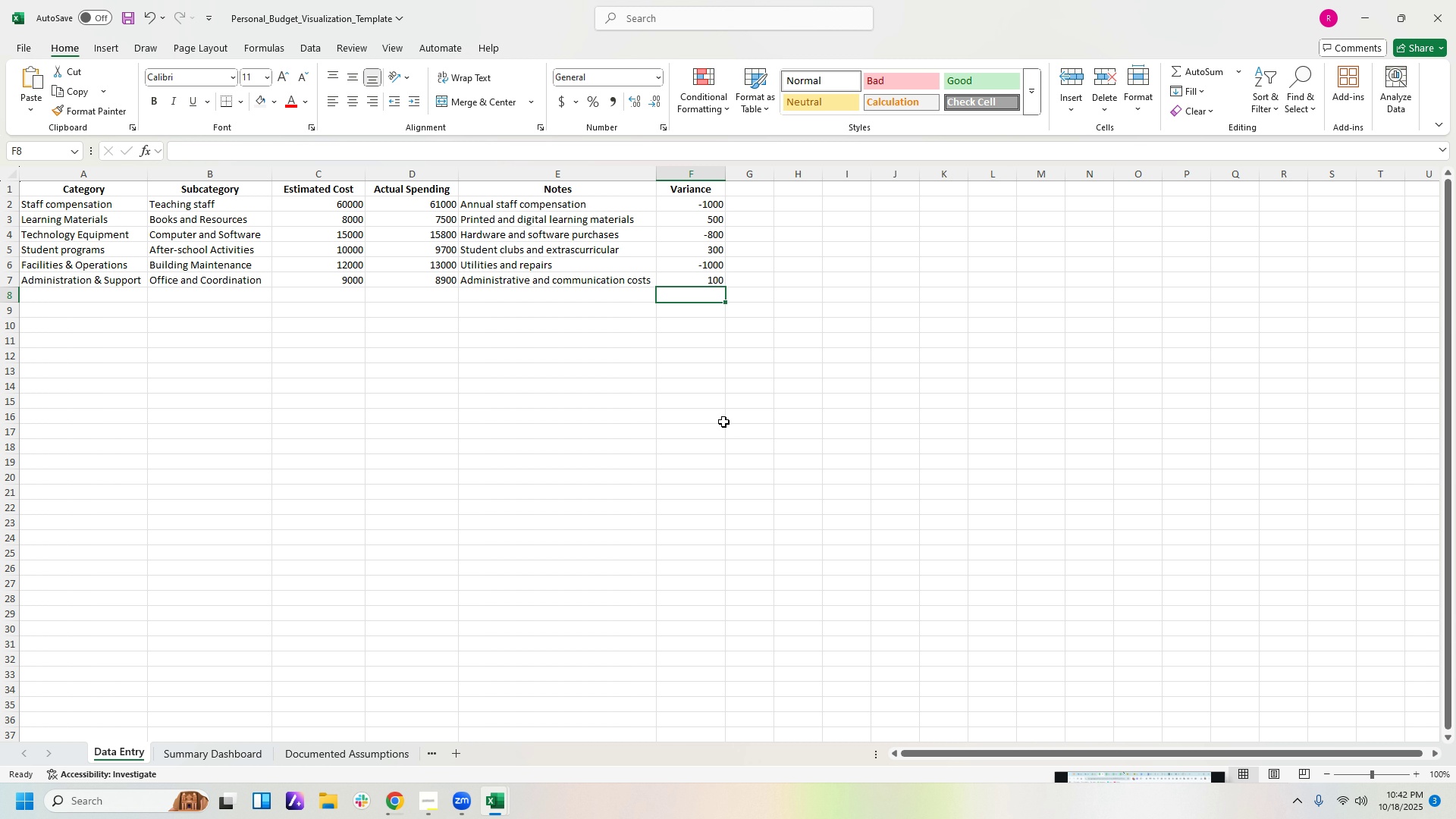 
wait(8.14)
 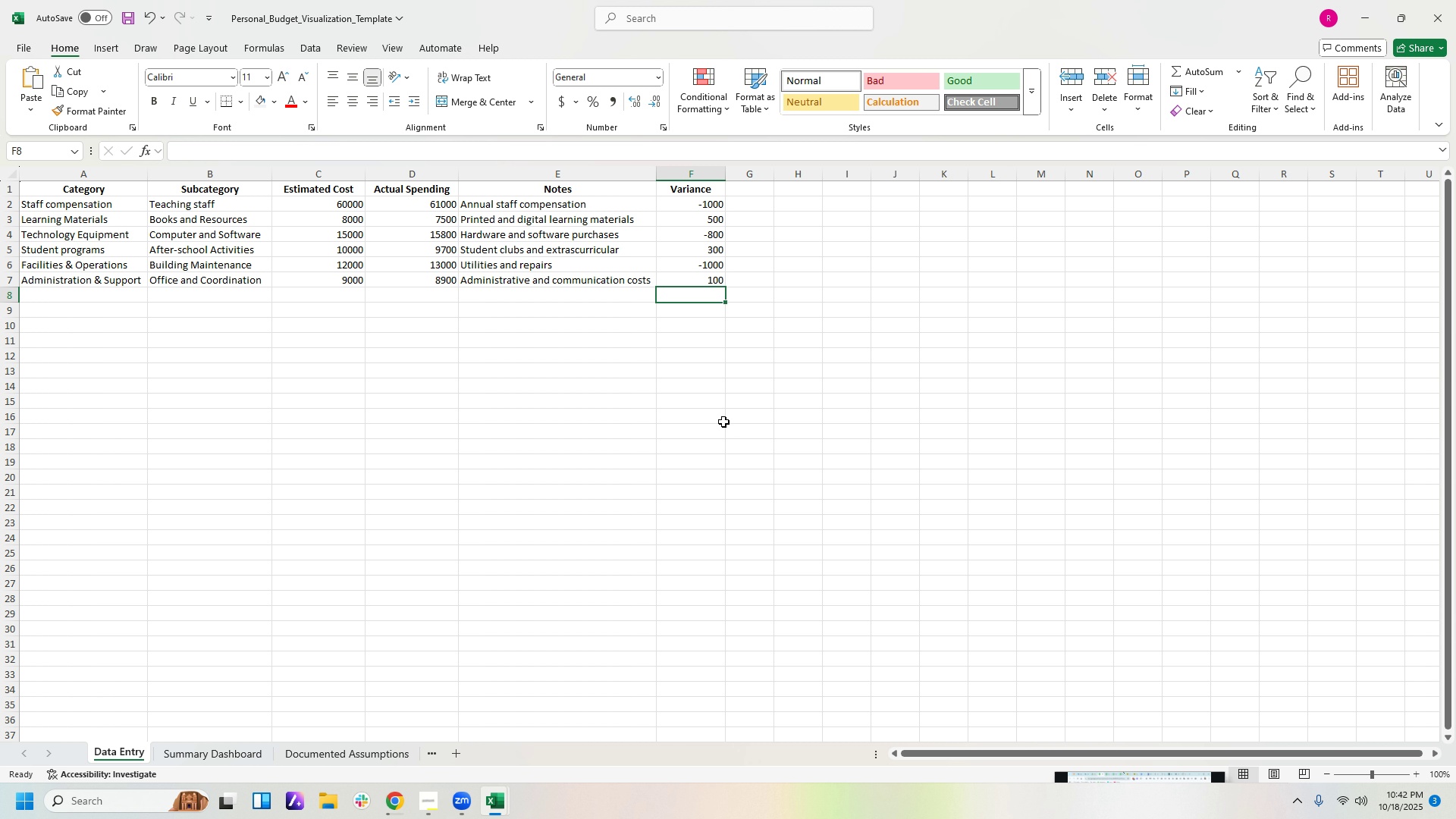 
left_click_drag(start_coordinate=[68, 189], to_coordinate=[686, 188])
 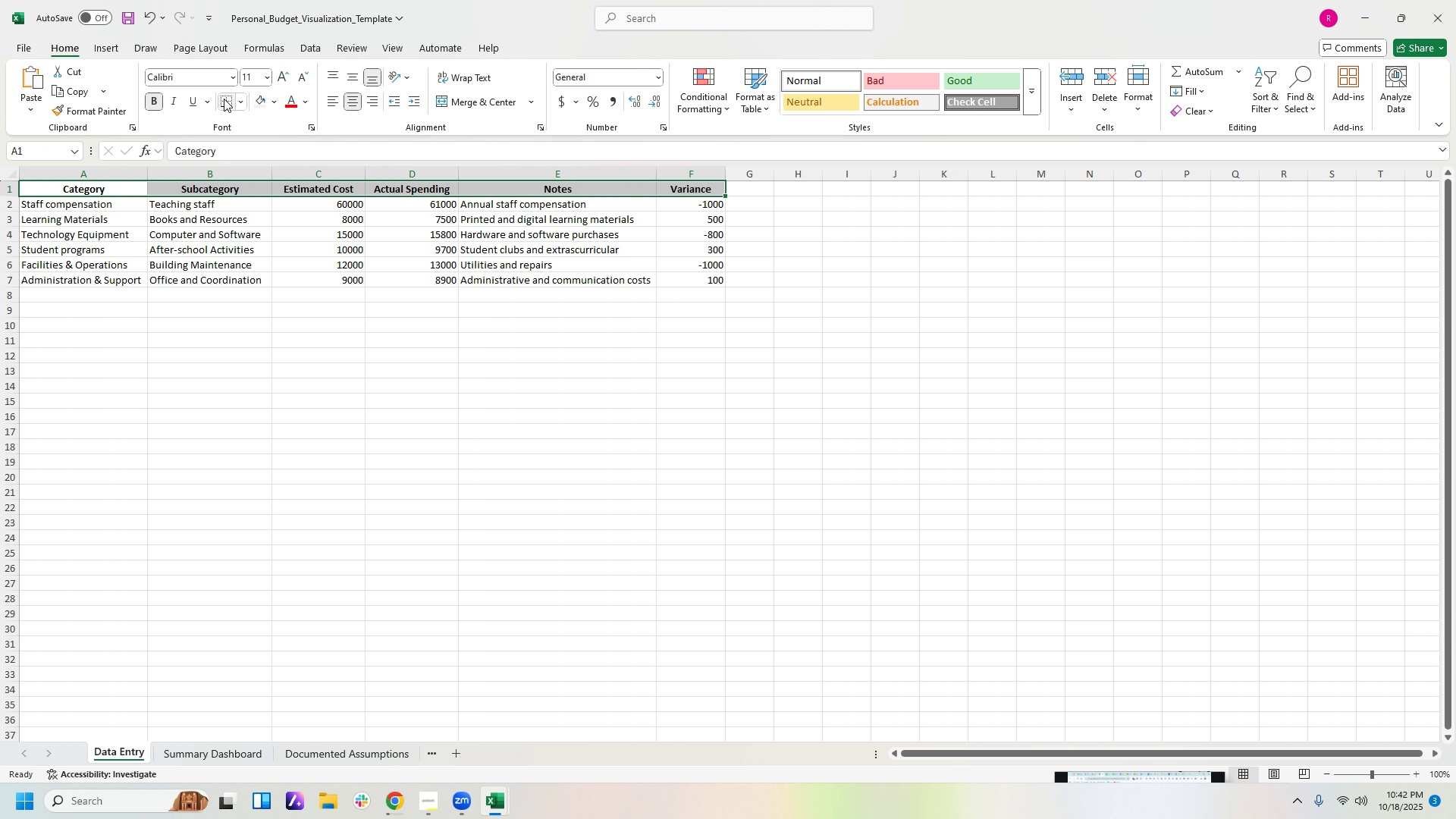 
left_click([225, 103])
 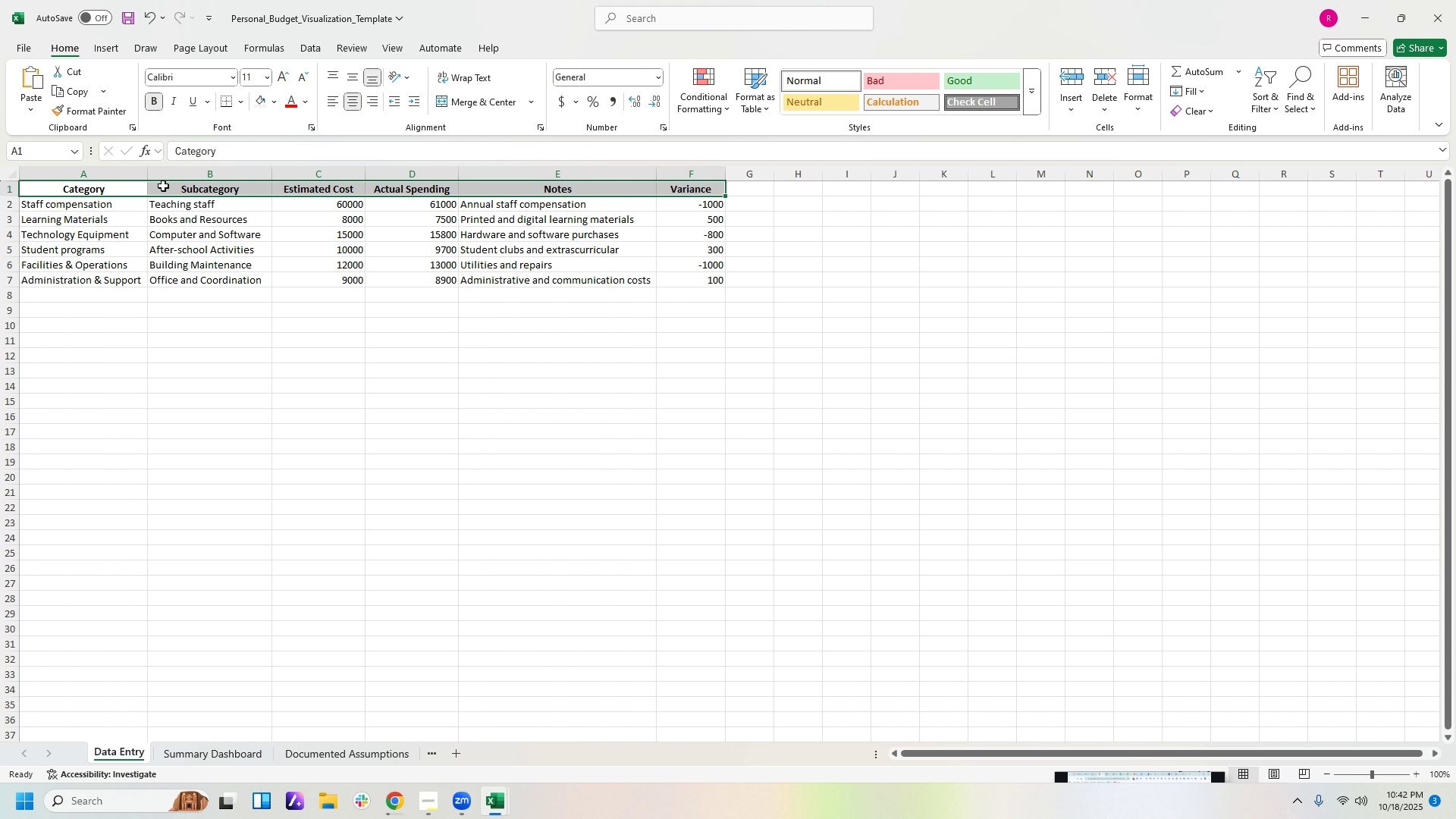 
left_click_drag(start_coordinate=[165, 186], to_coordinate=[161, 284])
 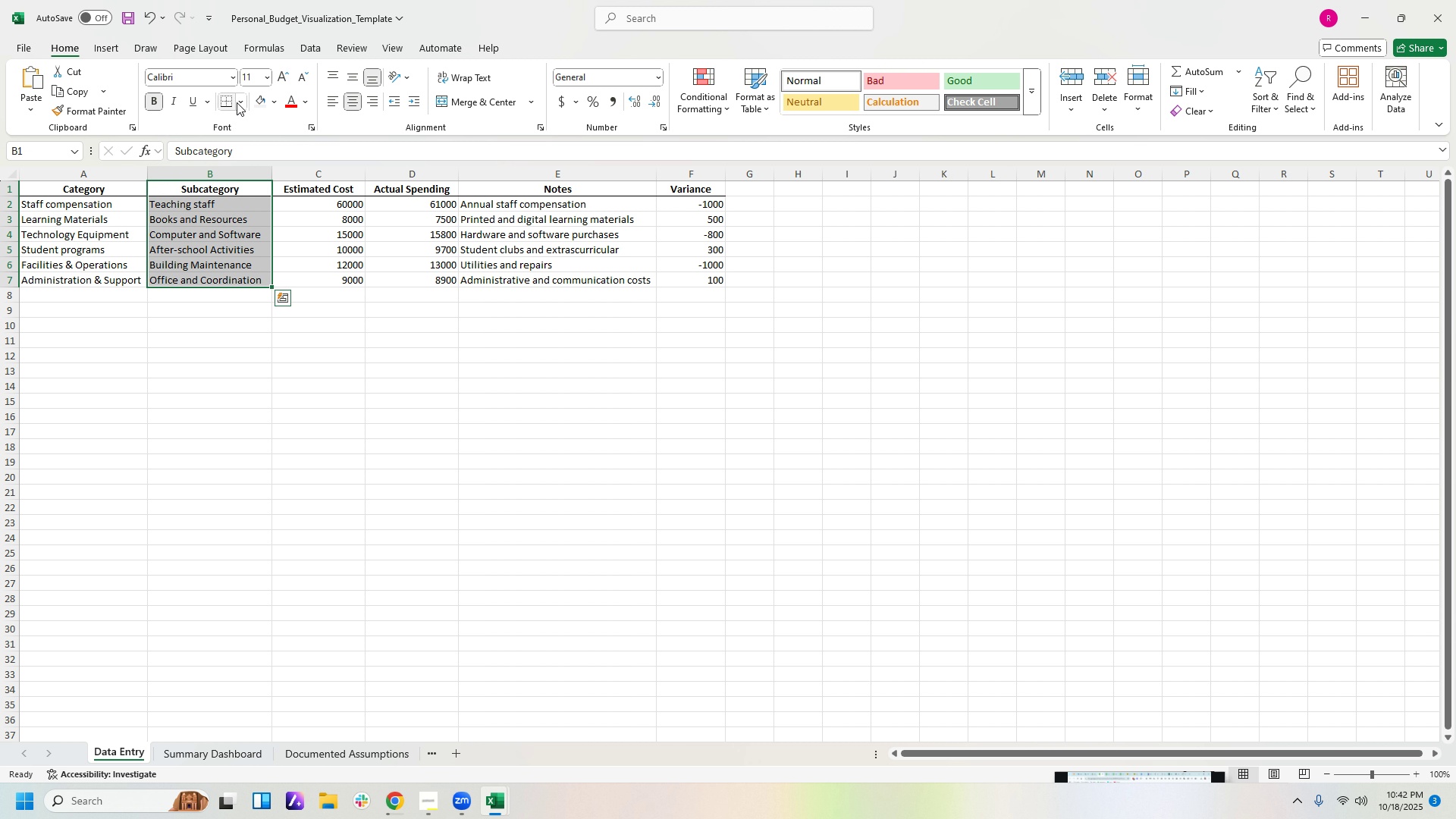 
left_click([237, 102])
 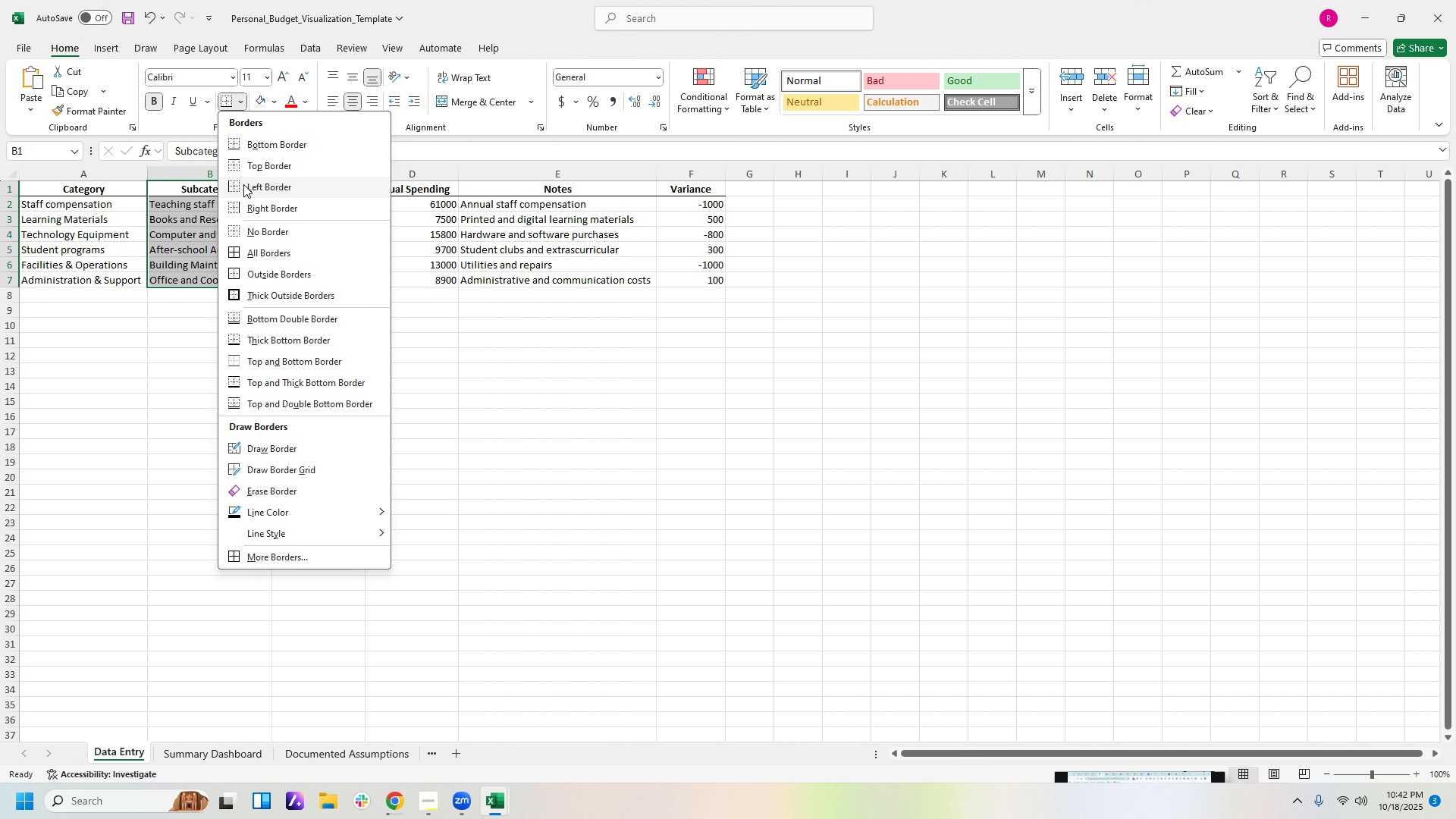 
left_click([249, 190])
 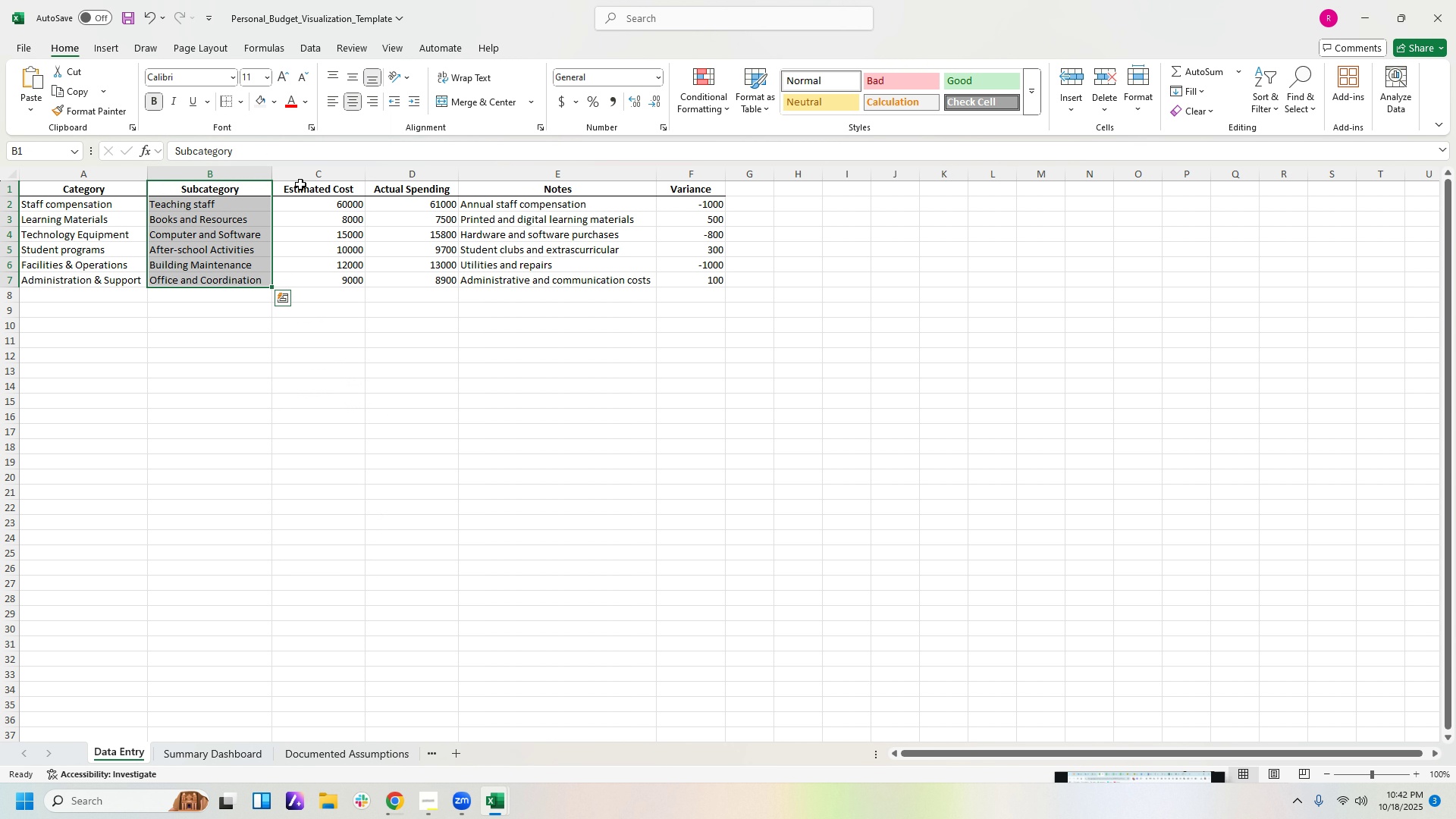 
left_click_drag(start_coordinate=[300, 184], to_coordinate=[304, 280])
 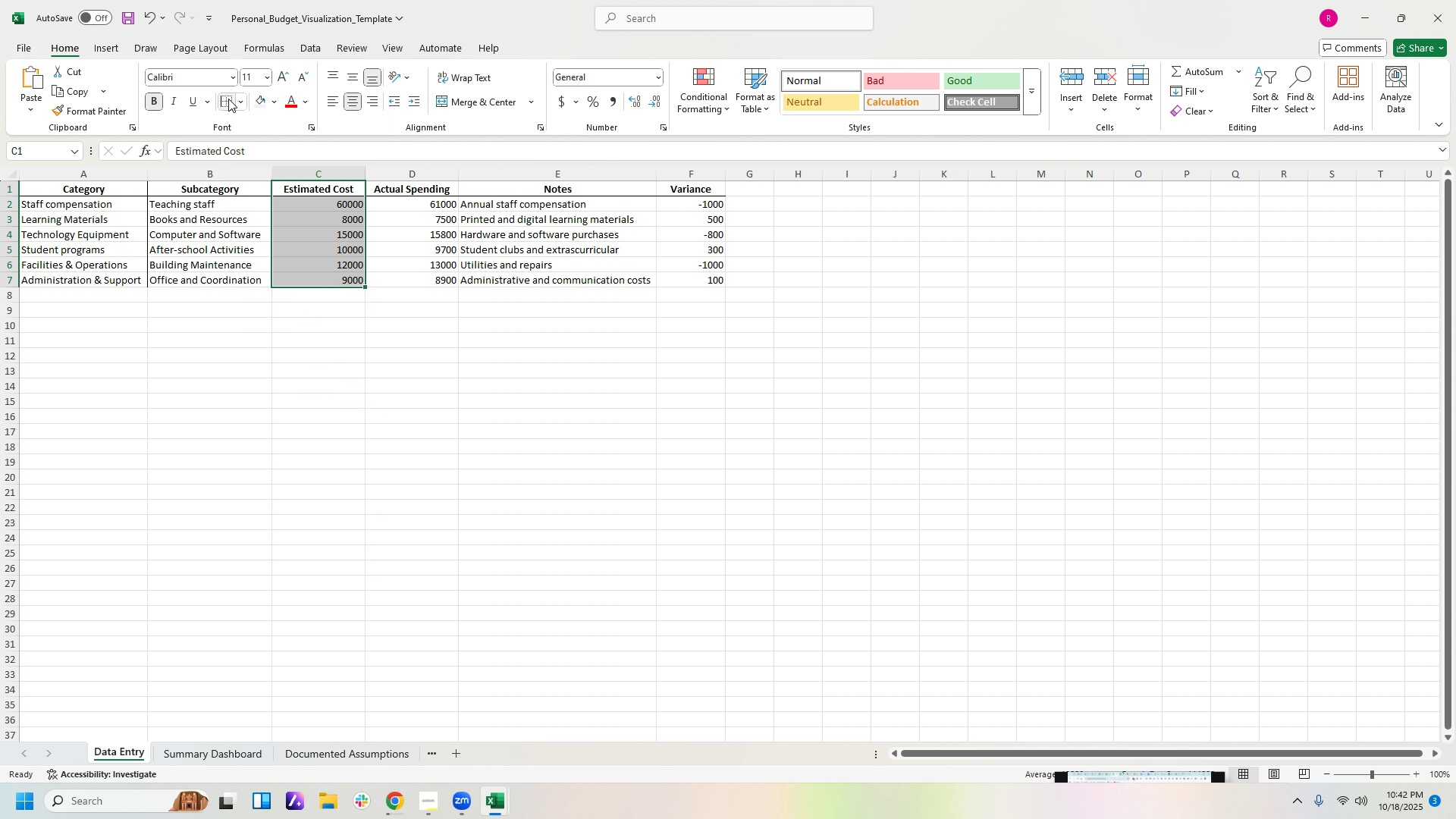 
left_click([228, 99])
 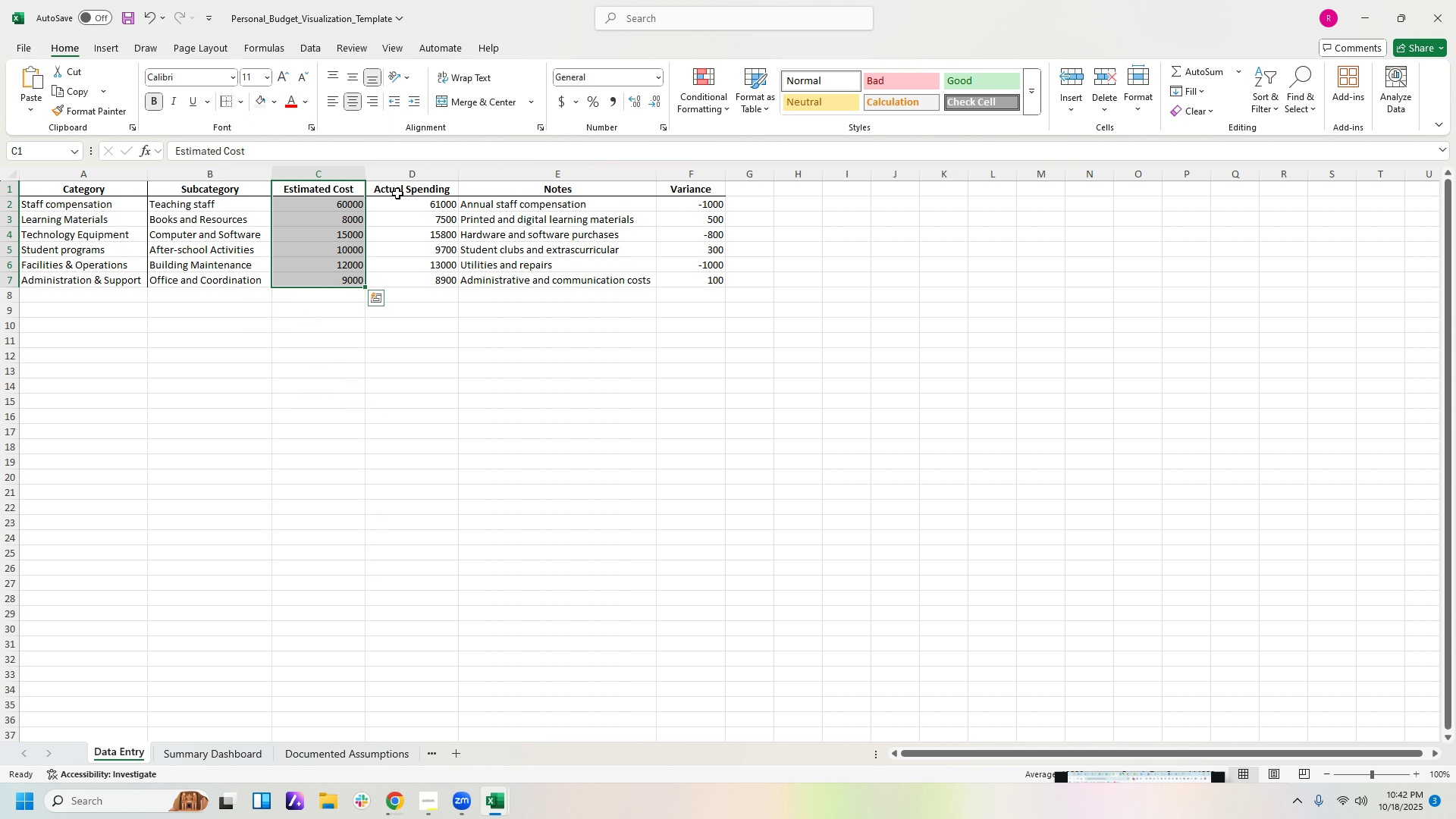 
left_click_drag(start_coordinate=[397, 193], to_coordinate=[397, 278])
 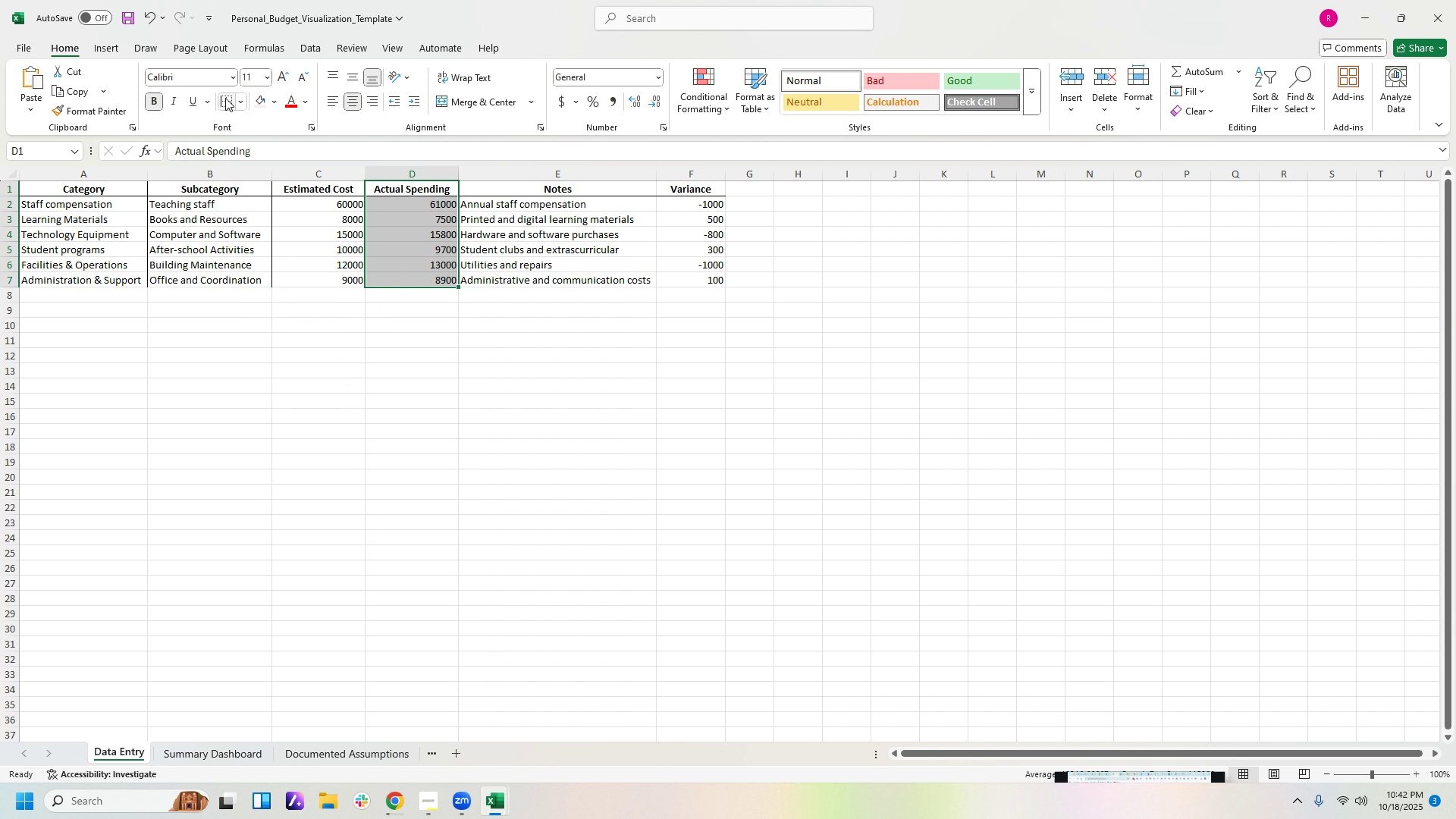 
left_click([225, 98])
 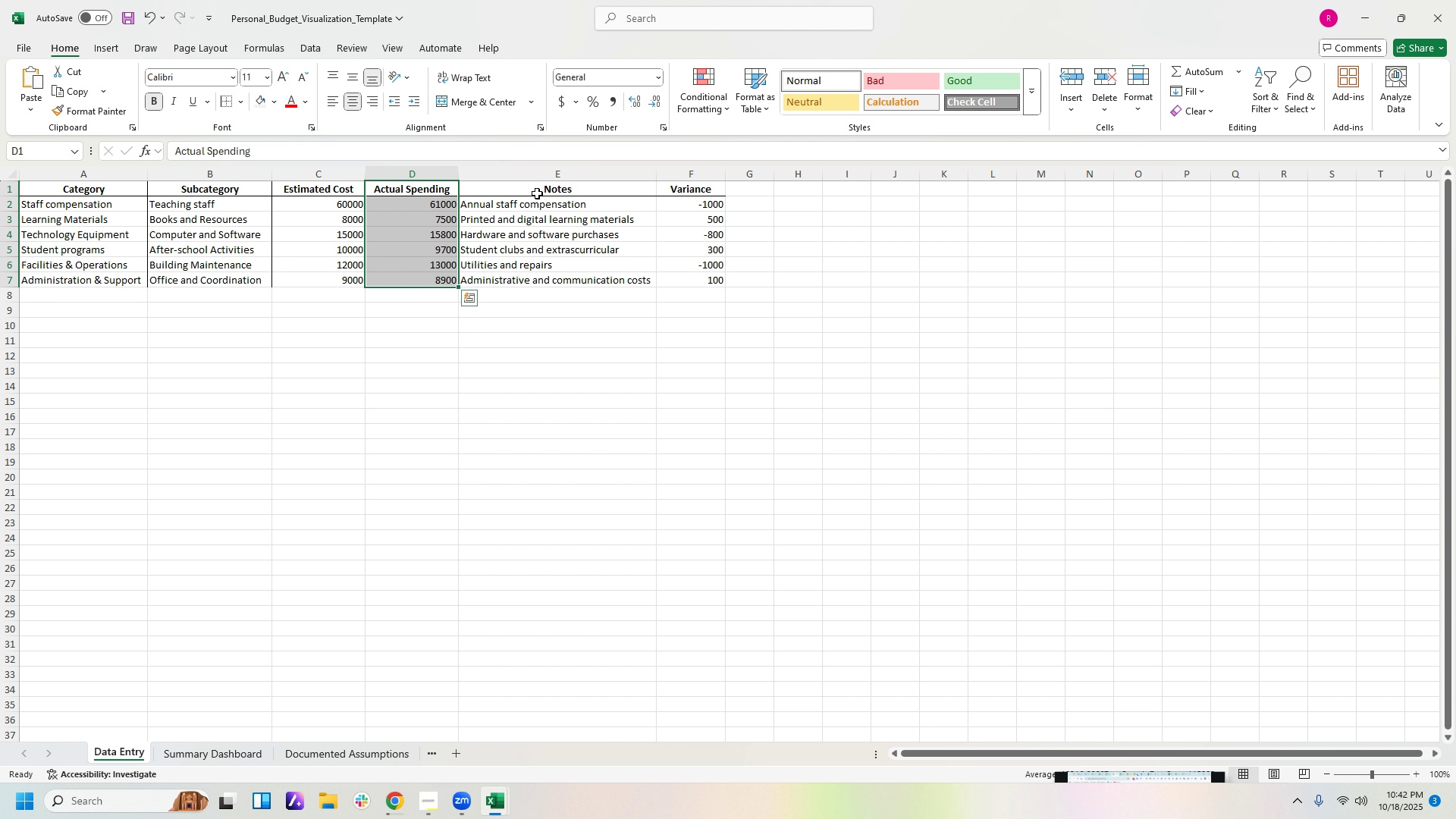 
left_click_drag(start_coordinate=[537, 191], to_coordinate=[541, 280])
 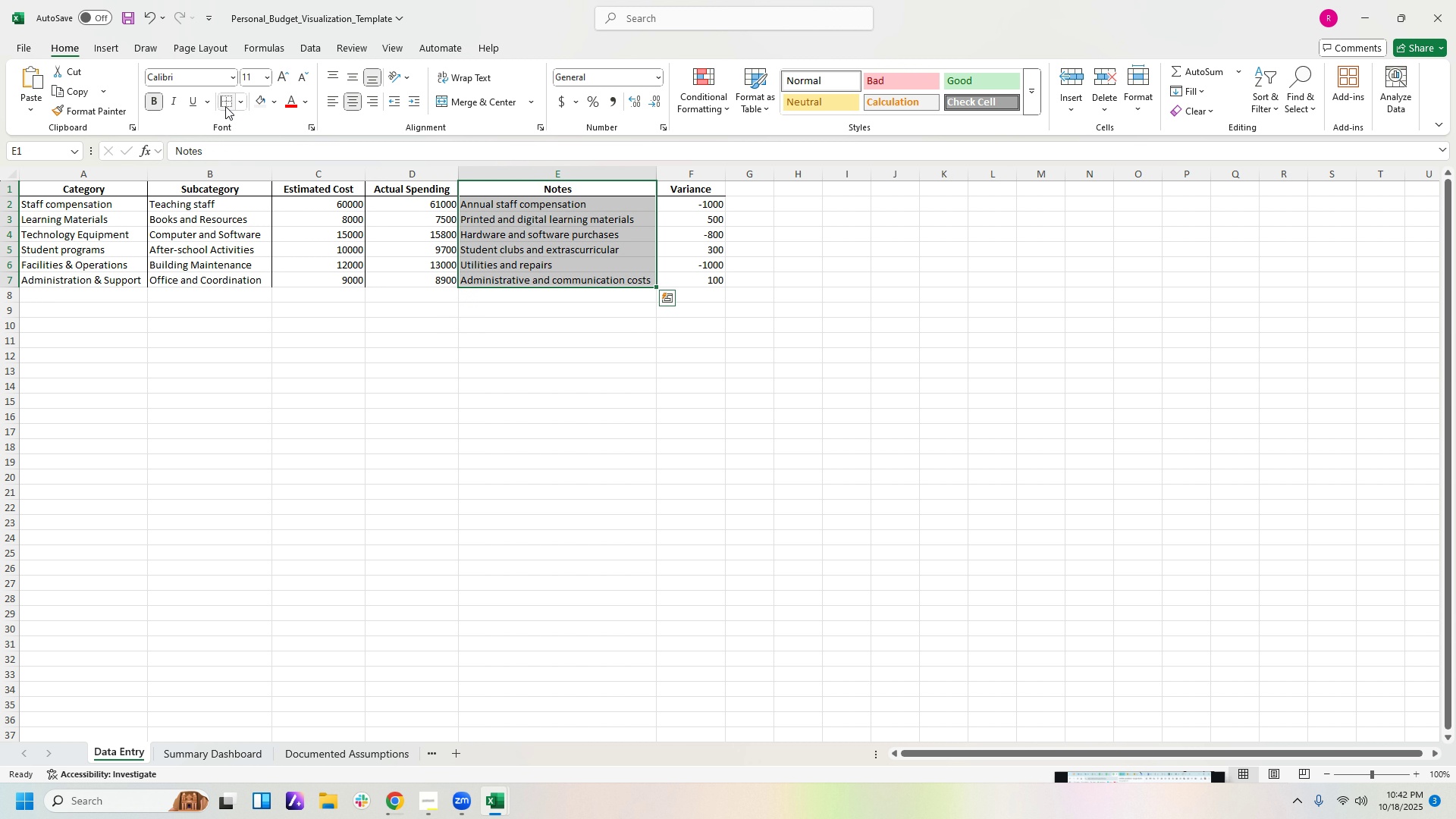 
left_click([229, 102])
 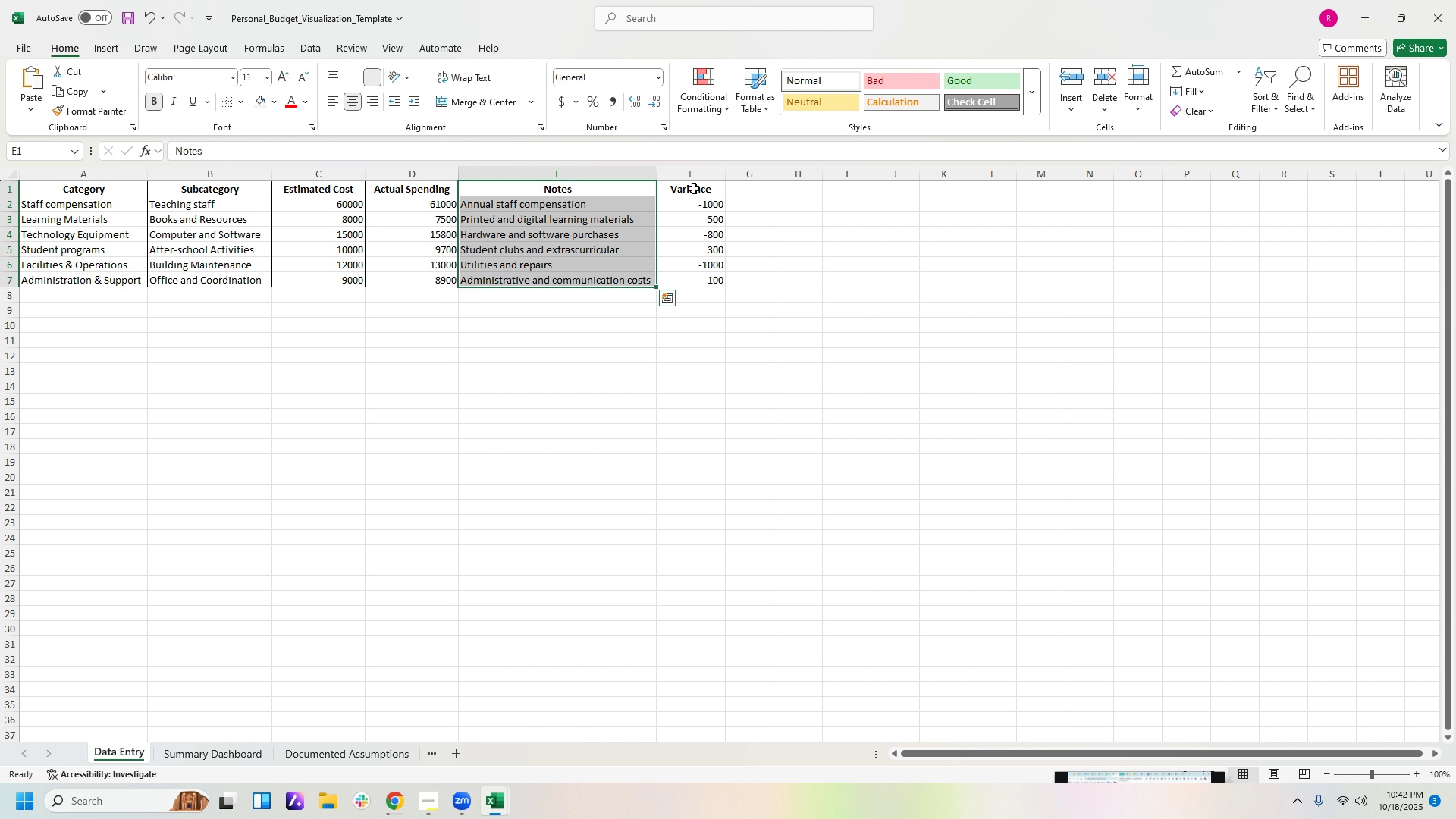 
left_click_drag(start_coordinate=[694, 188], to_coordinate=[705, 278])
 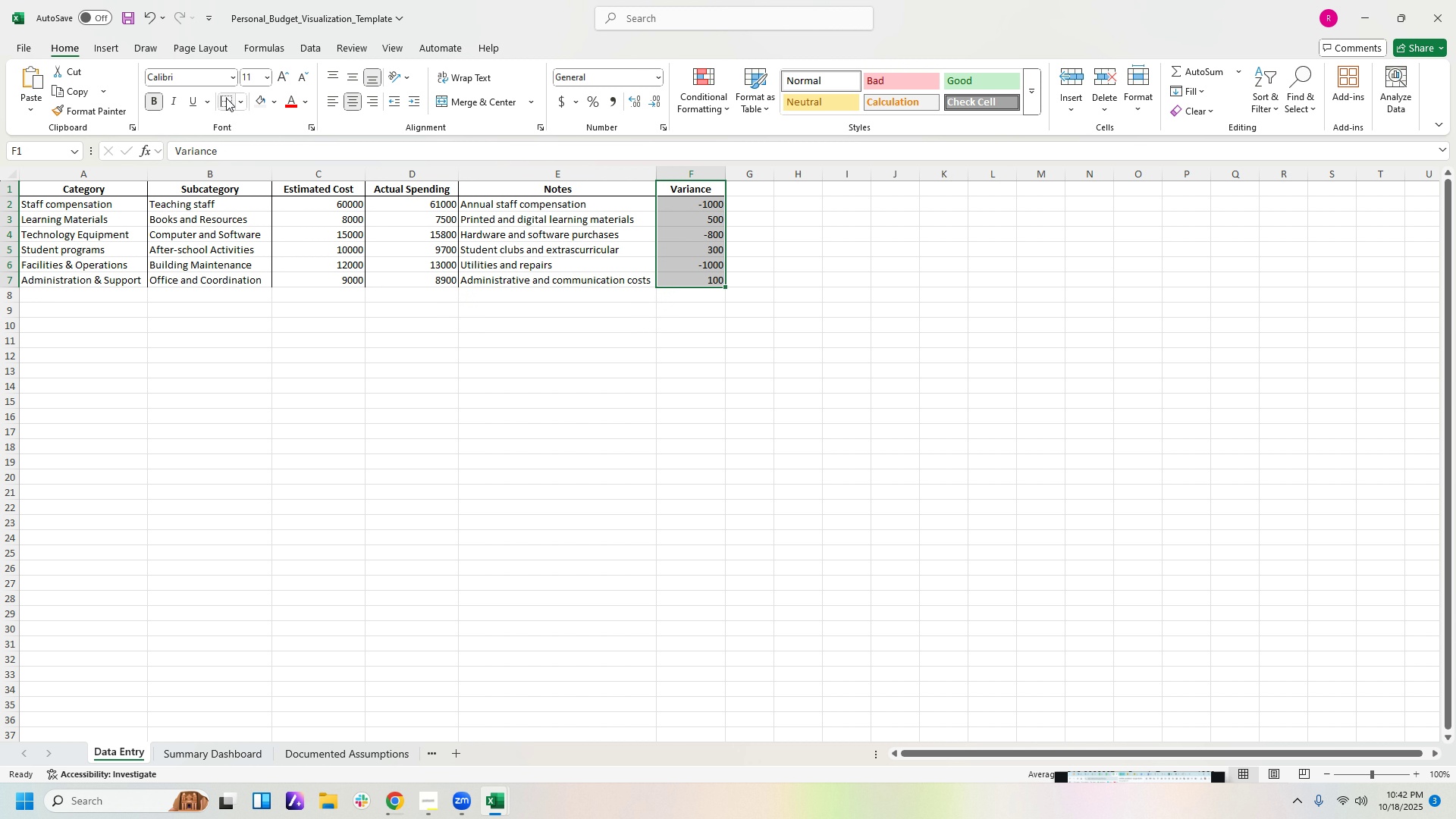 
left_click([226, 98])
 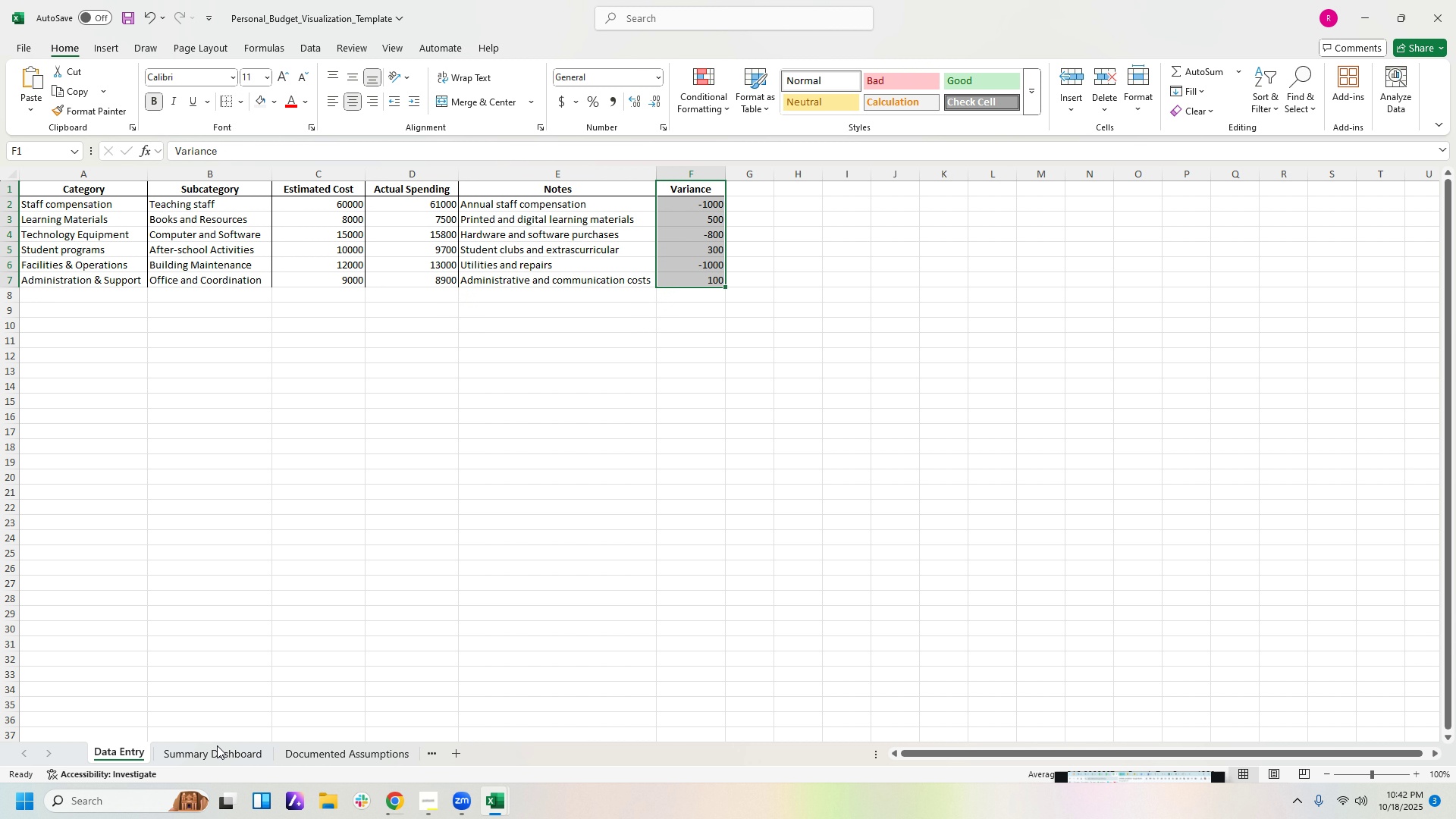 
left_click([215, 752])
 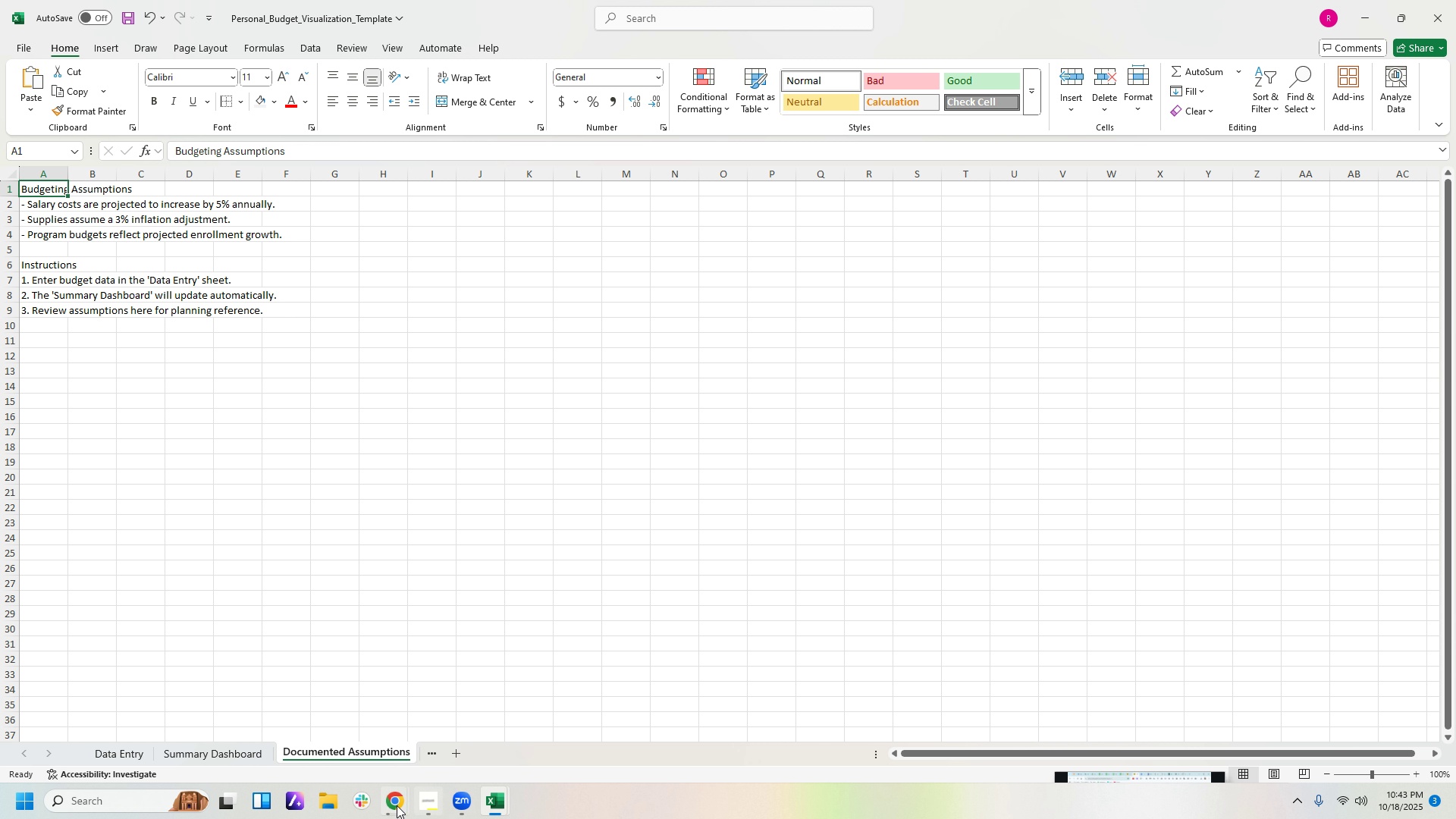 
left_click([393, 799])
 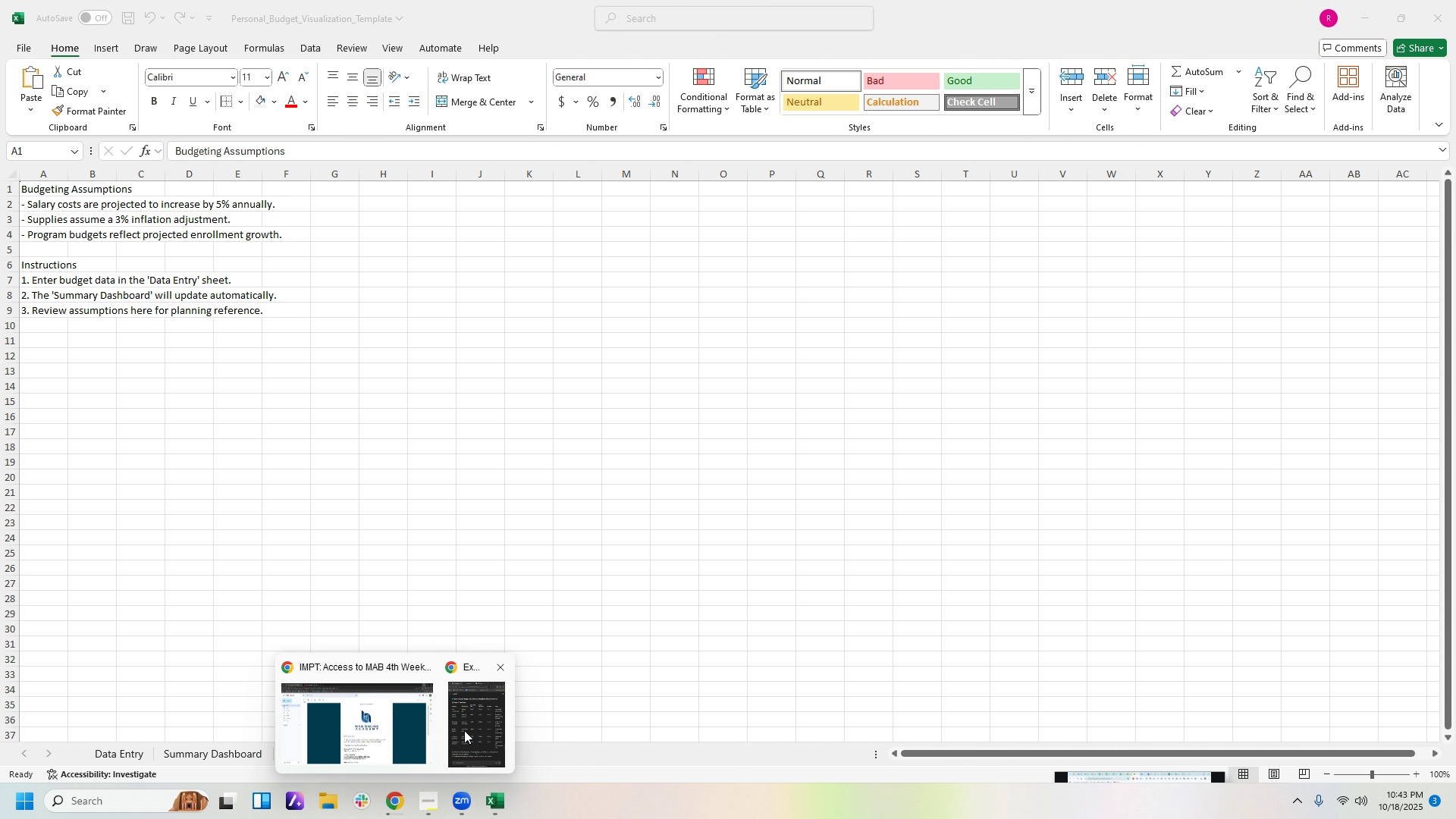 
left_click([464, 730])
 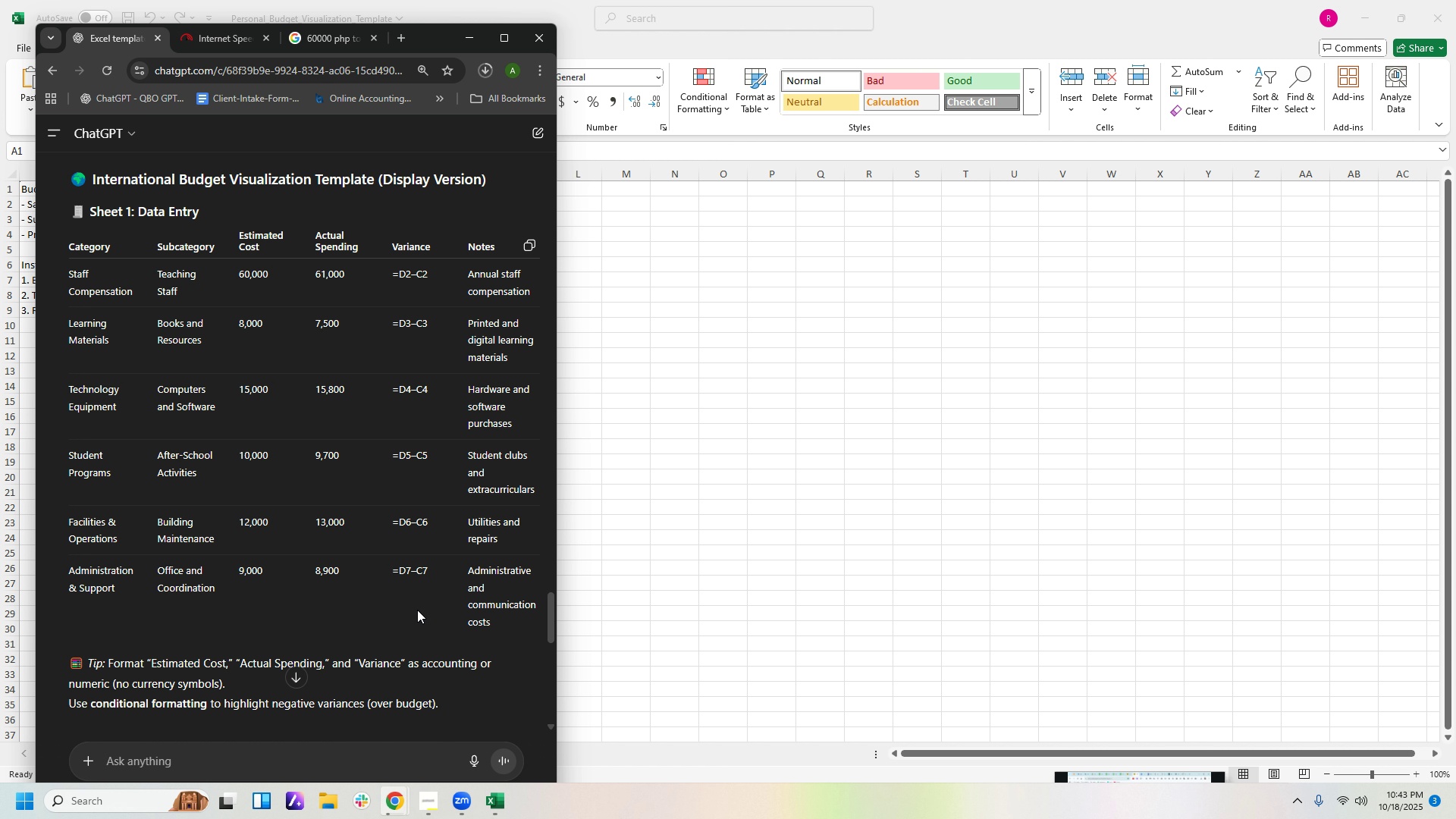 
scroll: coordinate [419, 611], scroll_direction: down, amount: 3.0
 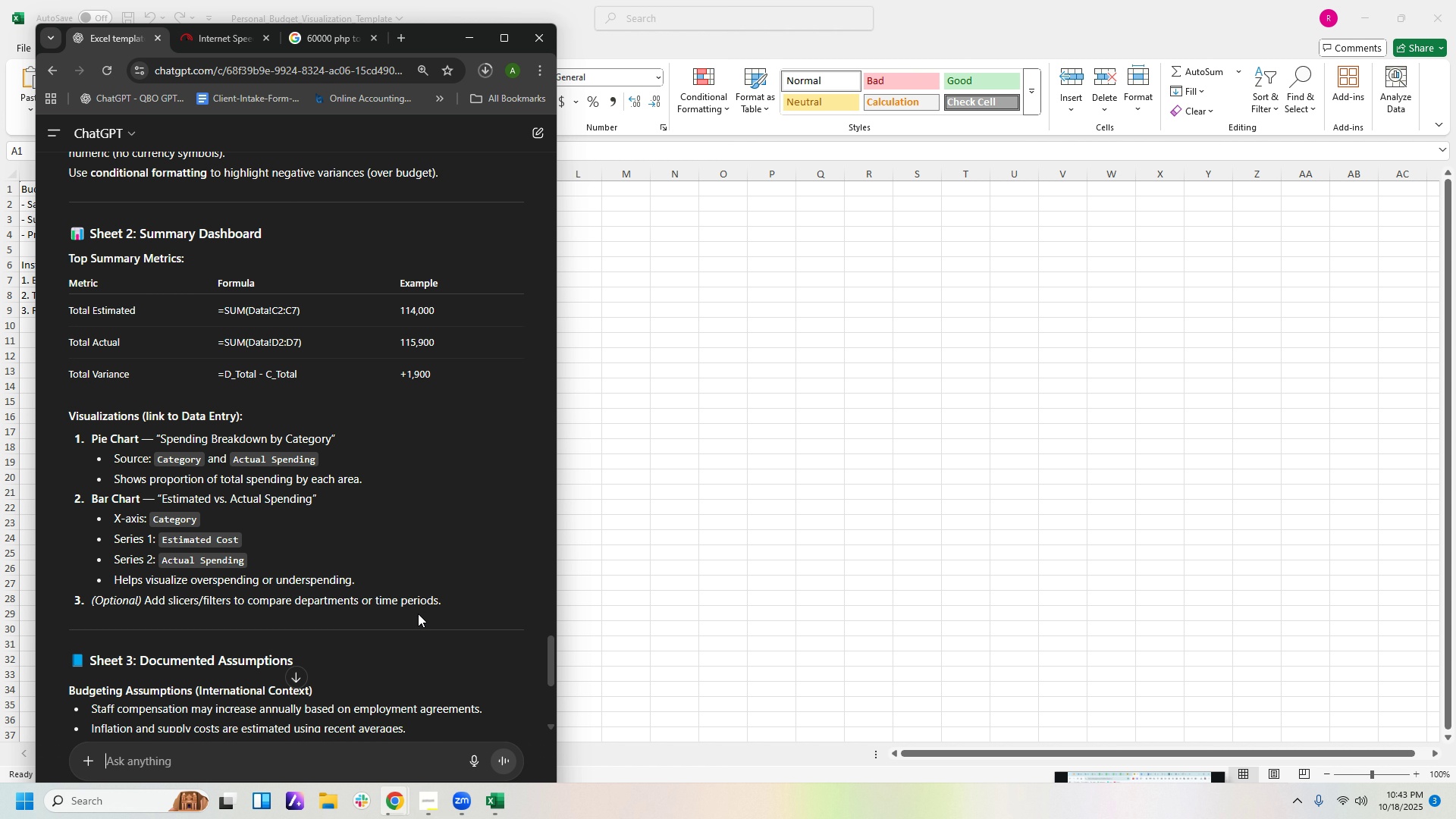 
wait(5.62)
 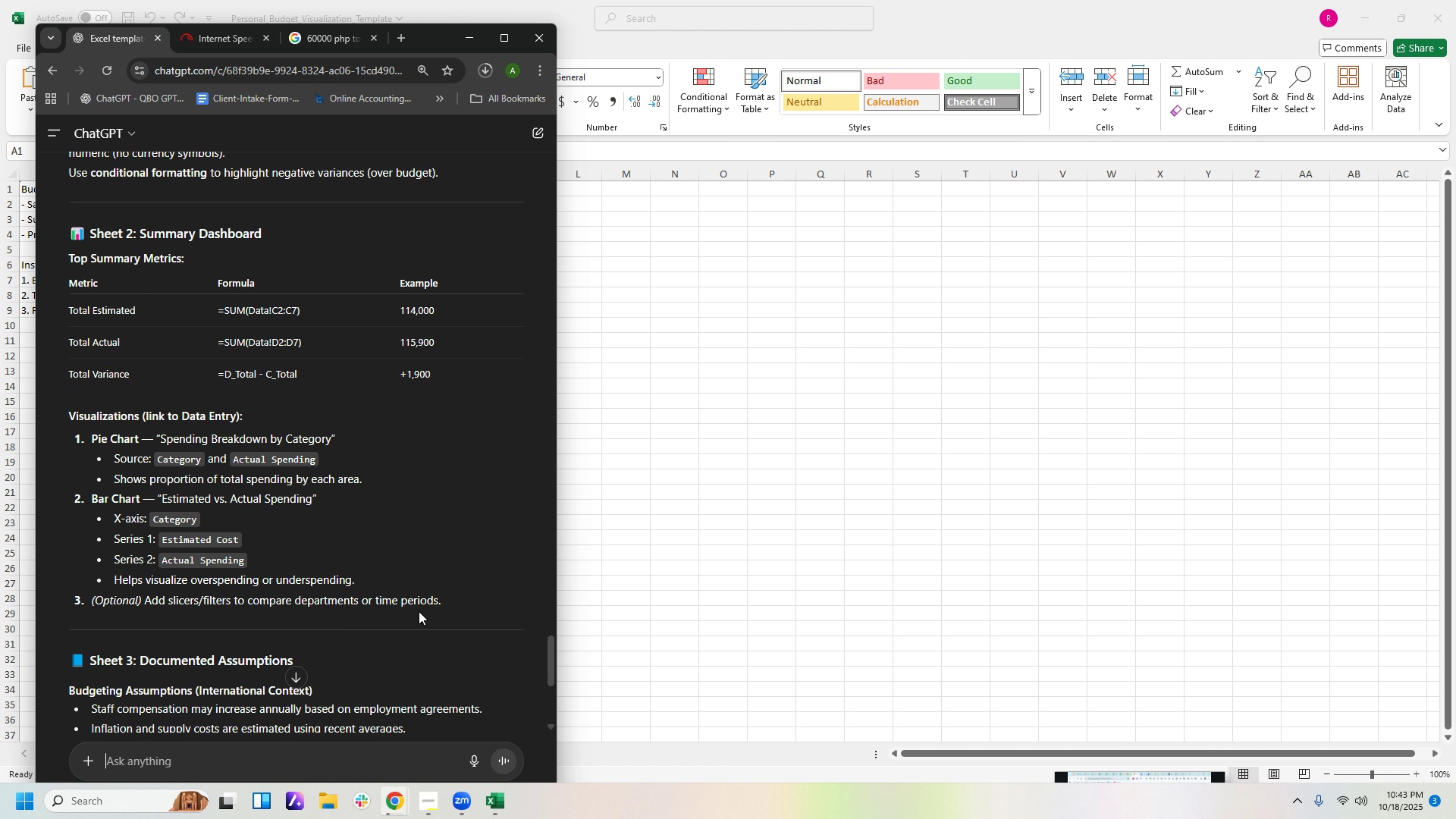 
scroll: coordinate [324, 539], scroll_direction: down, amount: 3.0
 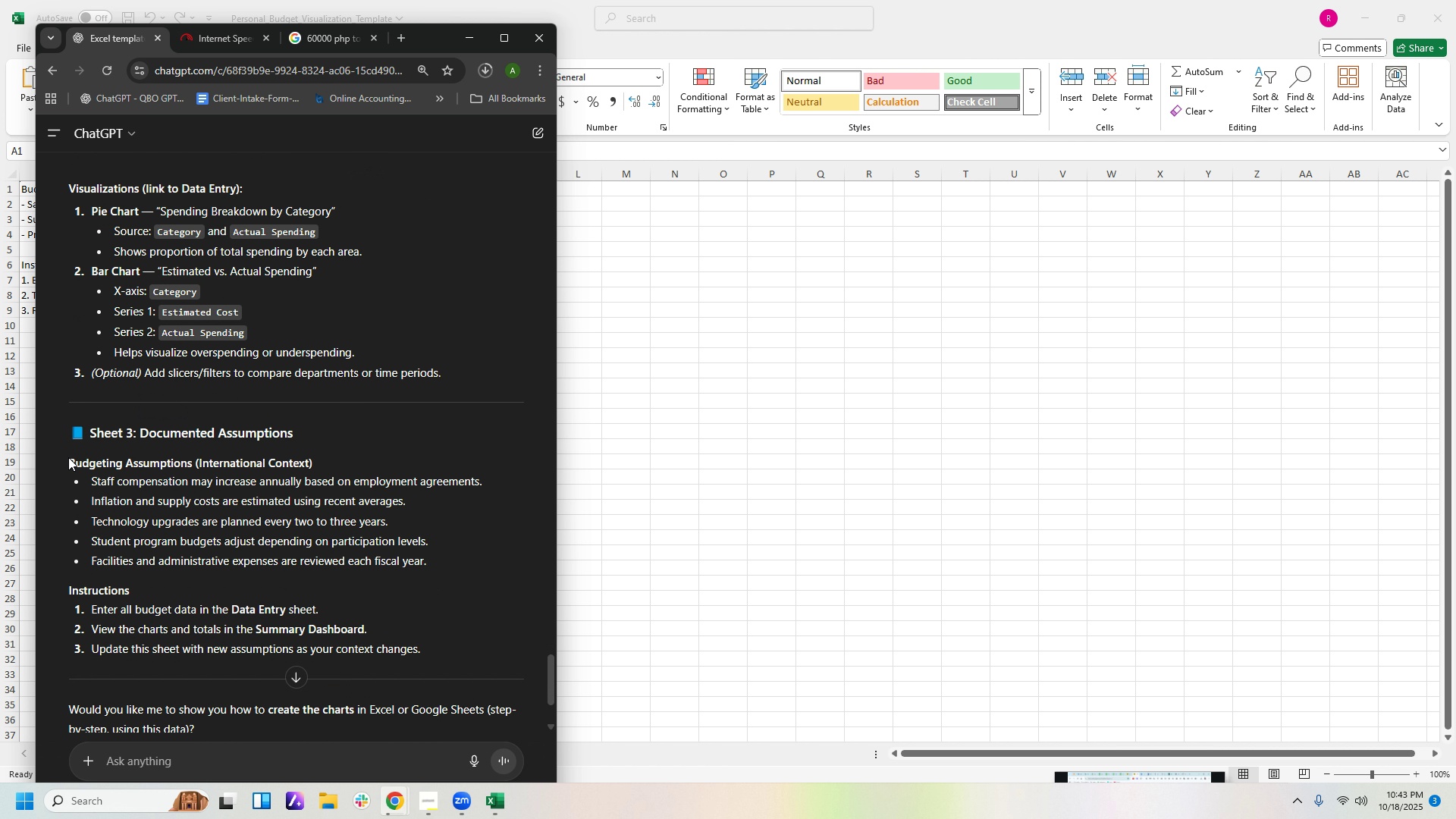 
left_click_drag(start_coordinate=[70, 460], to_coordinate=[431, 652])
 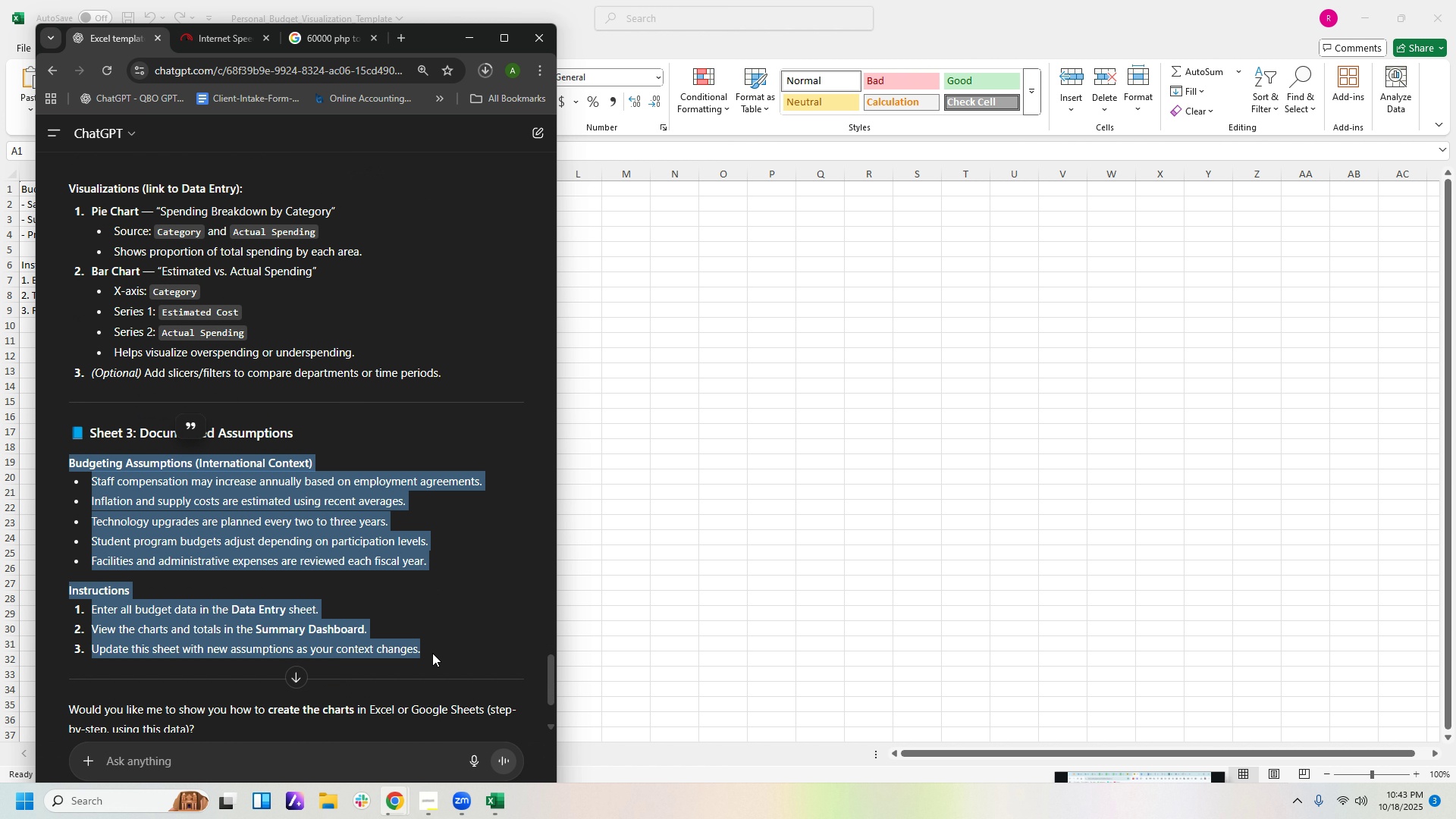 
key(Control+X)
 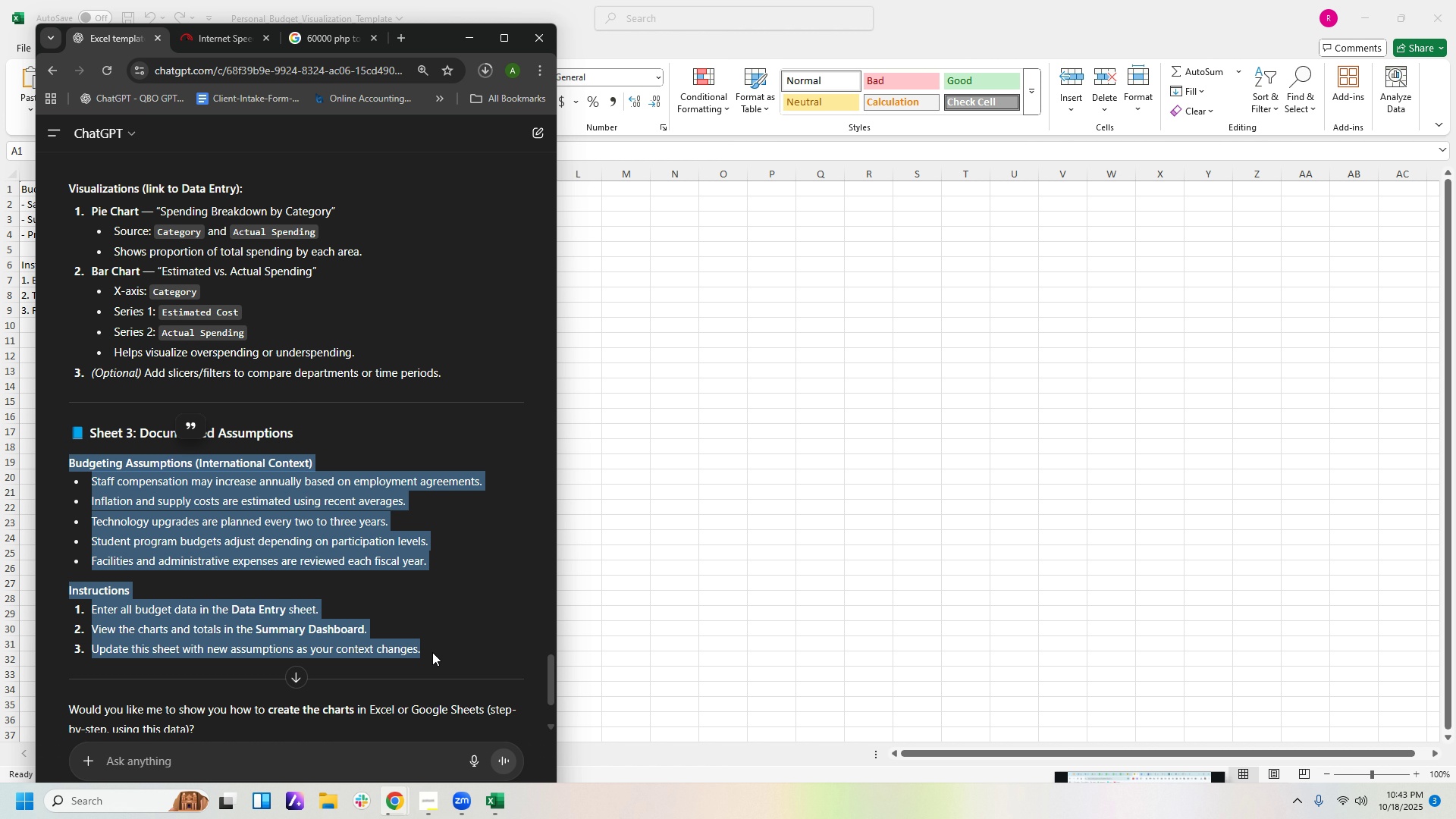 
key(Control+X)
 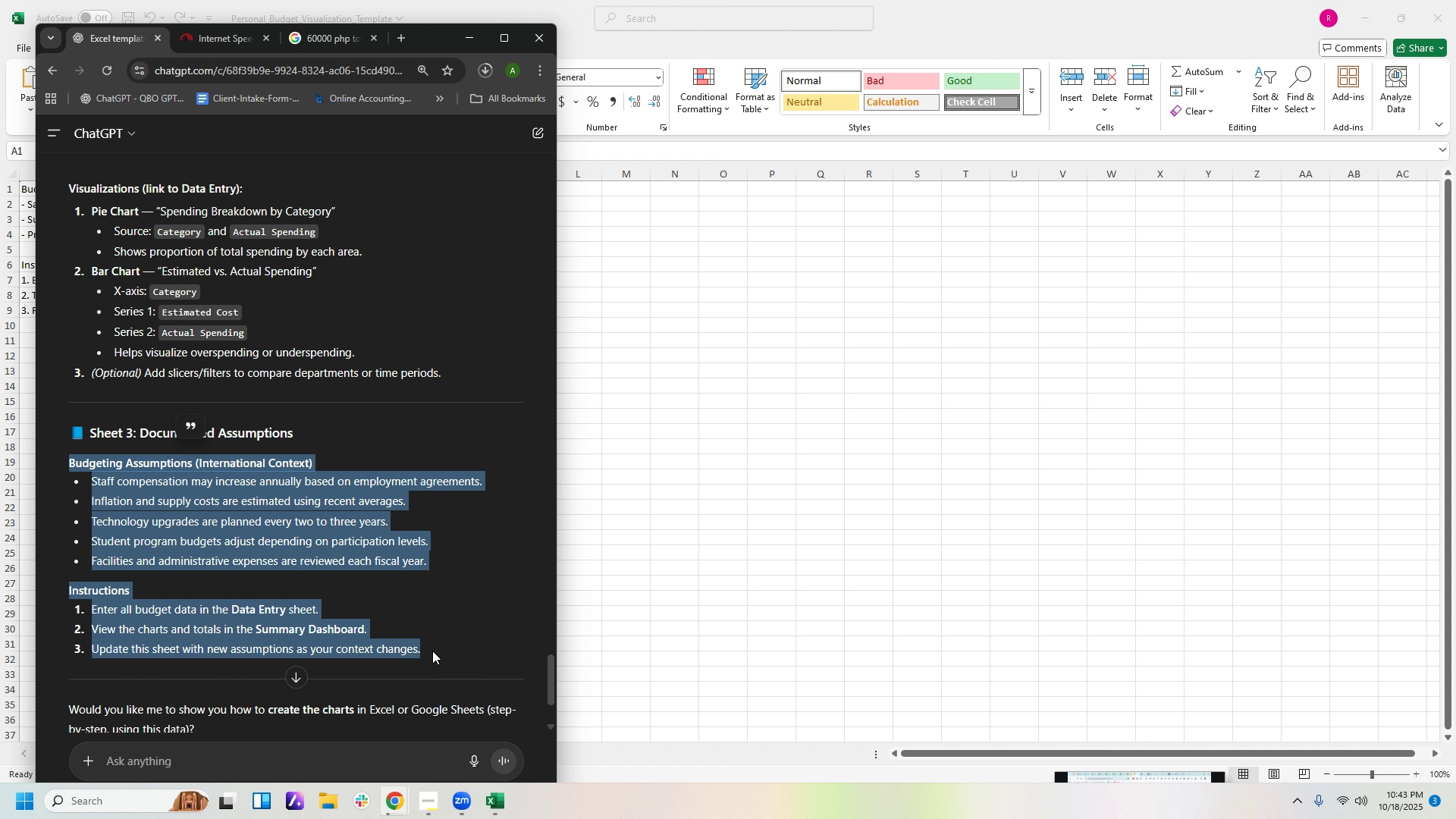 
key(Control+X)
 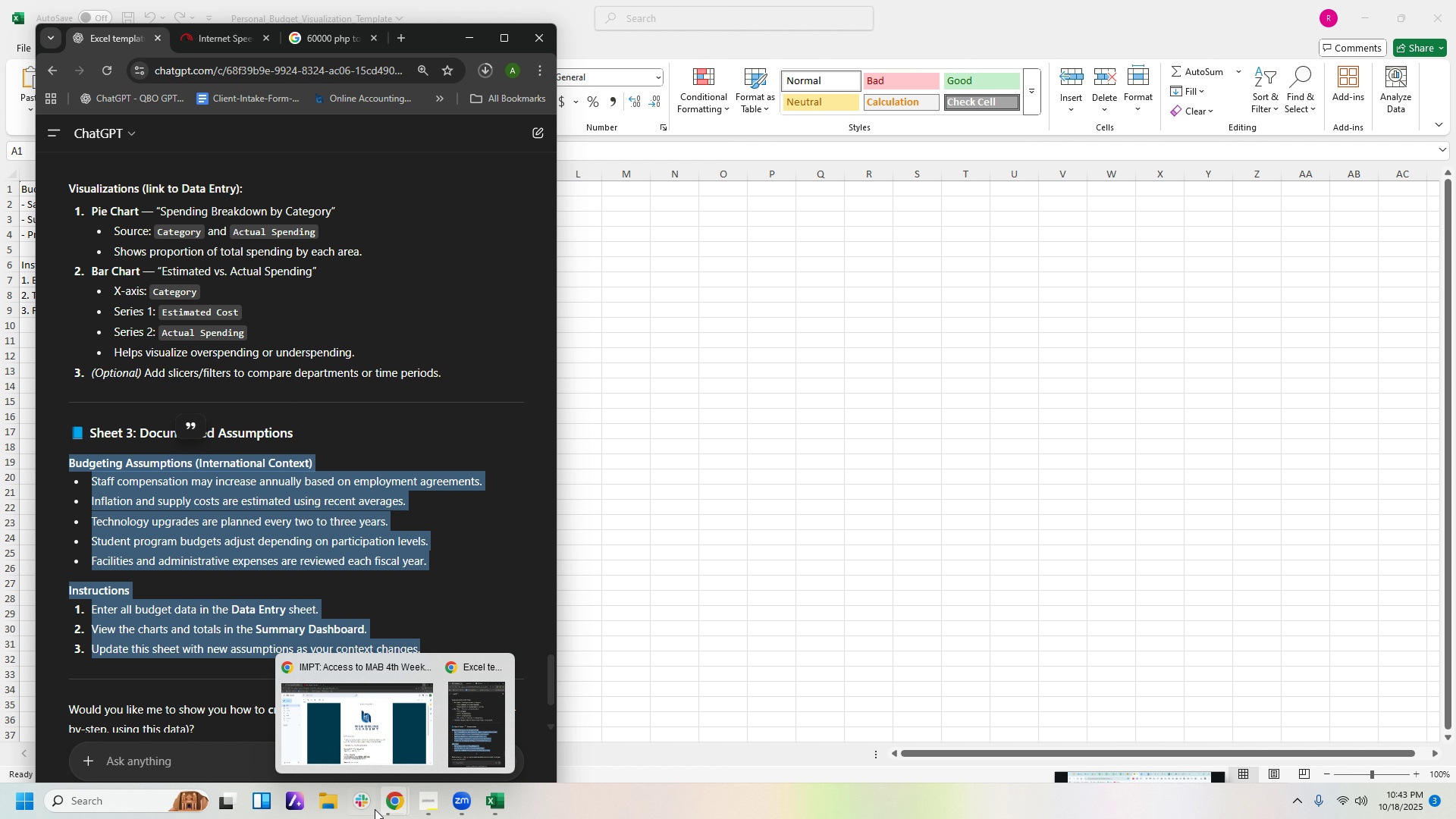 
mouse_move([454, 799])
 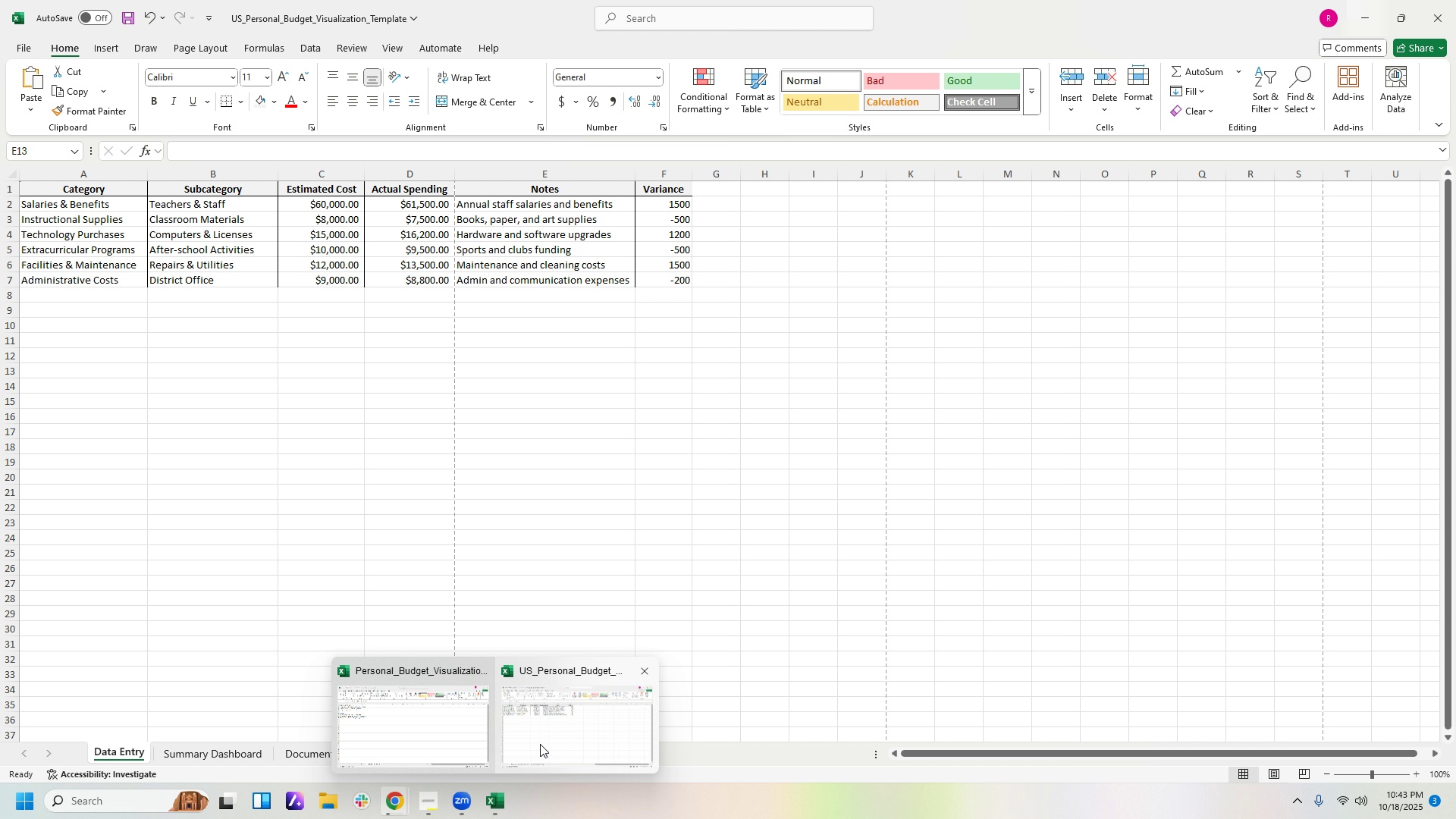 
left_click([434, 739])
 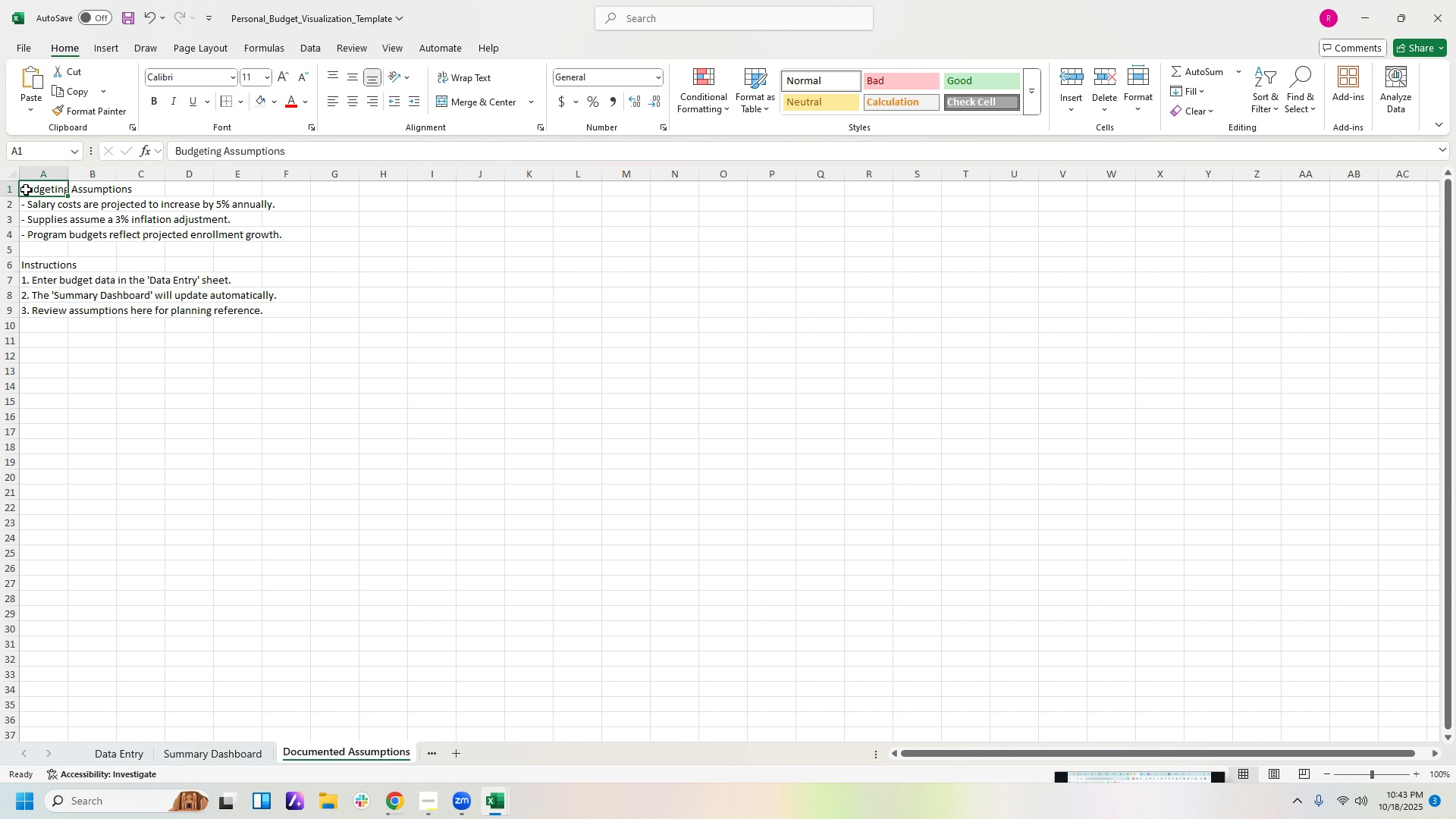 
left_click_drag(start_coordinate=[26, 190], to_coordinate=[290, 357])
 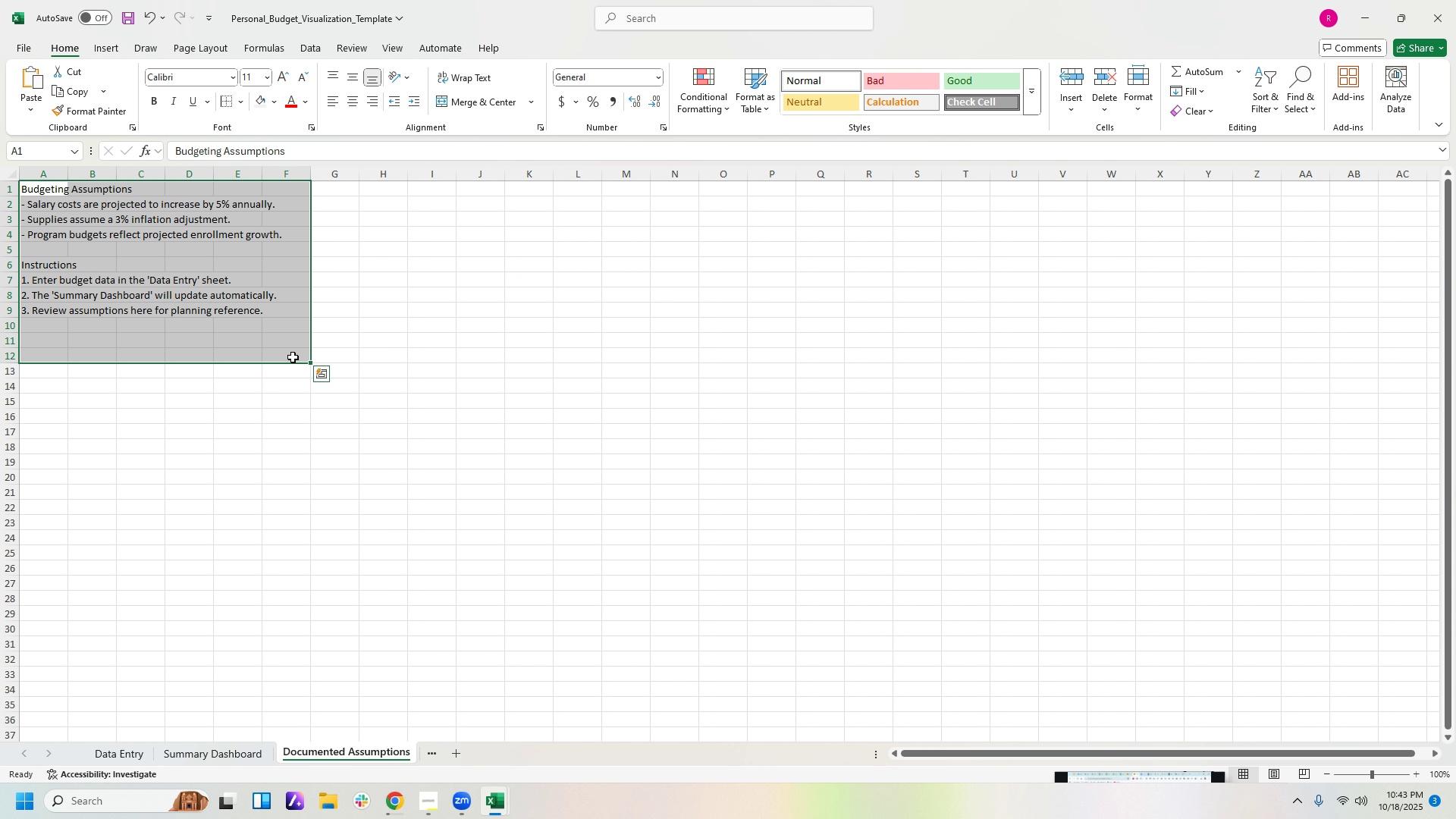 
key(Control+V)
 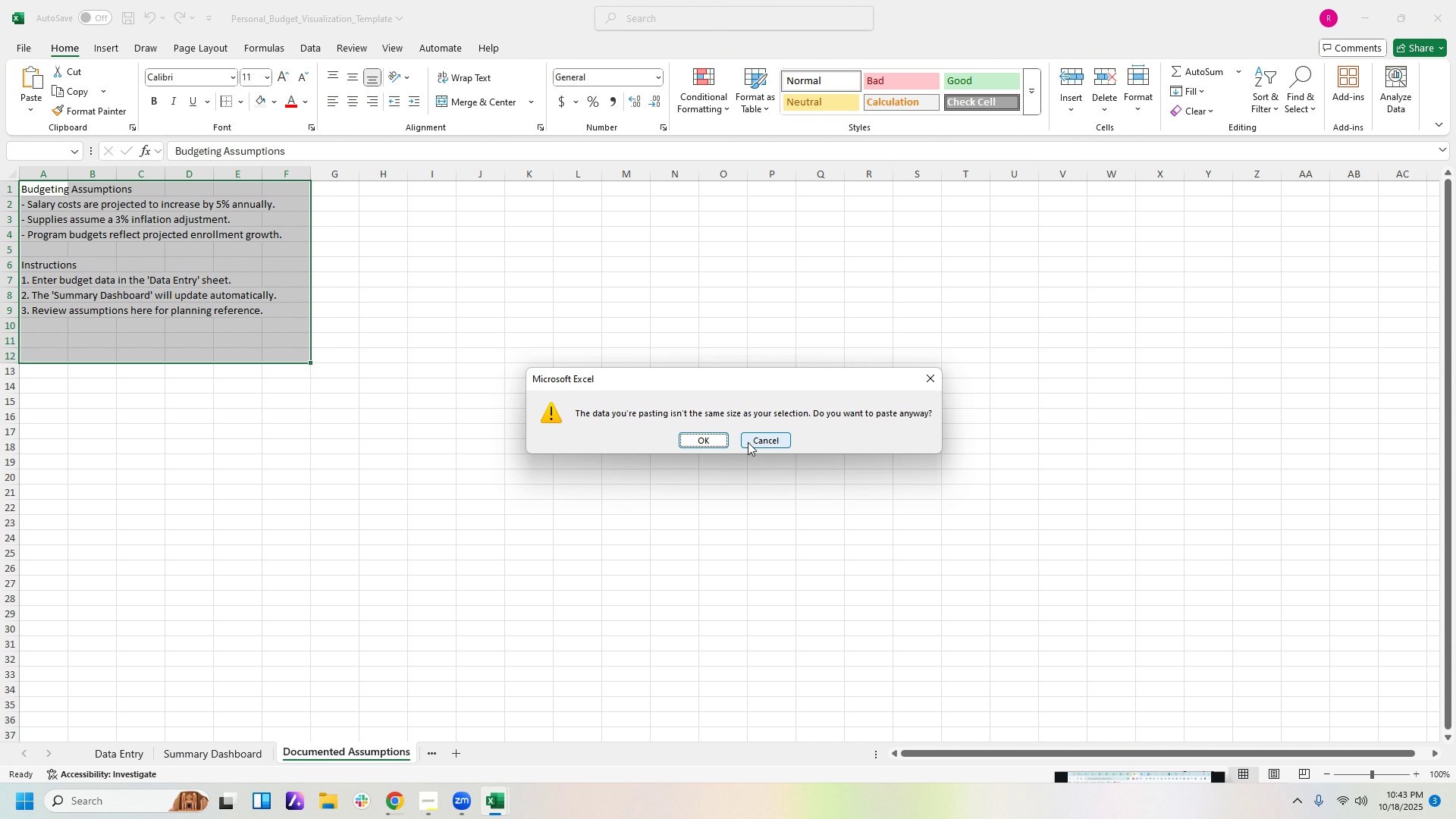 
left_click([703, 445])
 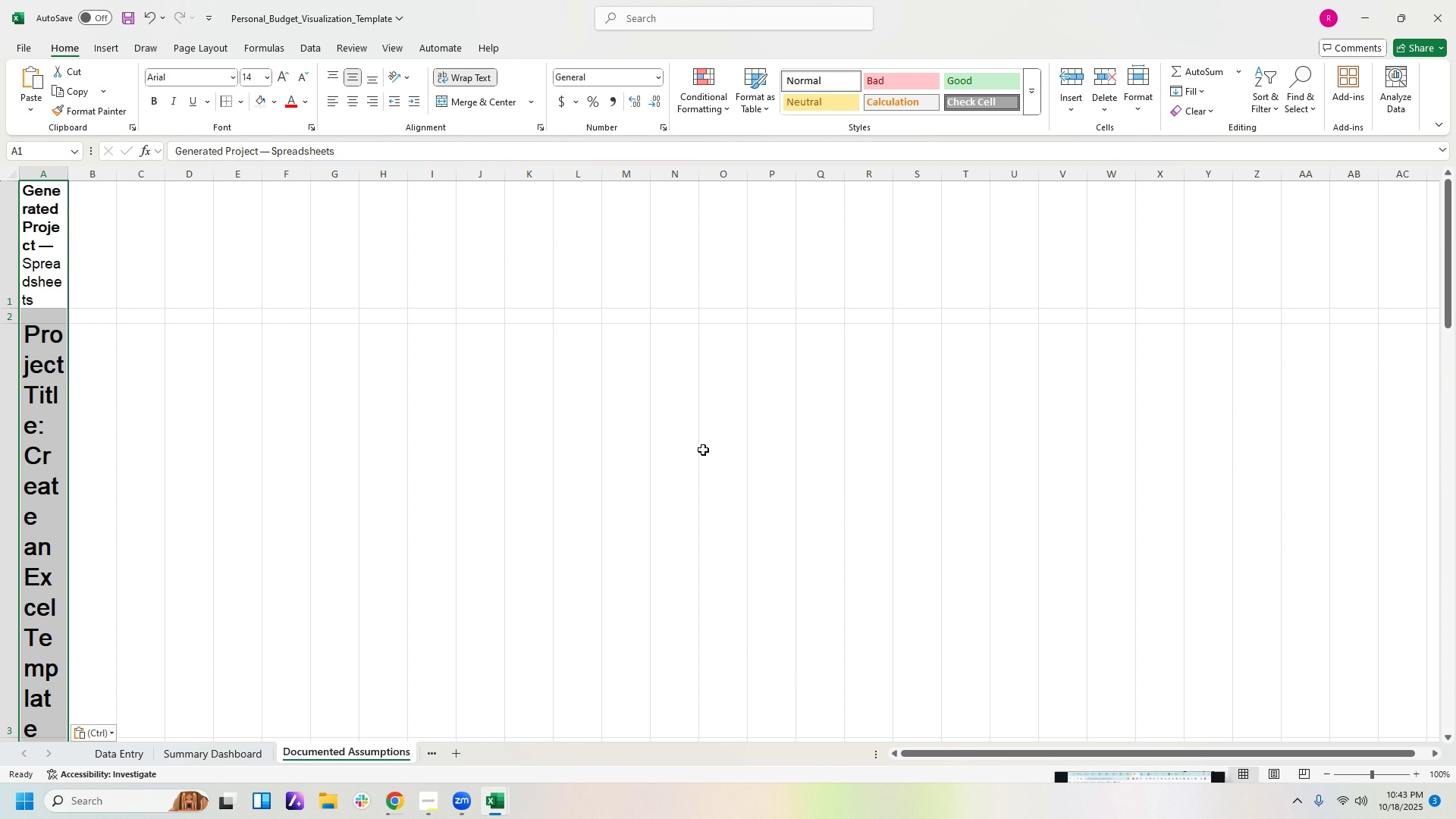 
key(Control+Z)
 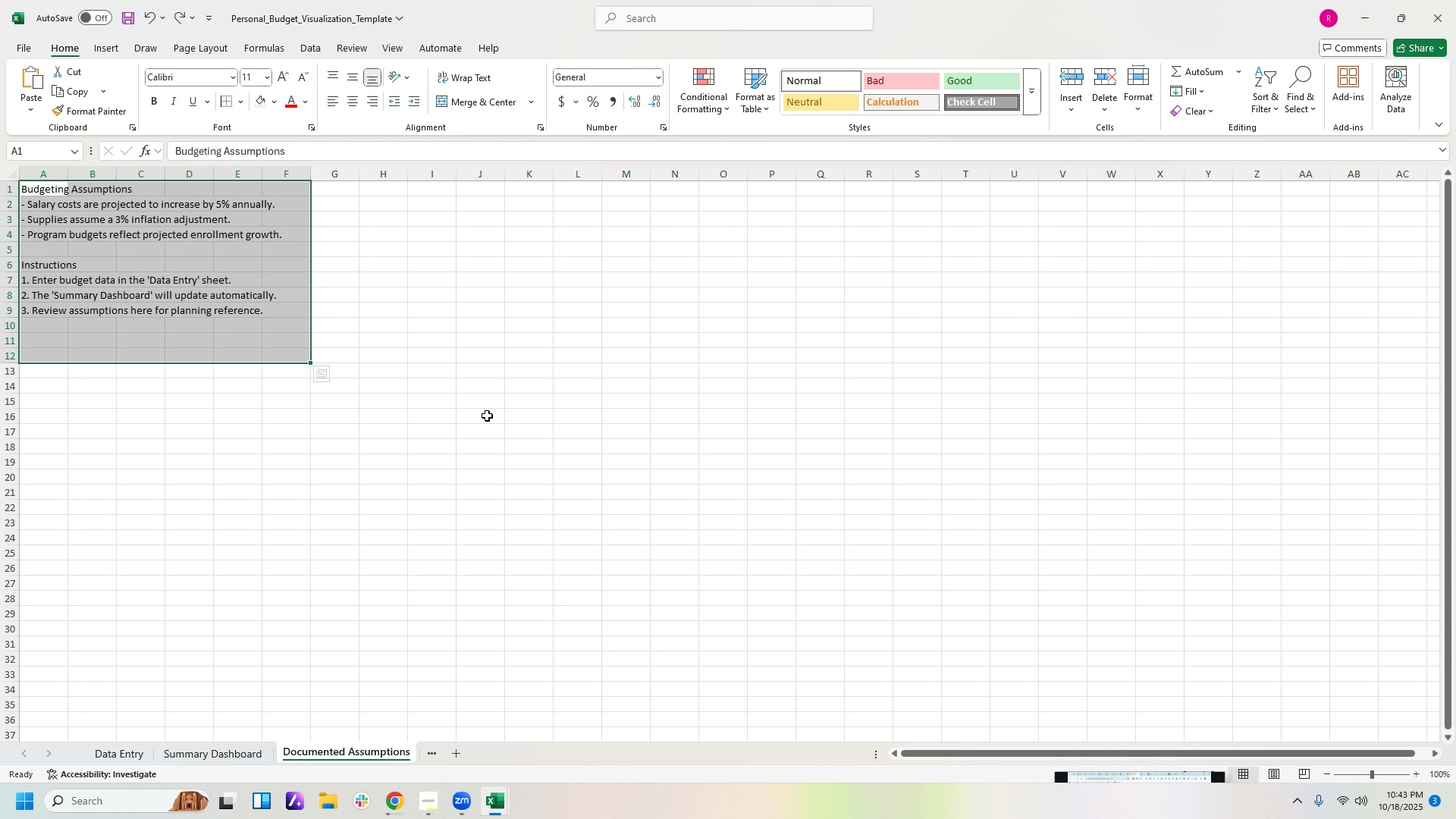 
left_click([487, 416])
 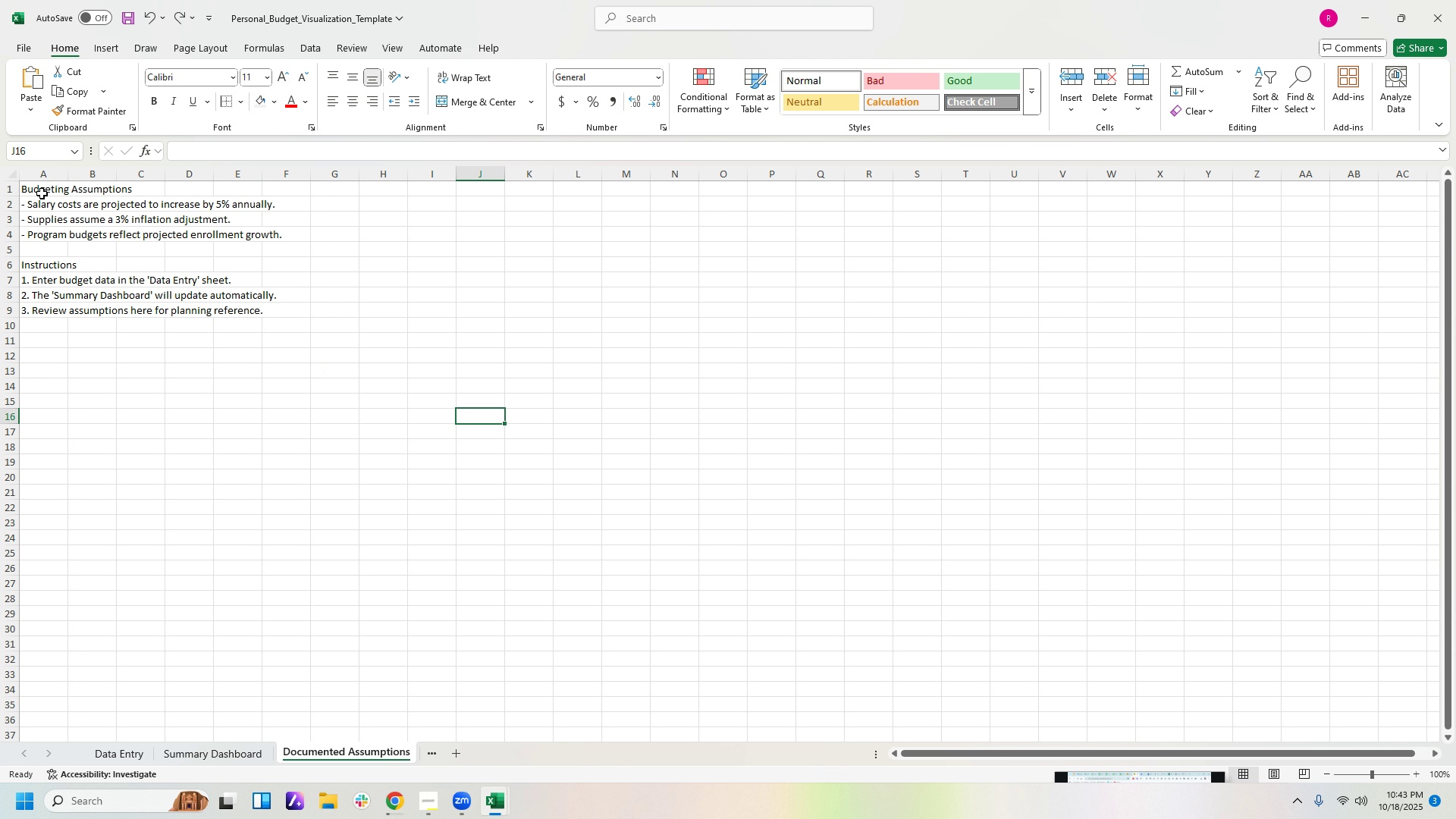 
left_click_drag(start_coordinate=[42, 193], to_coordinate=[309, 345])
 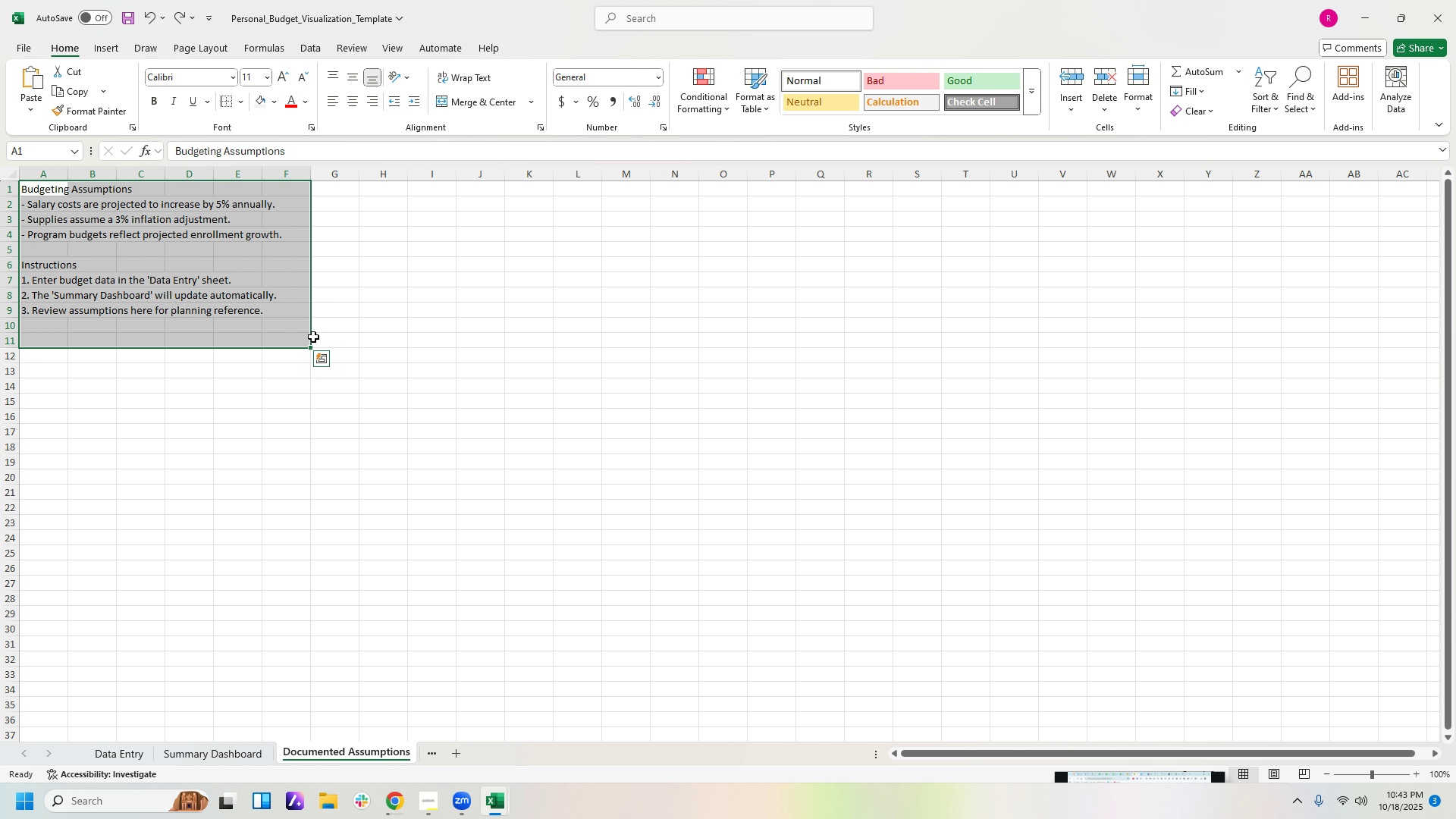 
key(Delete)
 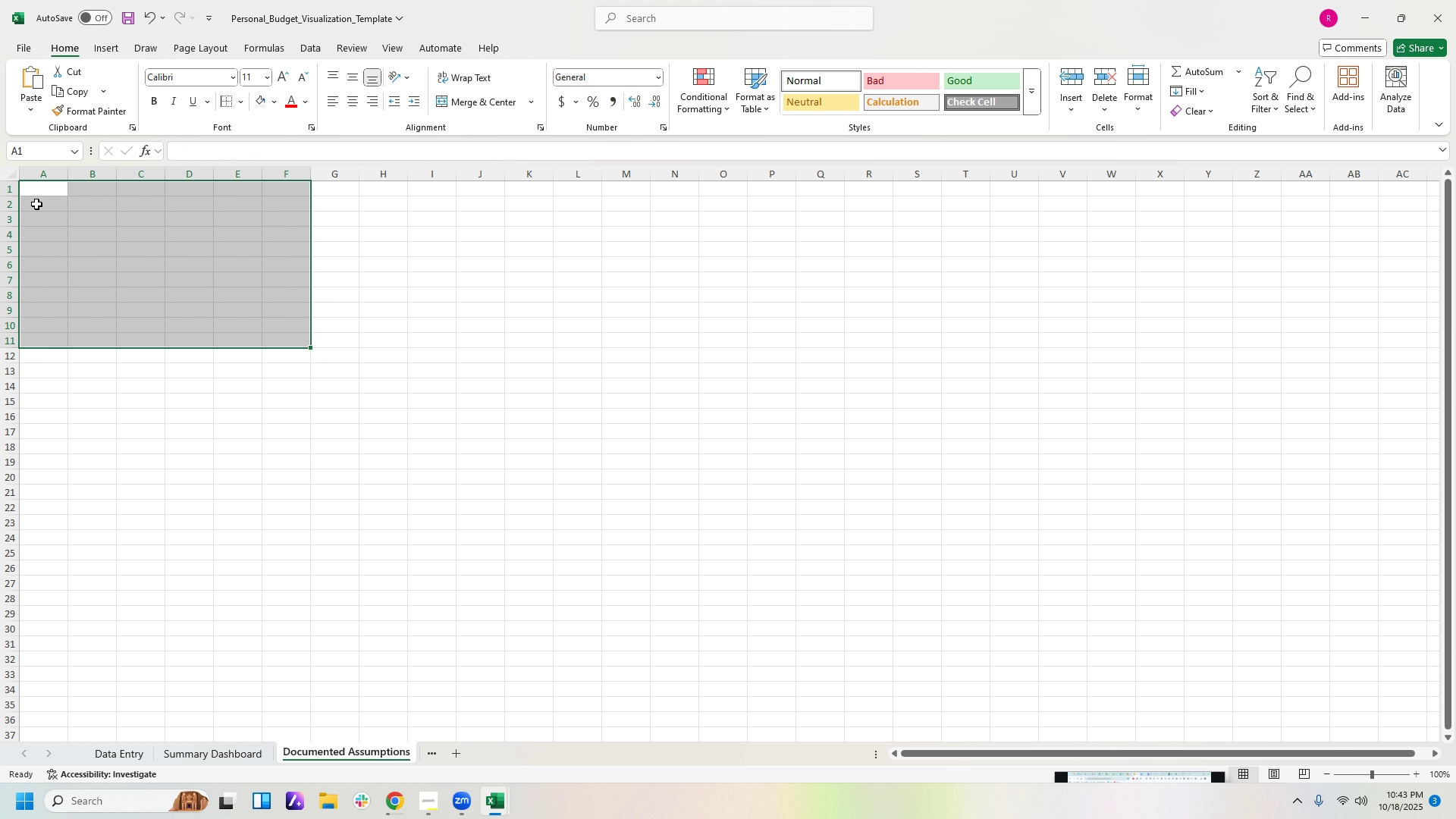 
key(Control+V)
 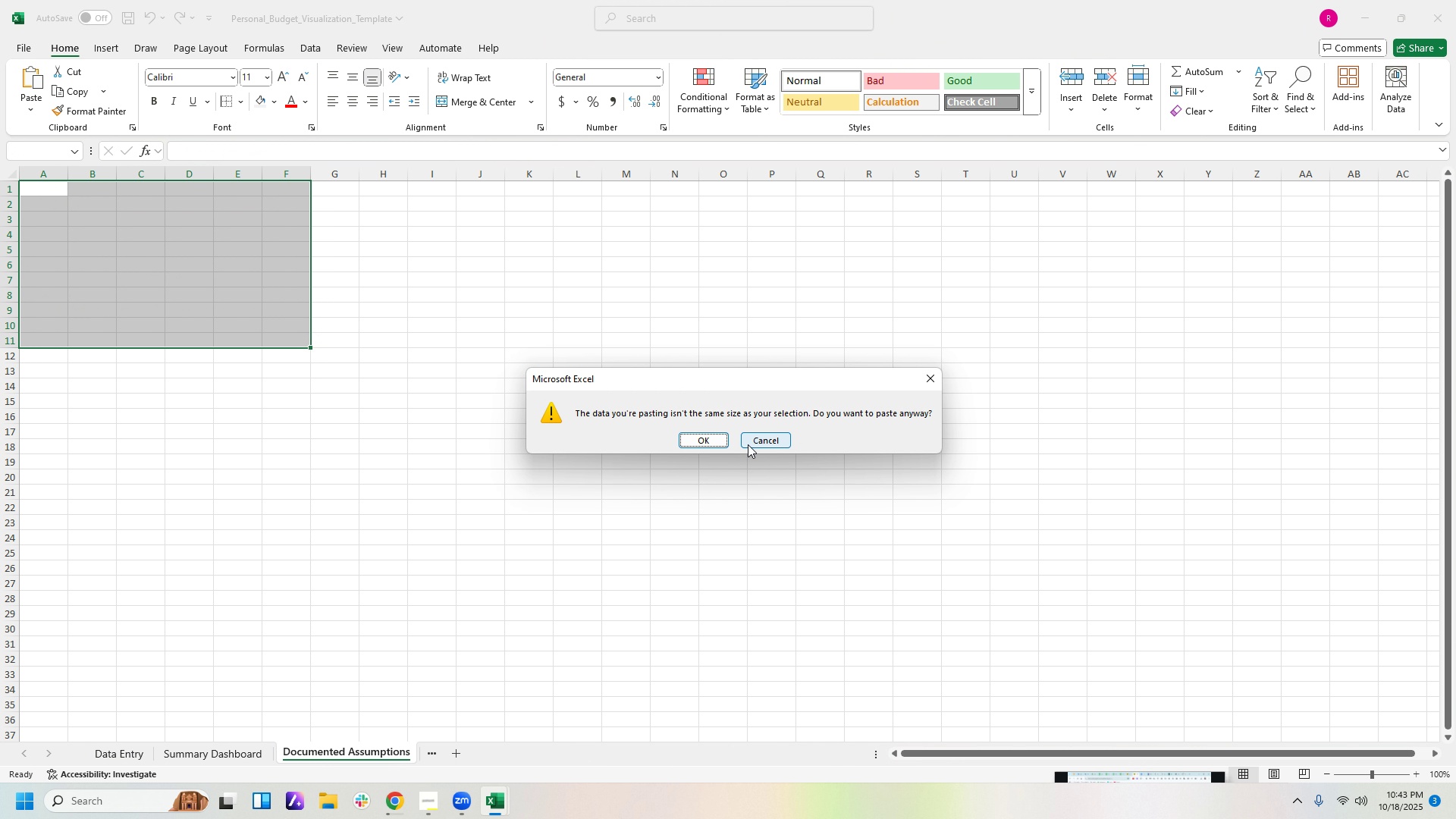 
left_click([748, 444])
 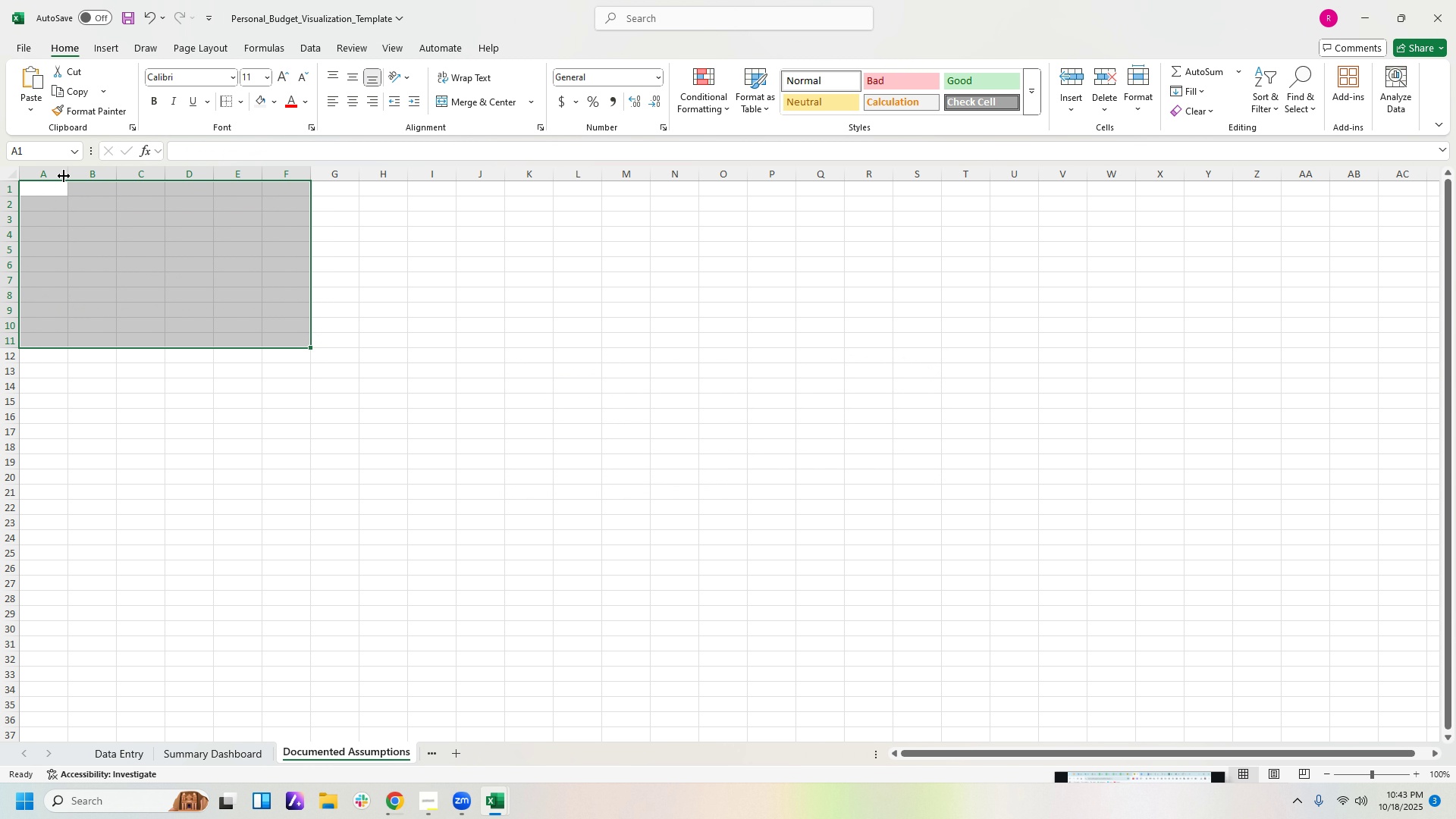 
left_click_drag(start_coordinate=[66, 175], to_coordinate=[564, 234])
 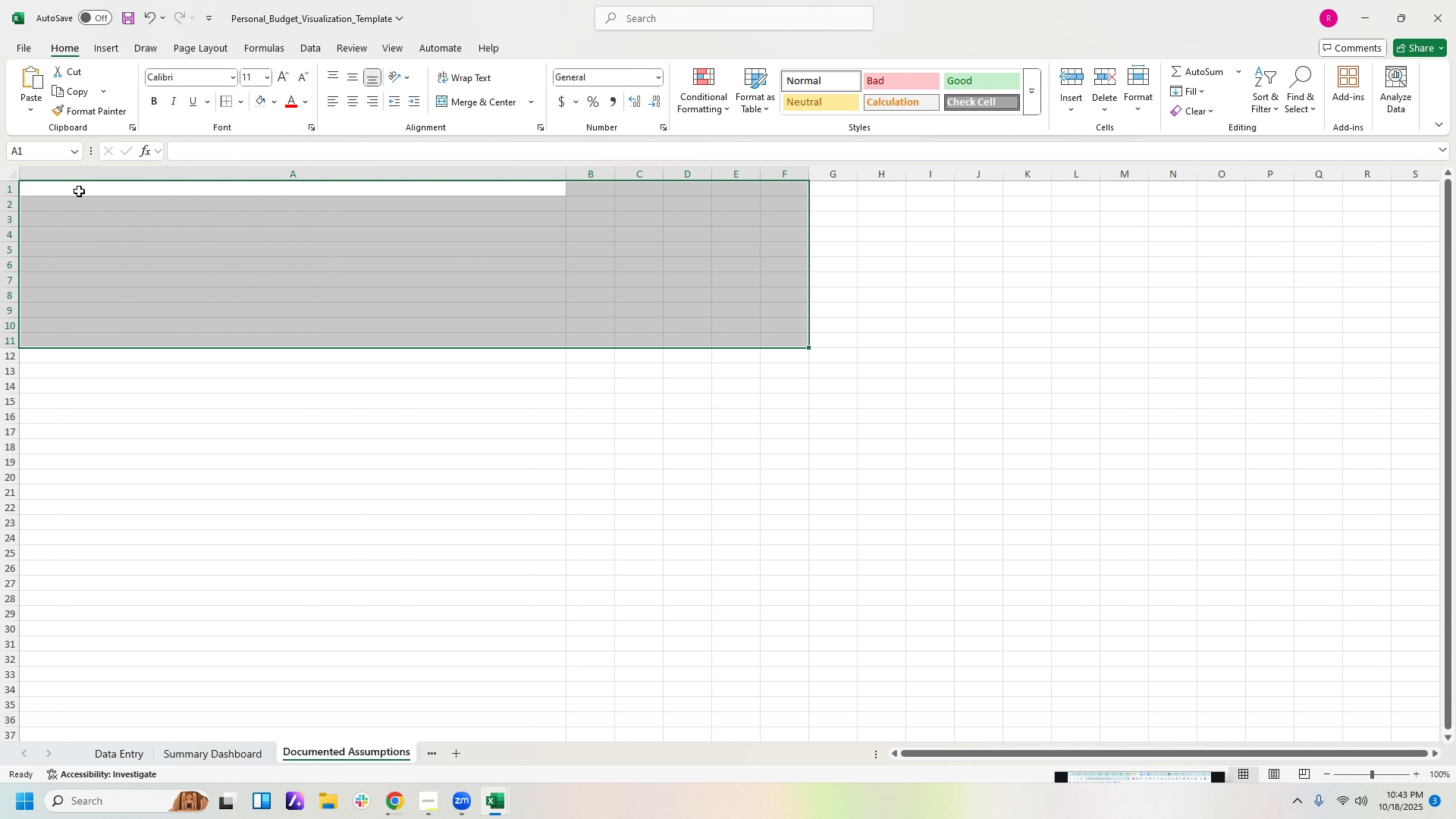 
left_click([79, 191])
 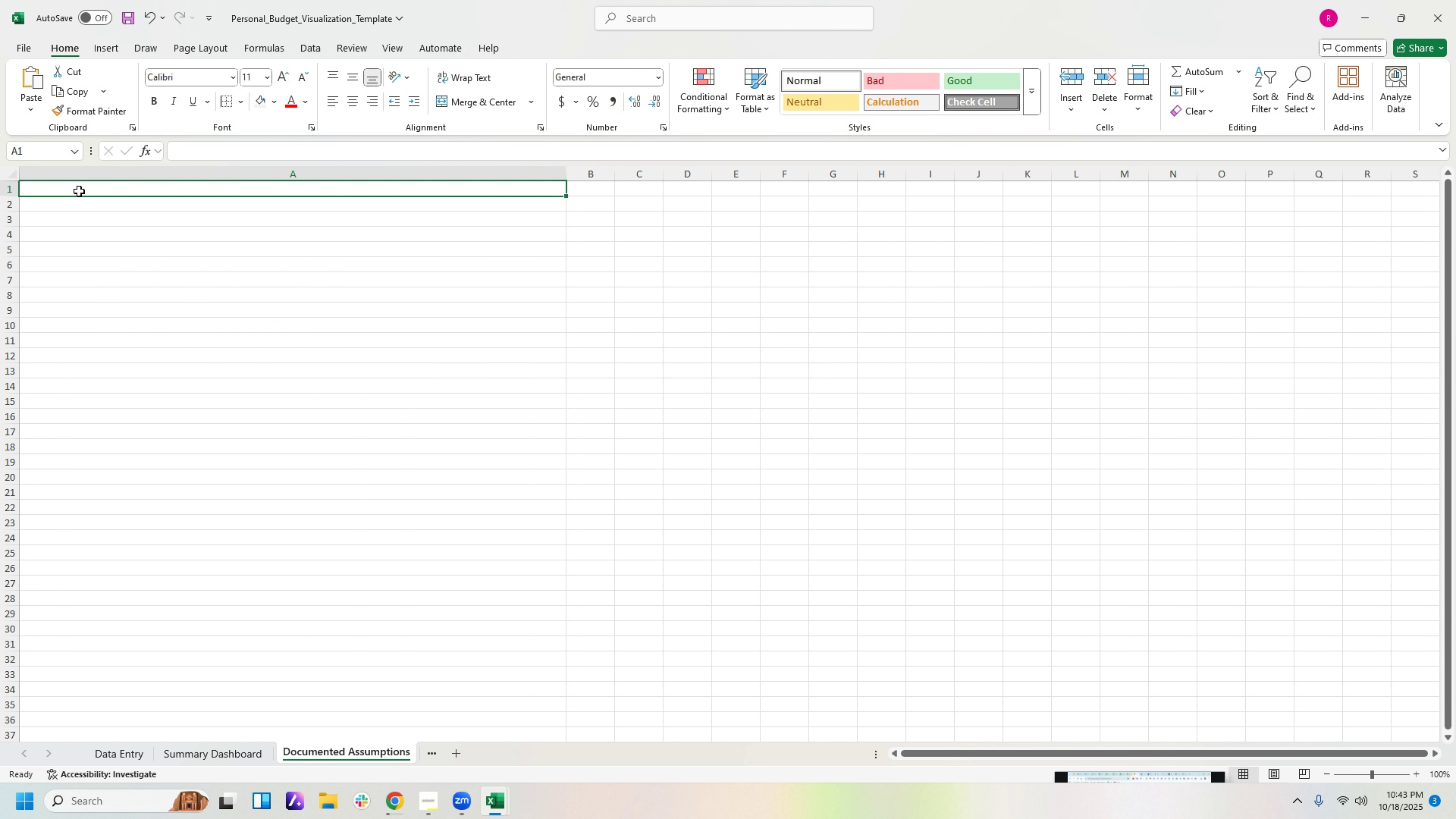 
key(Control+V)
 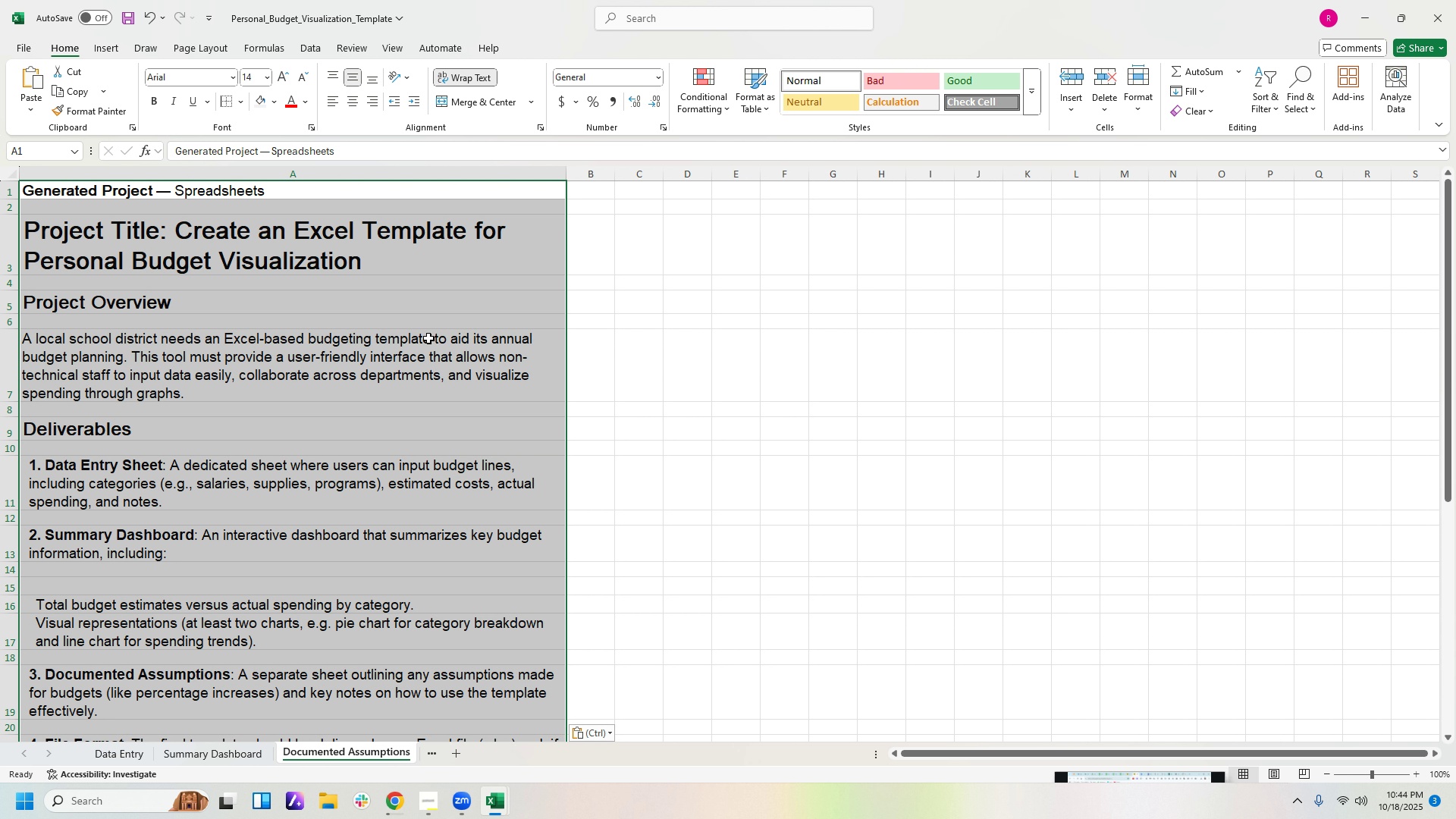 
scroll: coordinate [436, 347], scroll_direction: down, amount: 15.0
 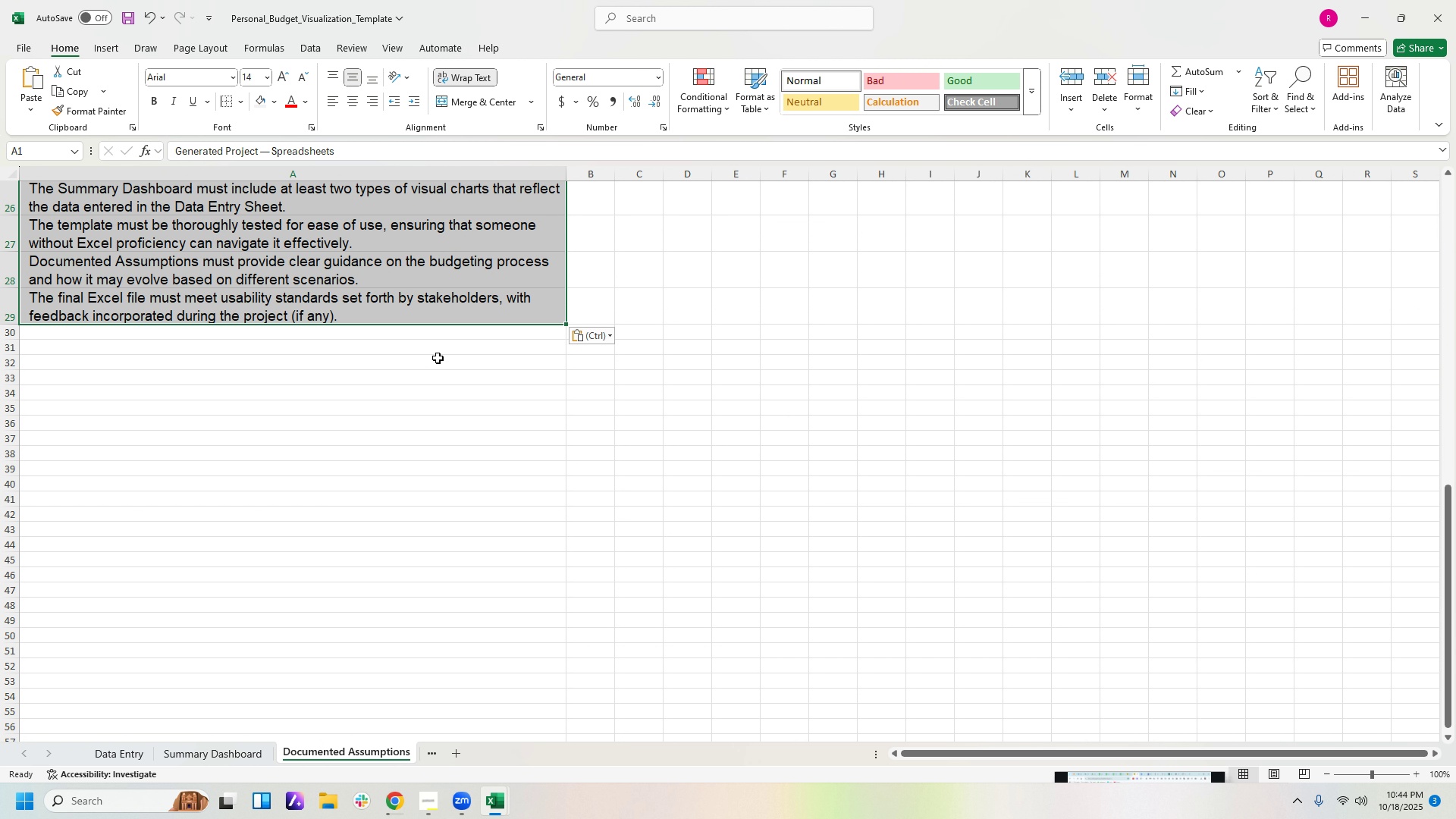 
scroll: coordinate [440, 356], scroll_direction: up, amount: 5.0
 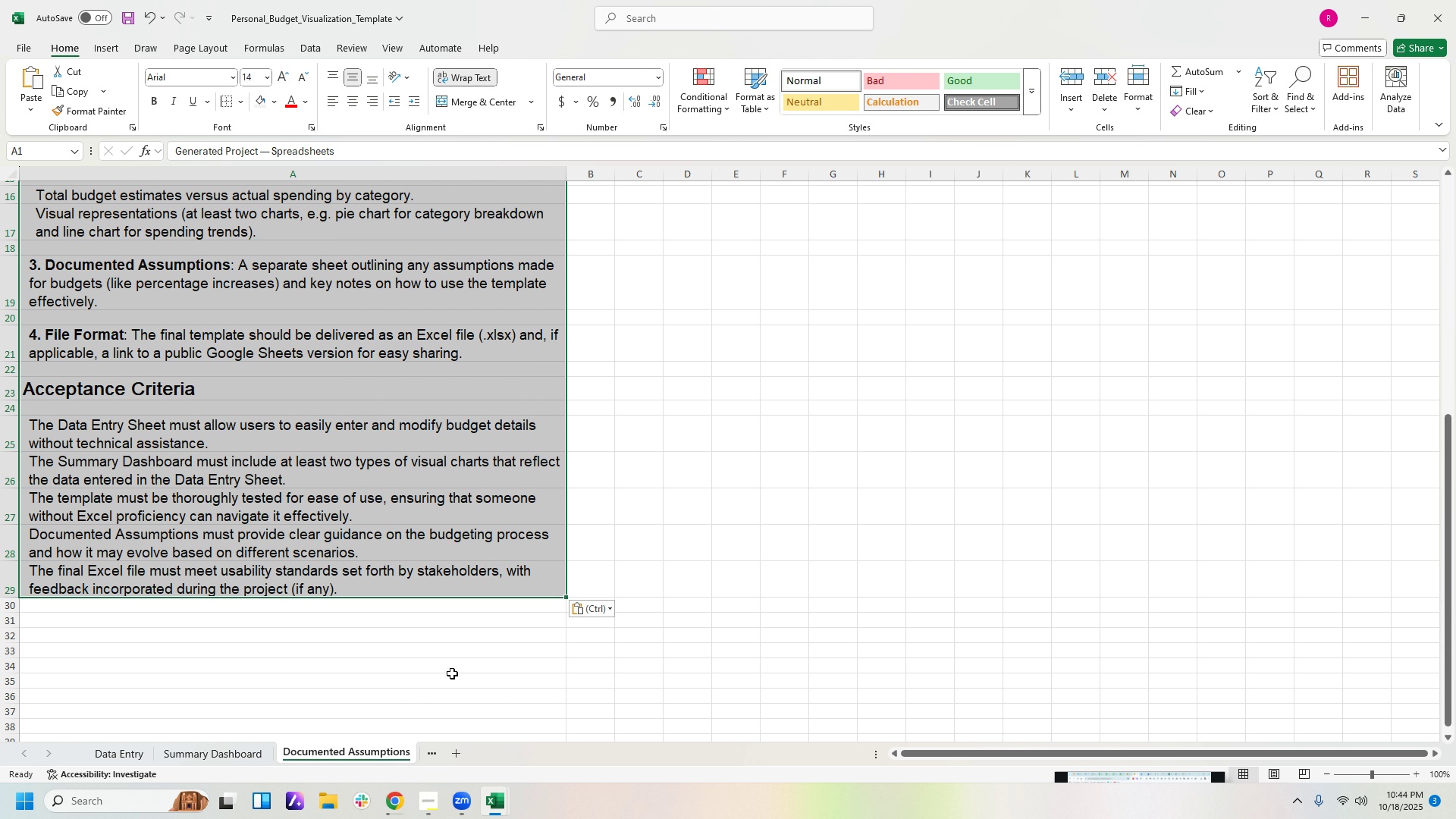 
key(Control+Z)
 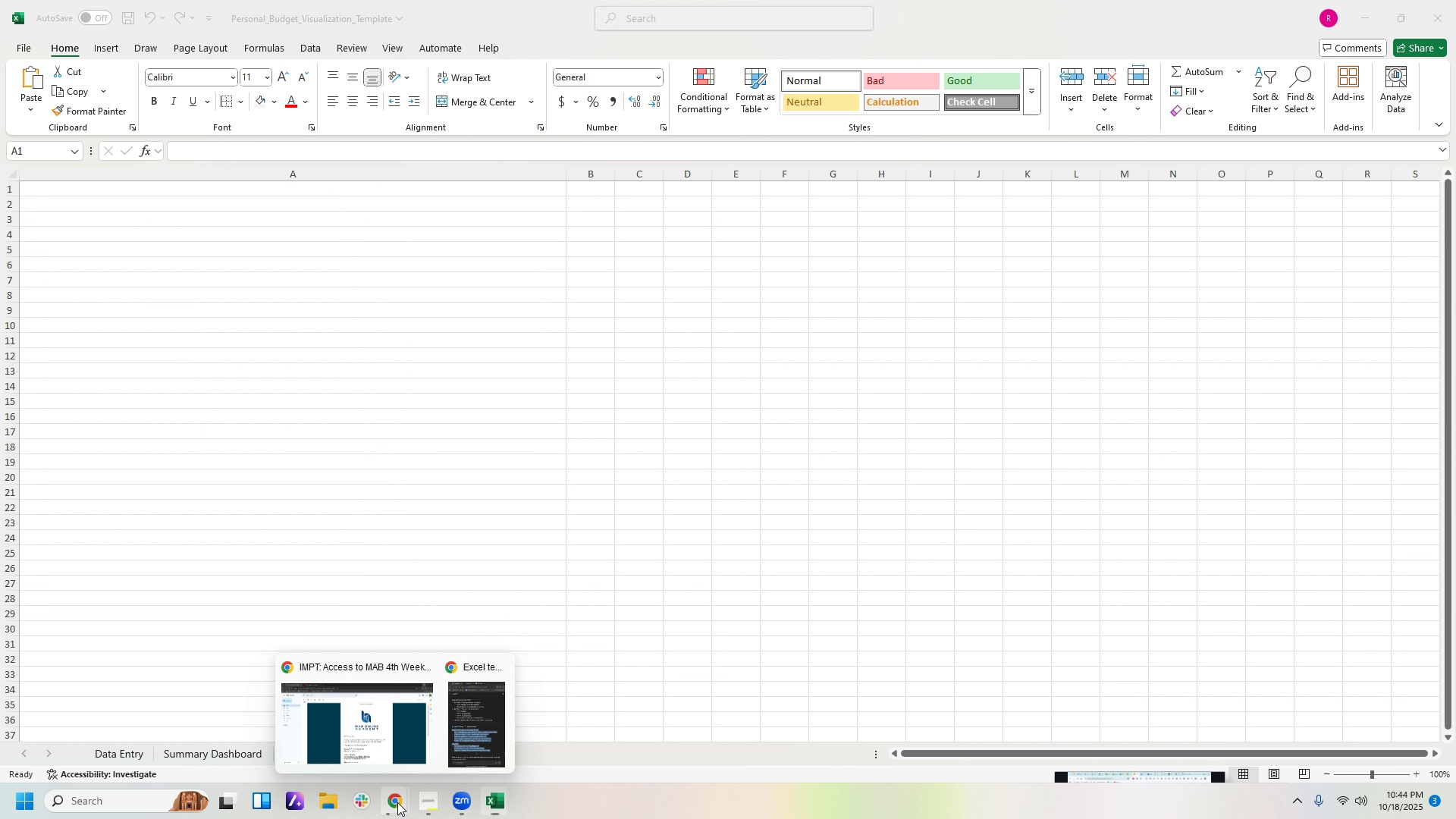 
left_click([461, 717])
 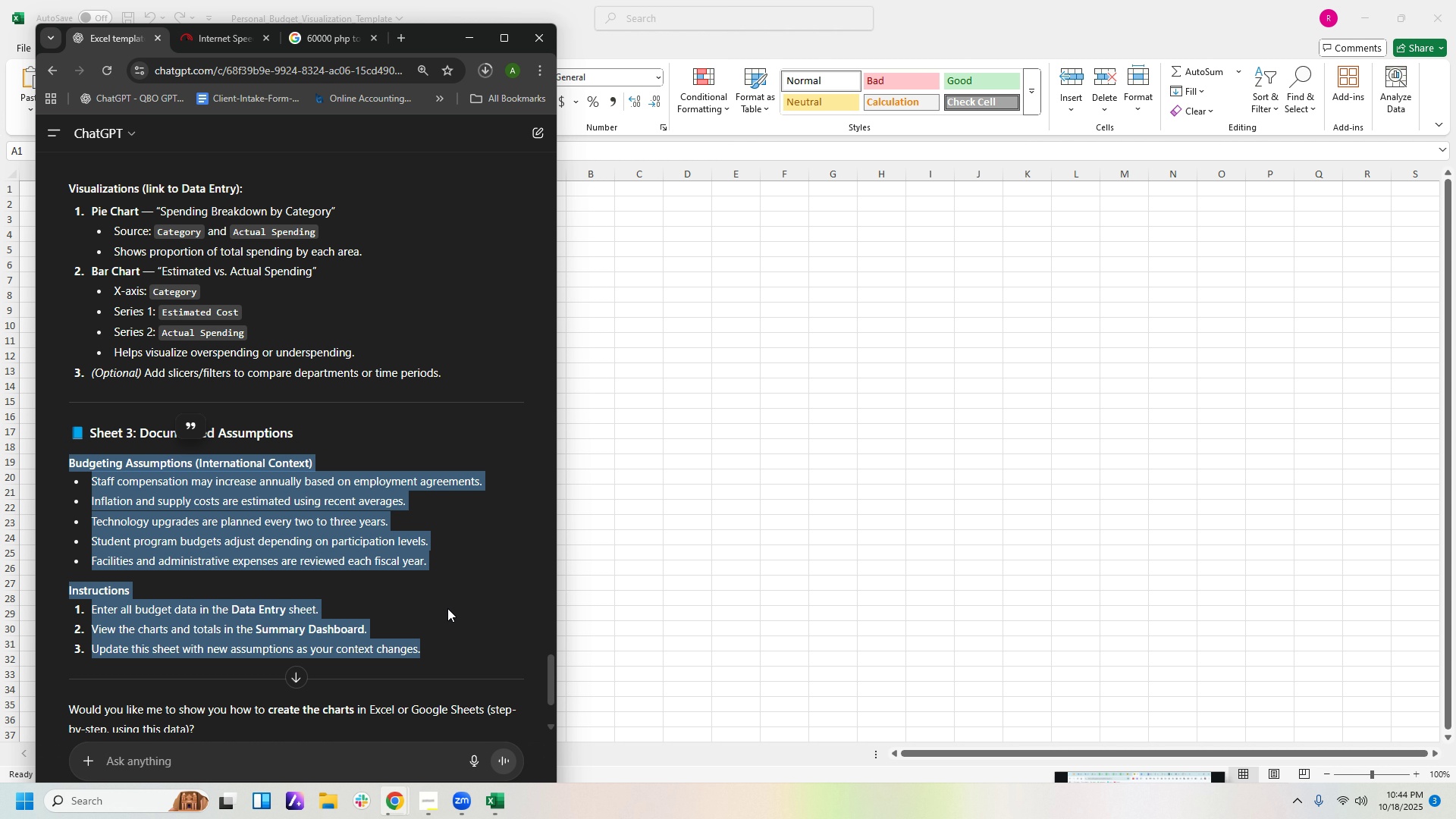 
left_click([450, 601])
 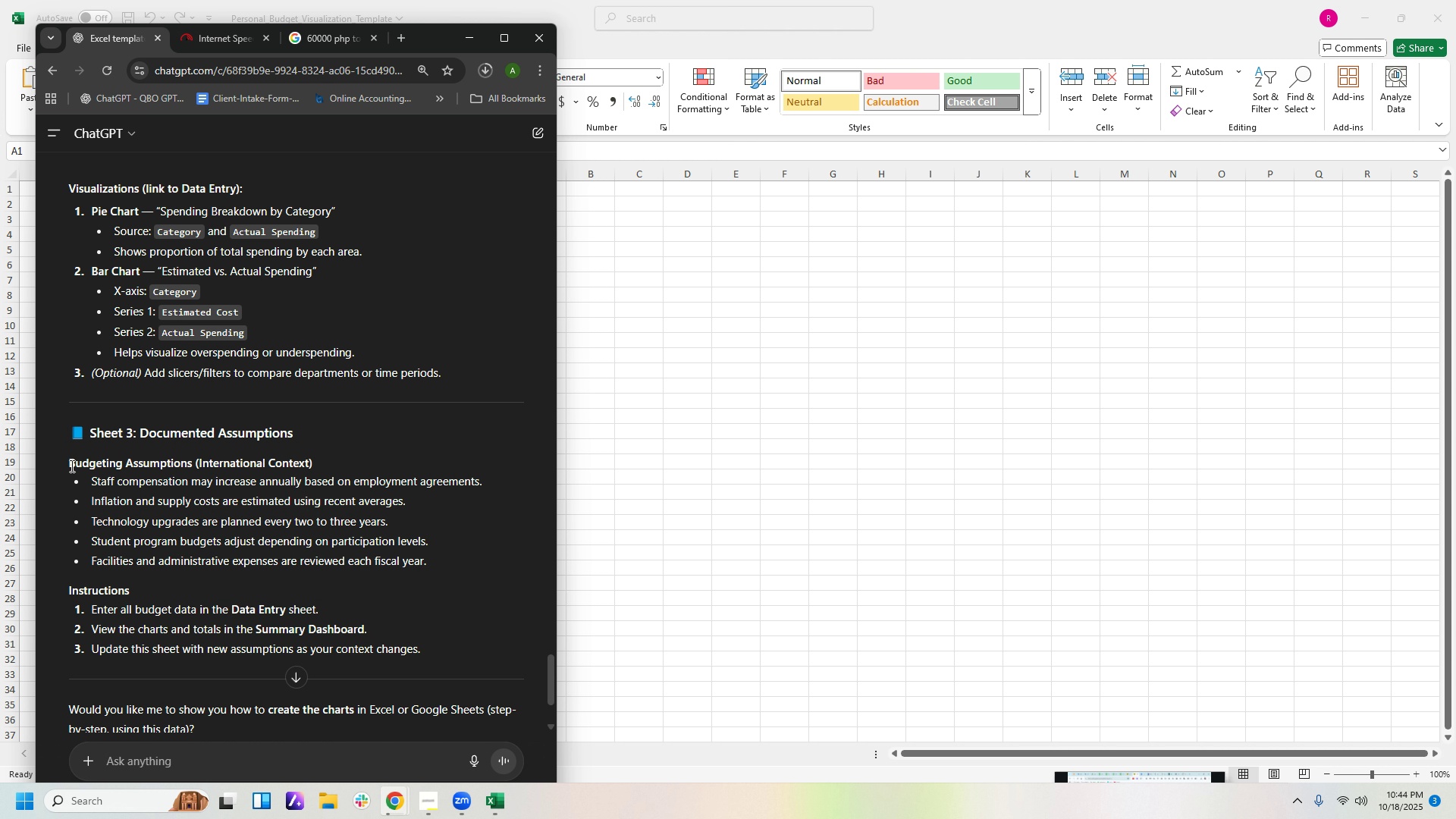 
left_click_drag(start_coordinate=[70, 465], to_coordinate=[422, 654])
 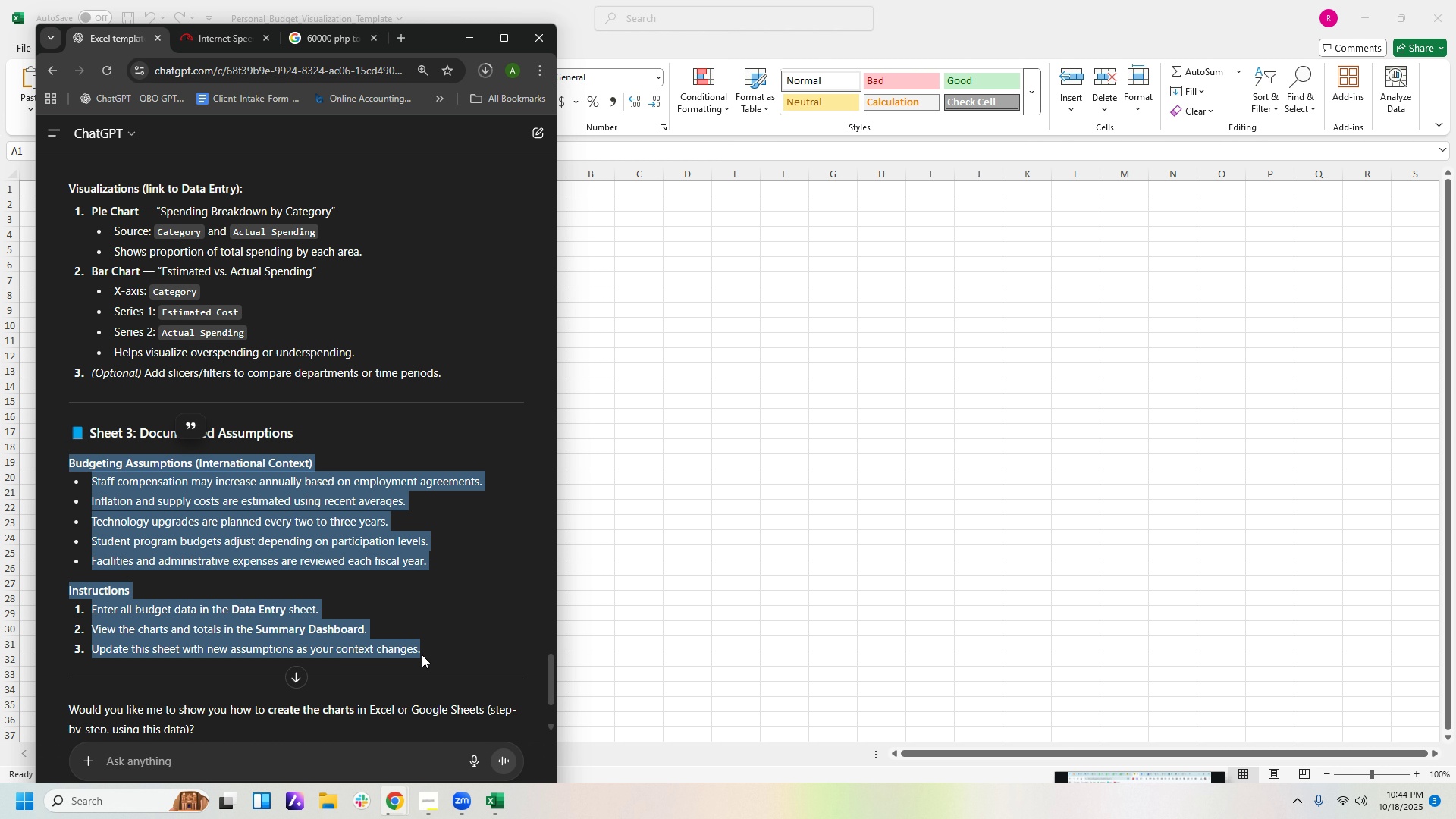 
key(Control+V)
 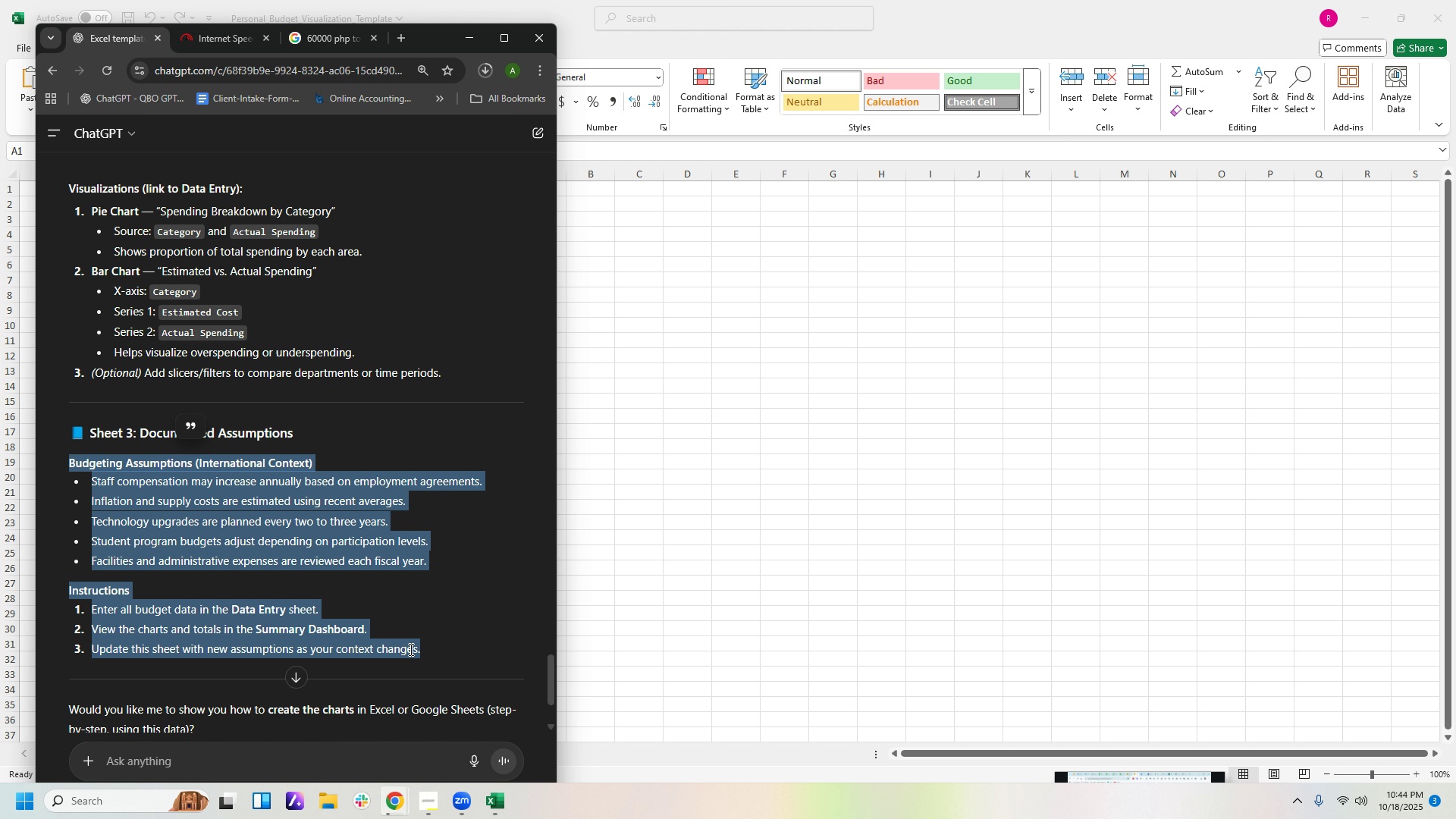 
key(Control+V)
 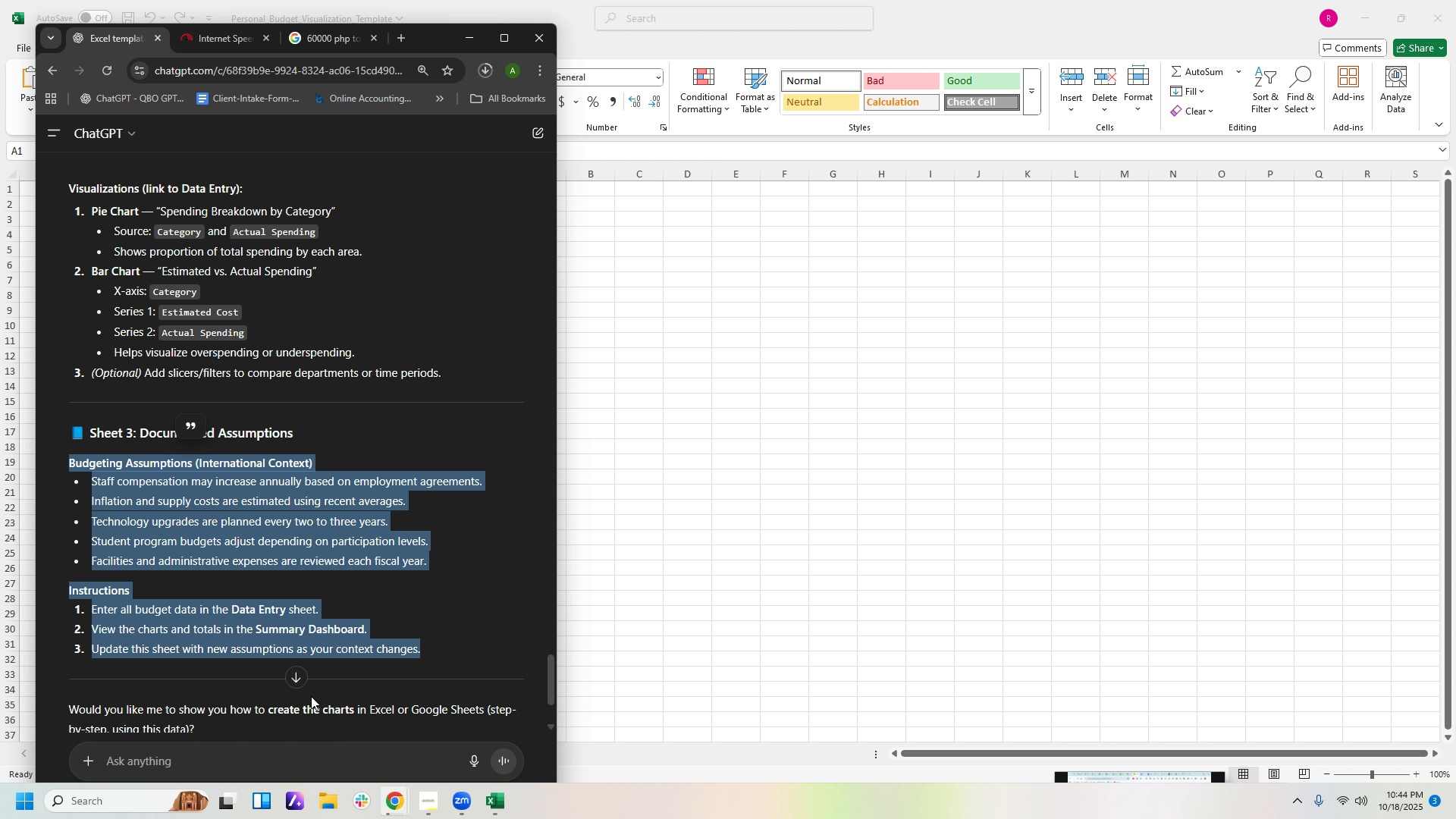 
key(Control+V)
 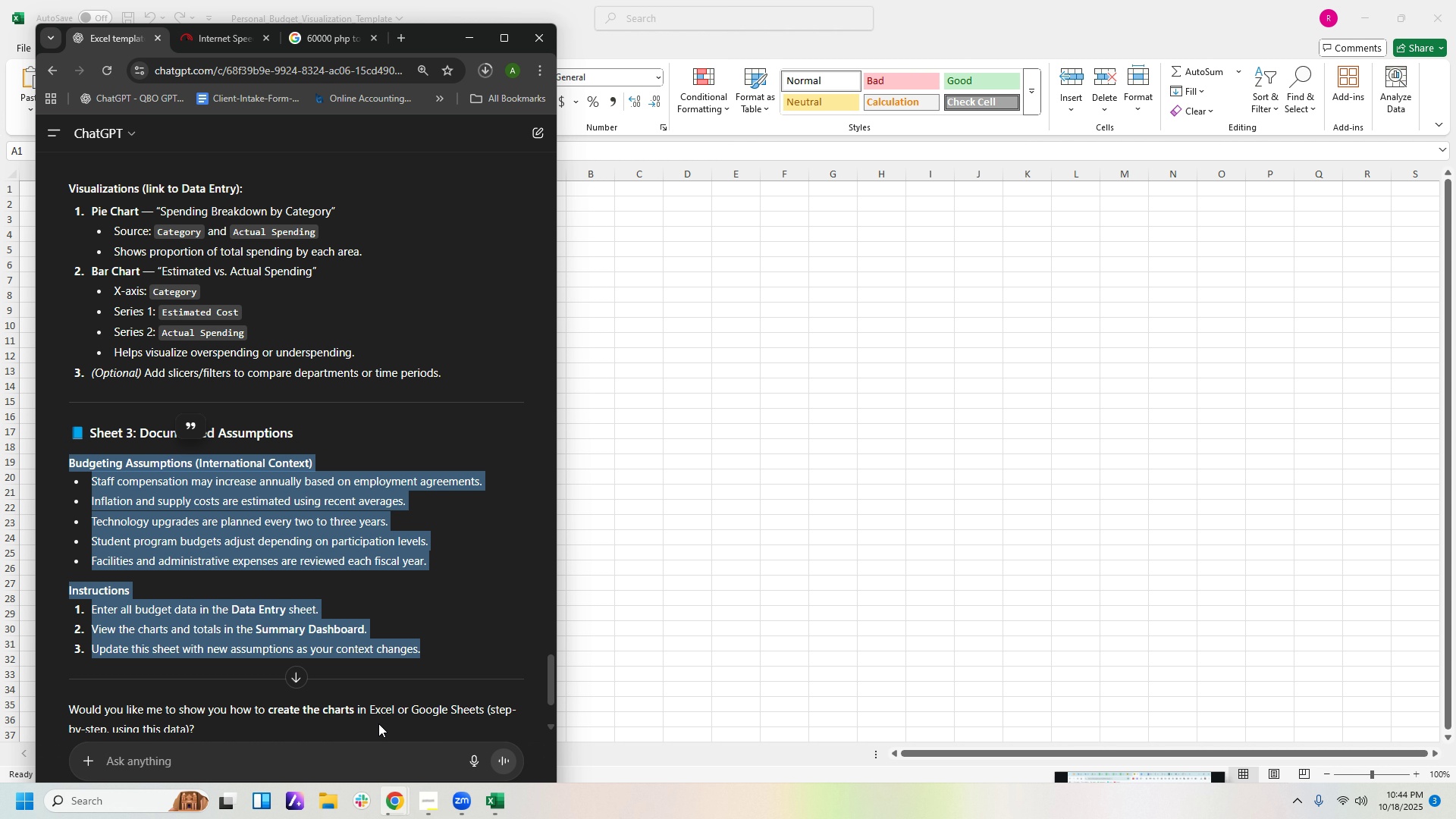 
key(Control+V)
 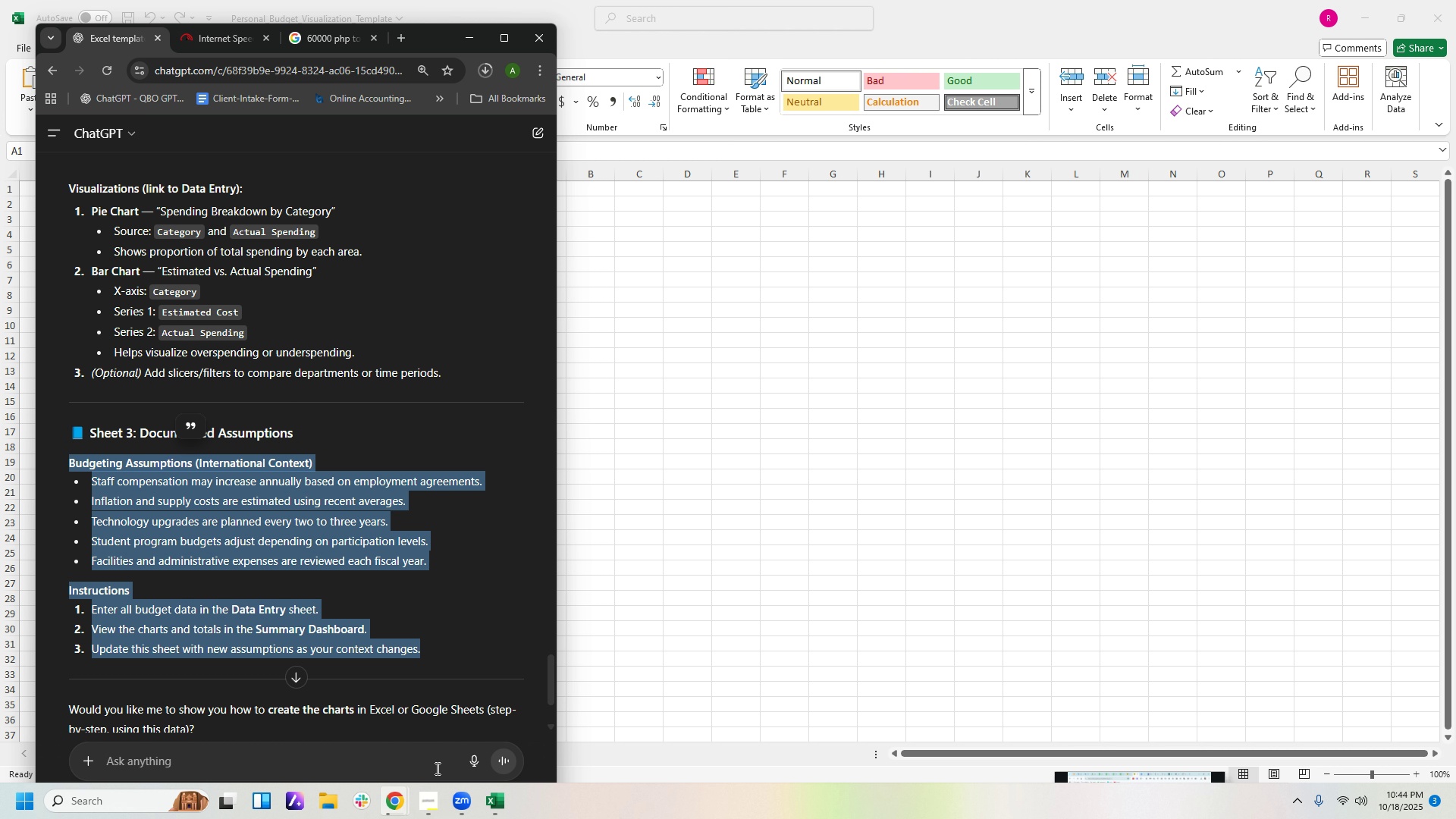 
key(Control+V)
 